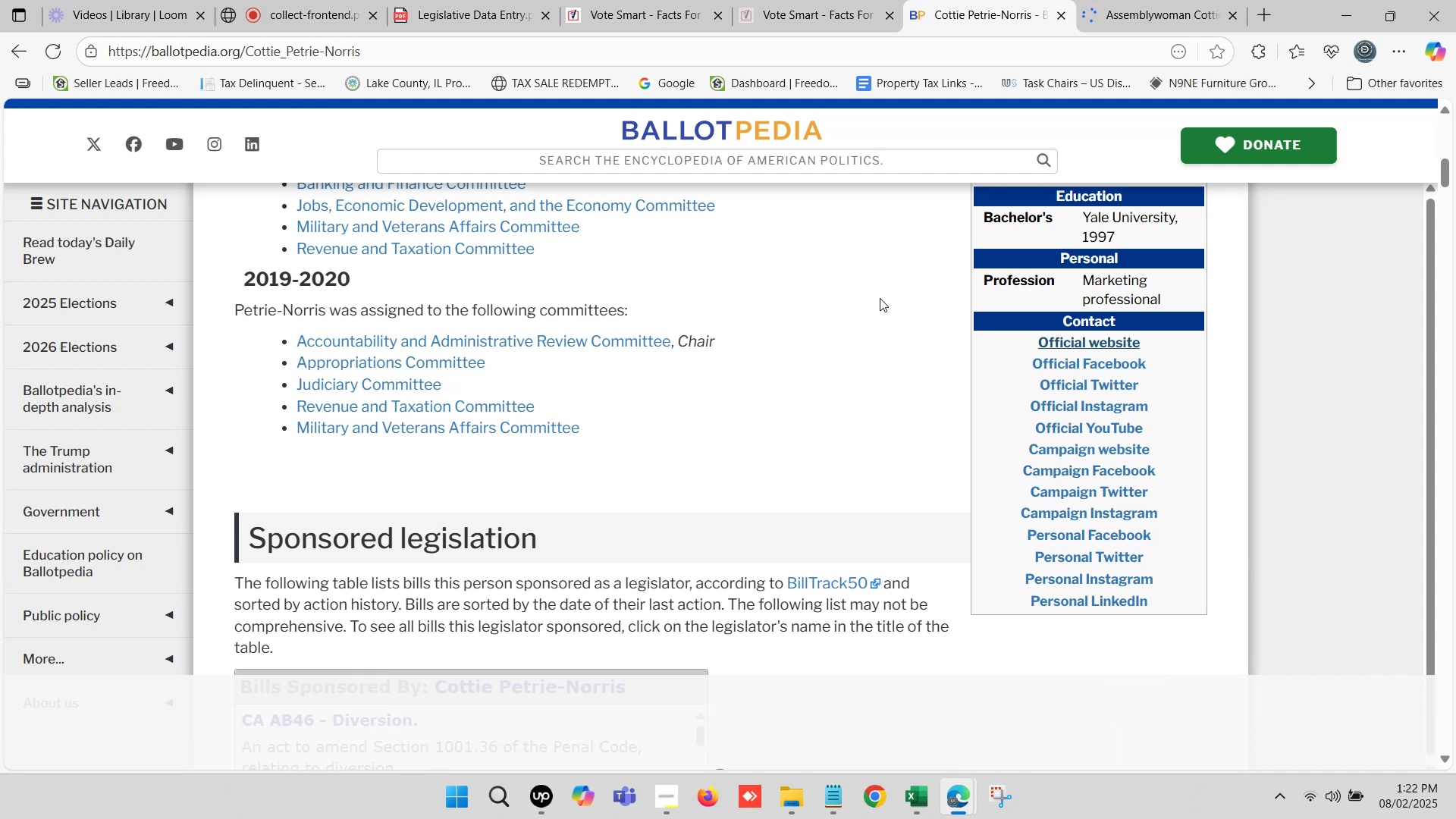 
left_click([880, 298])
 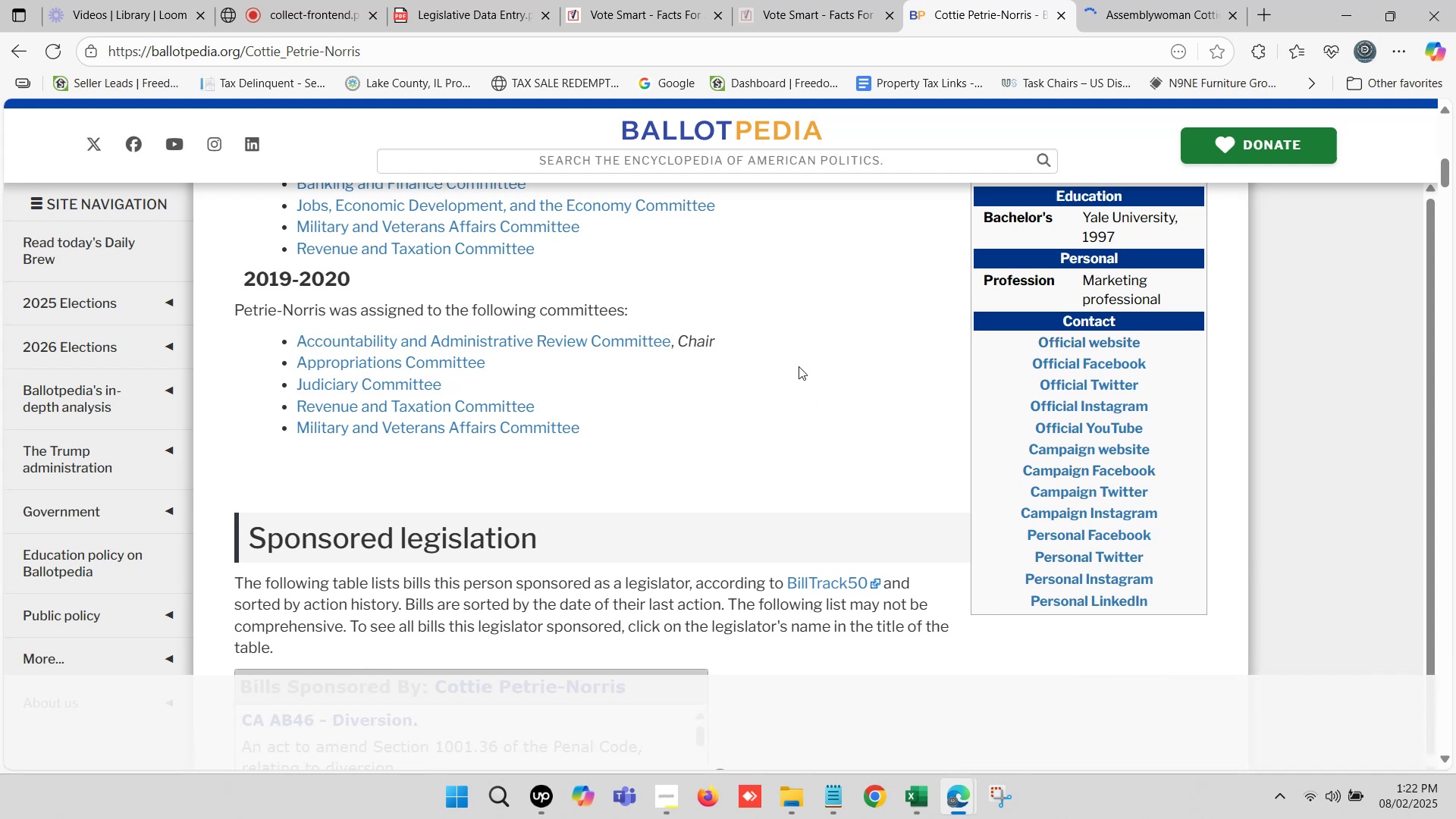 
scroll: coordinate [799, 366], scroll_direction: up, amount: 1.0
 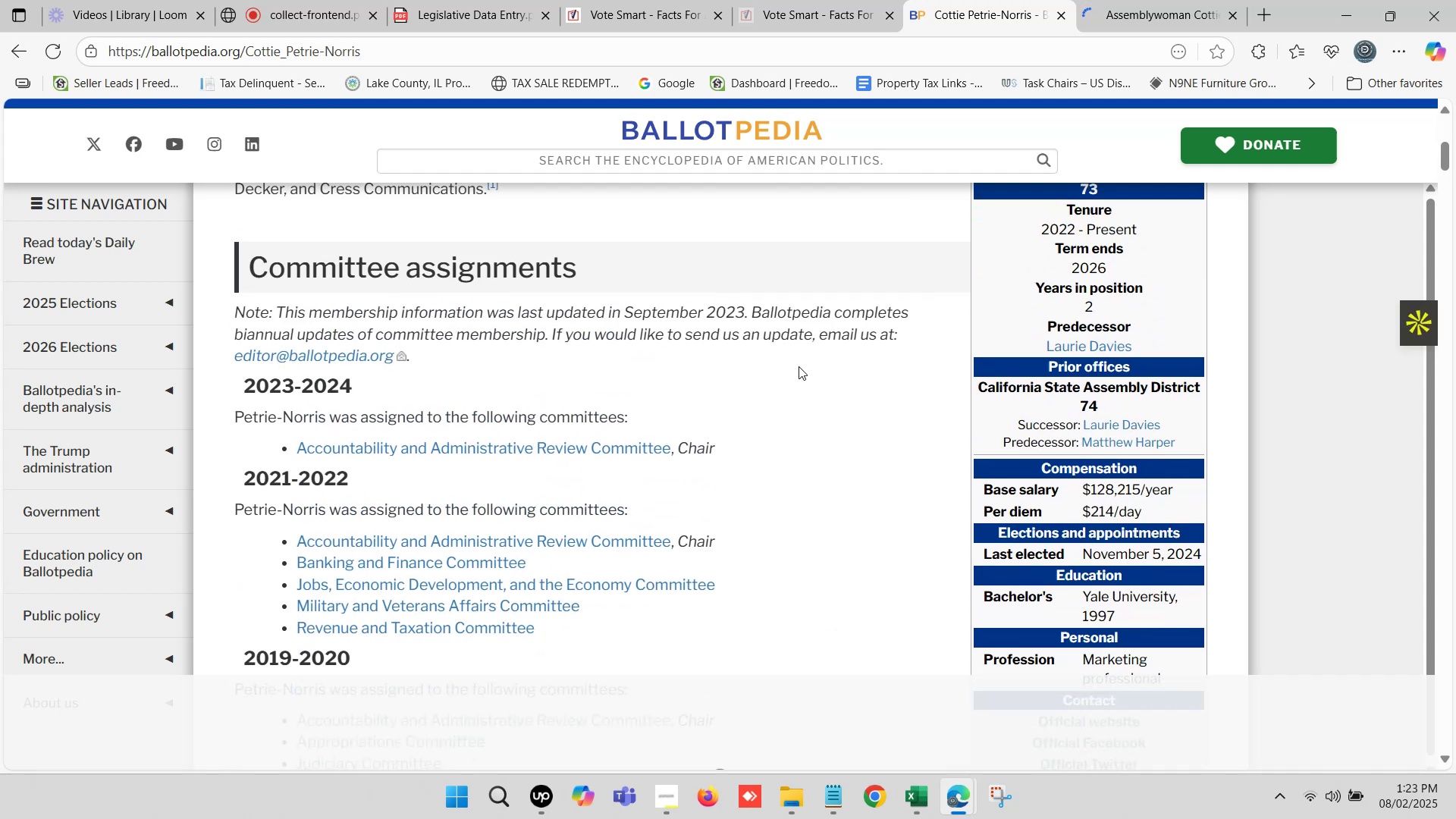 
left_click([1102, 0])
 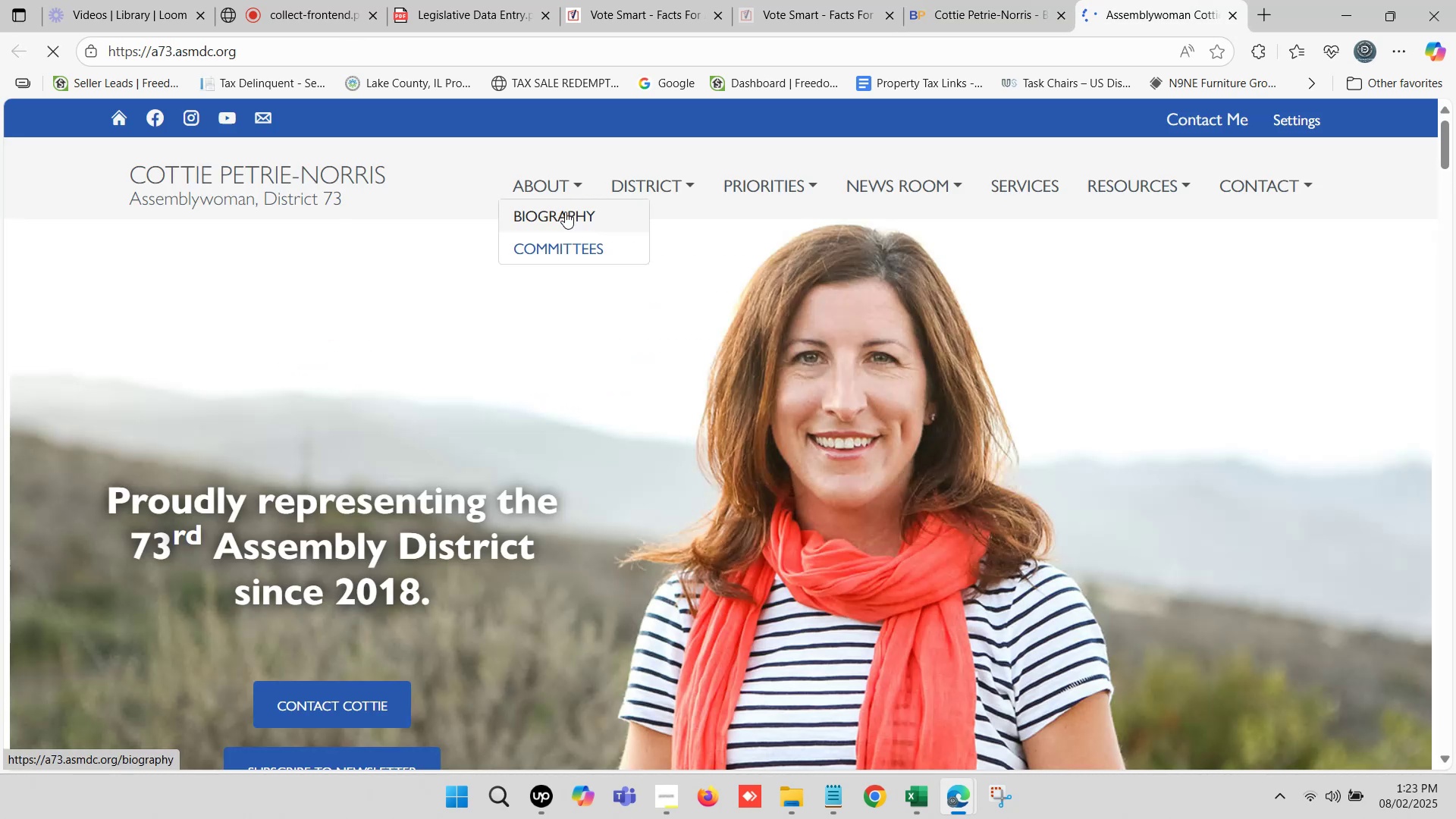 
scroll: coordinate [790, 372], scroll_direction: down, amount: 21.0
 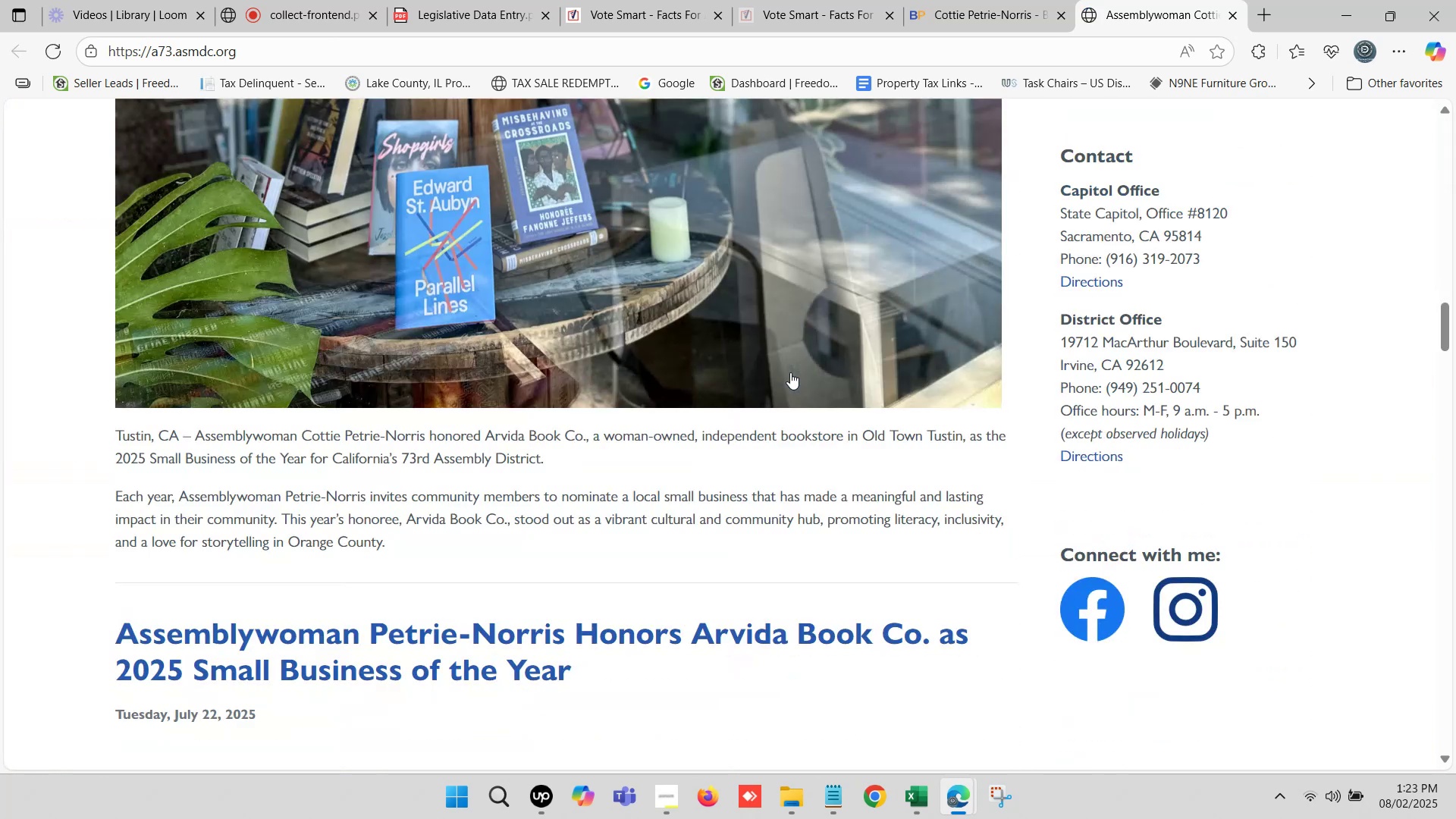 
scroll: coordinate [790, 372], scroll_direction: up, amount: 1.0
 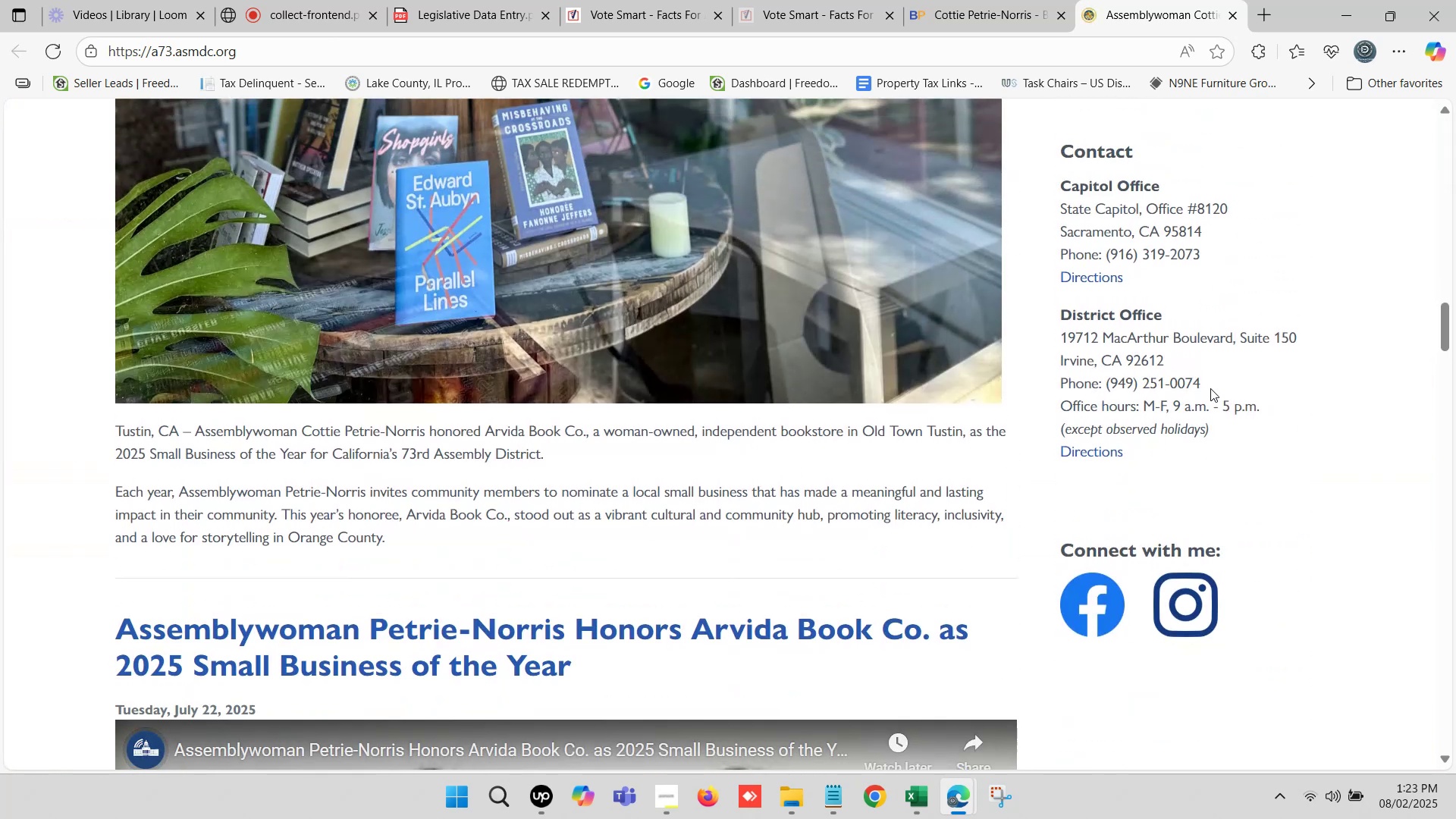 
left_click_drag(start_coordinate=[1171, 357], to_coordinate=[1059, 342])
 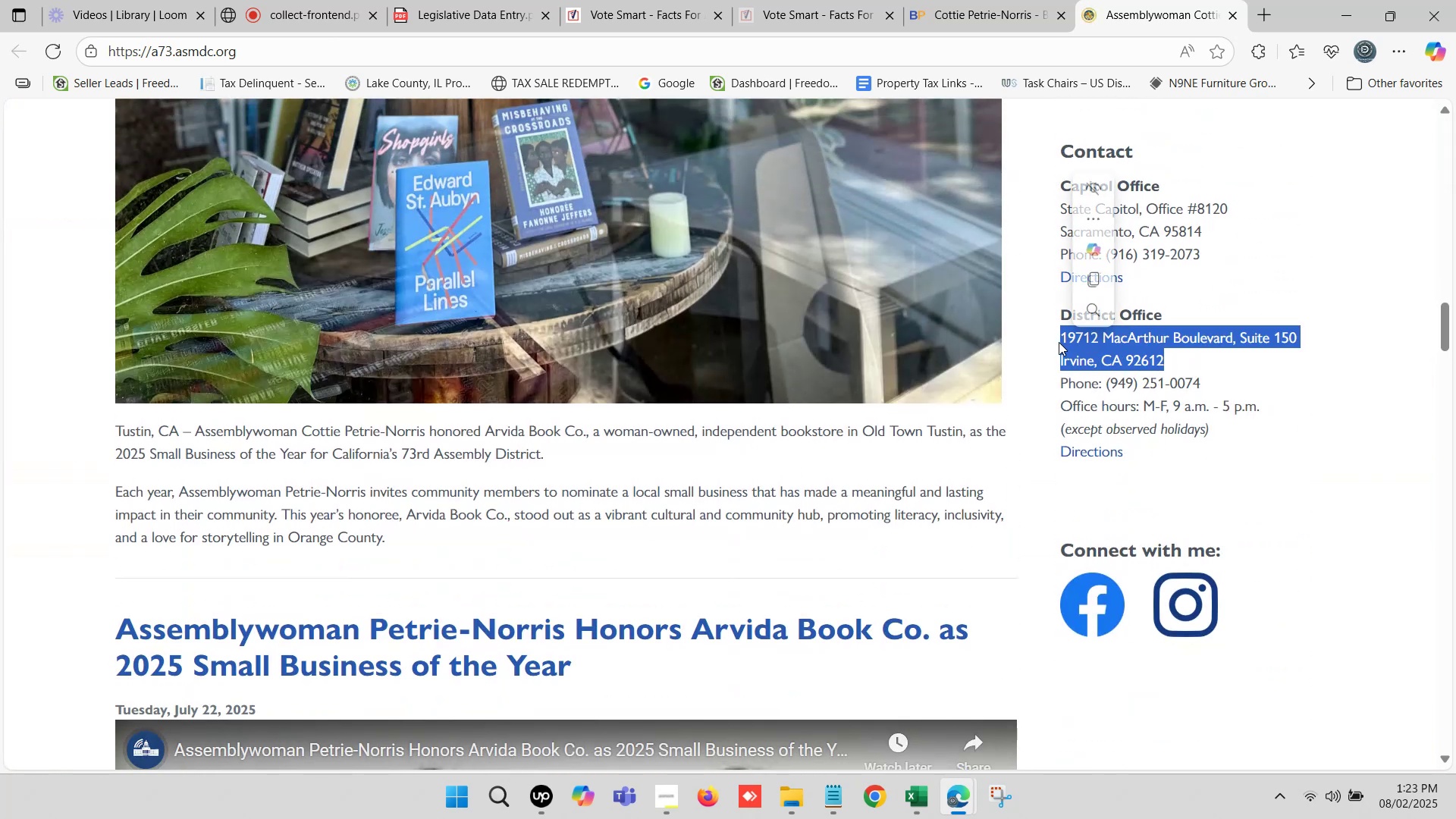 
key(Control+C)
 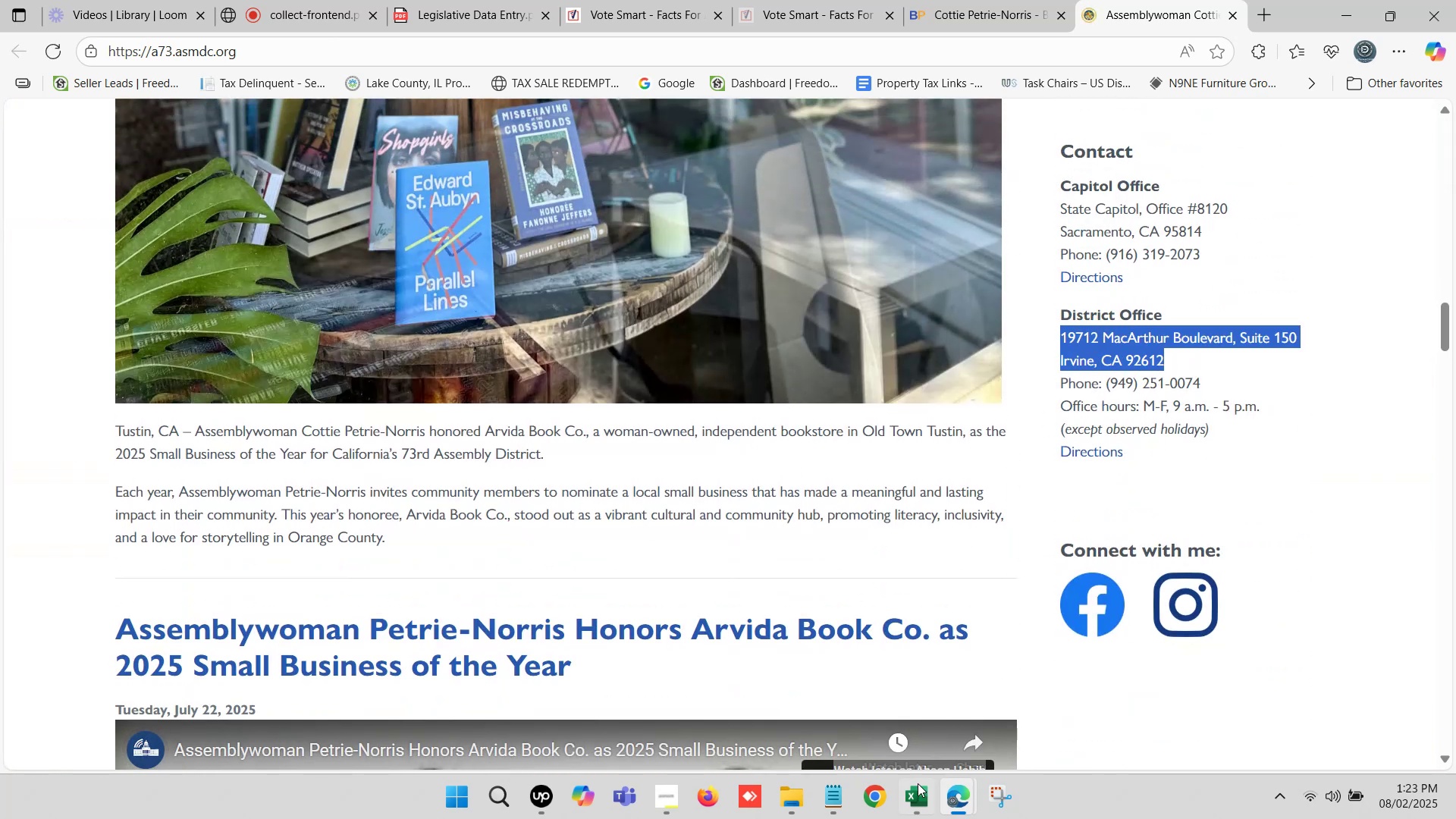 
left_click([915, 792])
 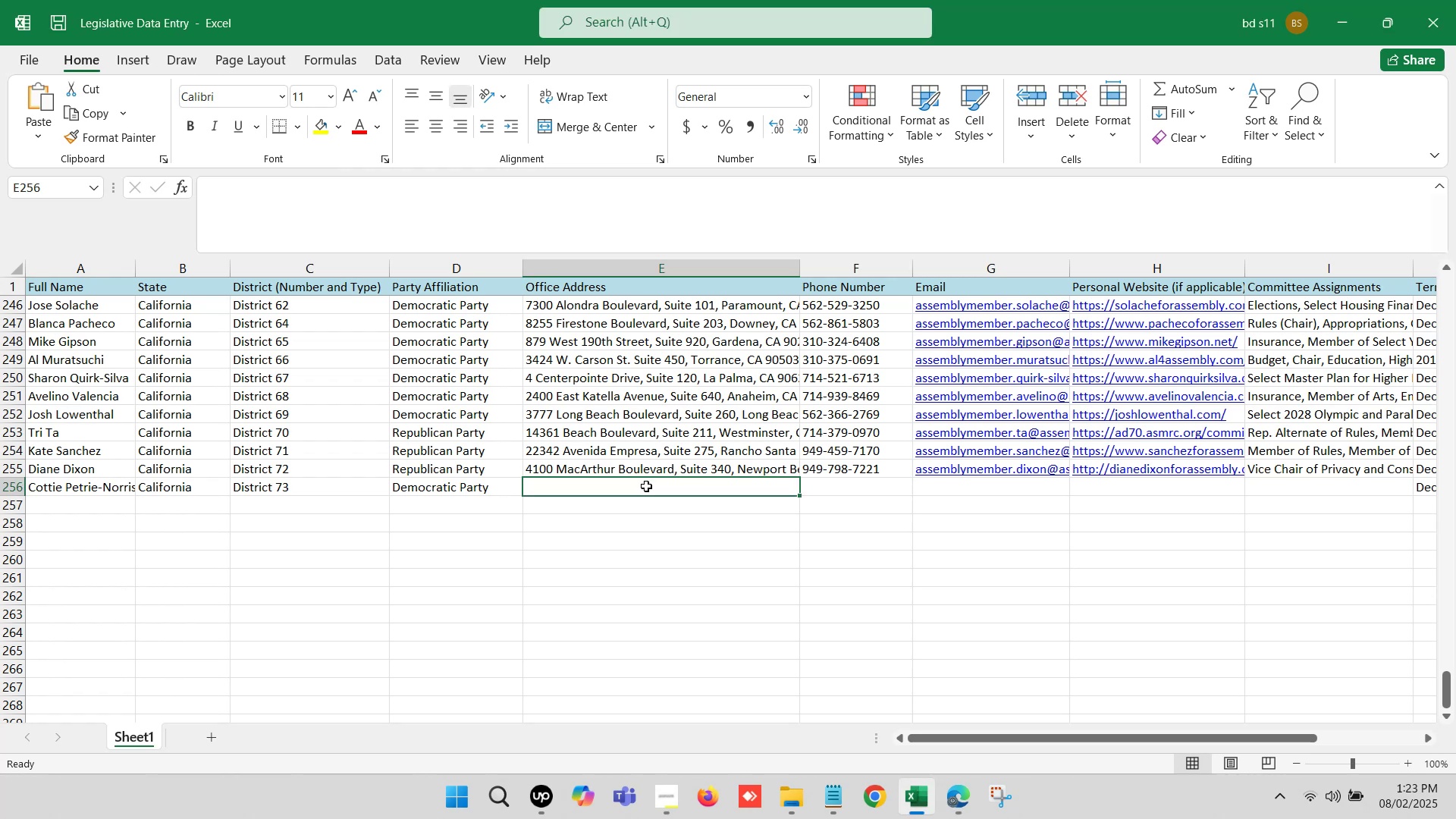 
double_click([646, 486])
 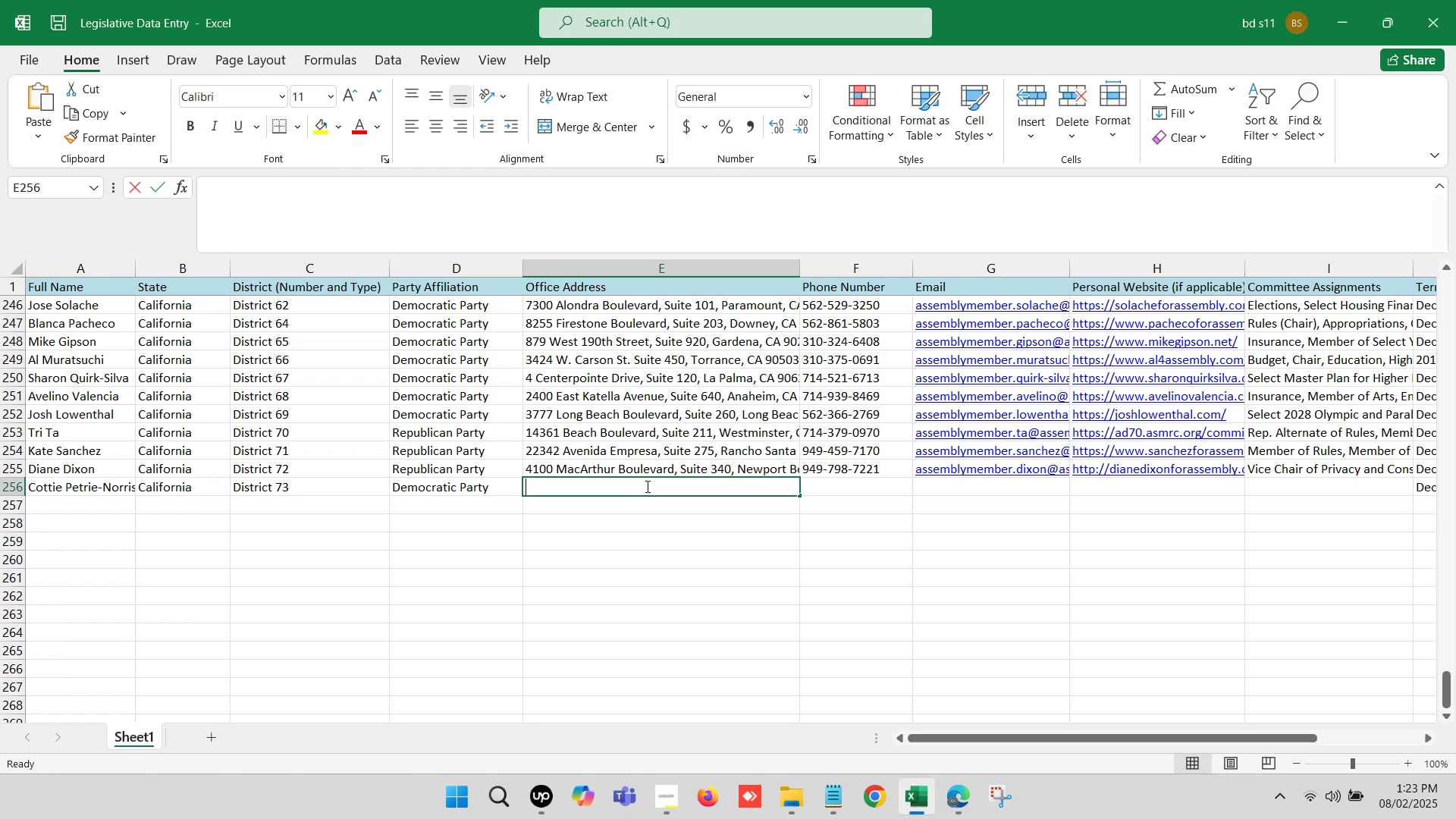 
triple_click([646, 486])
 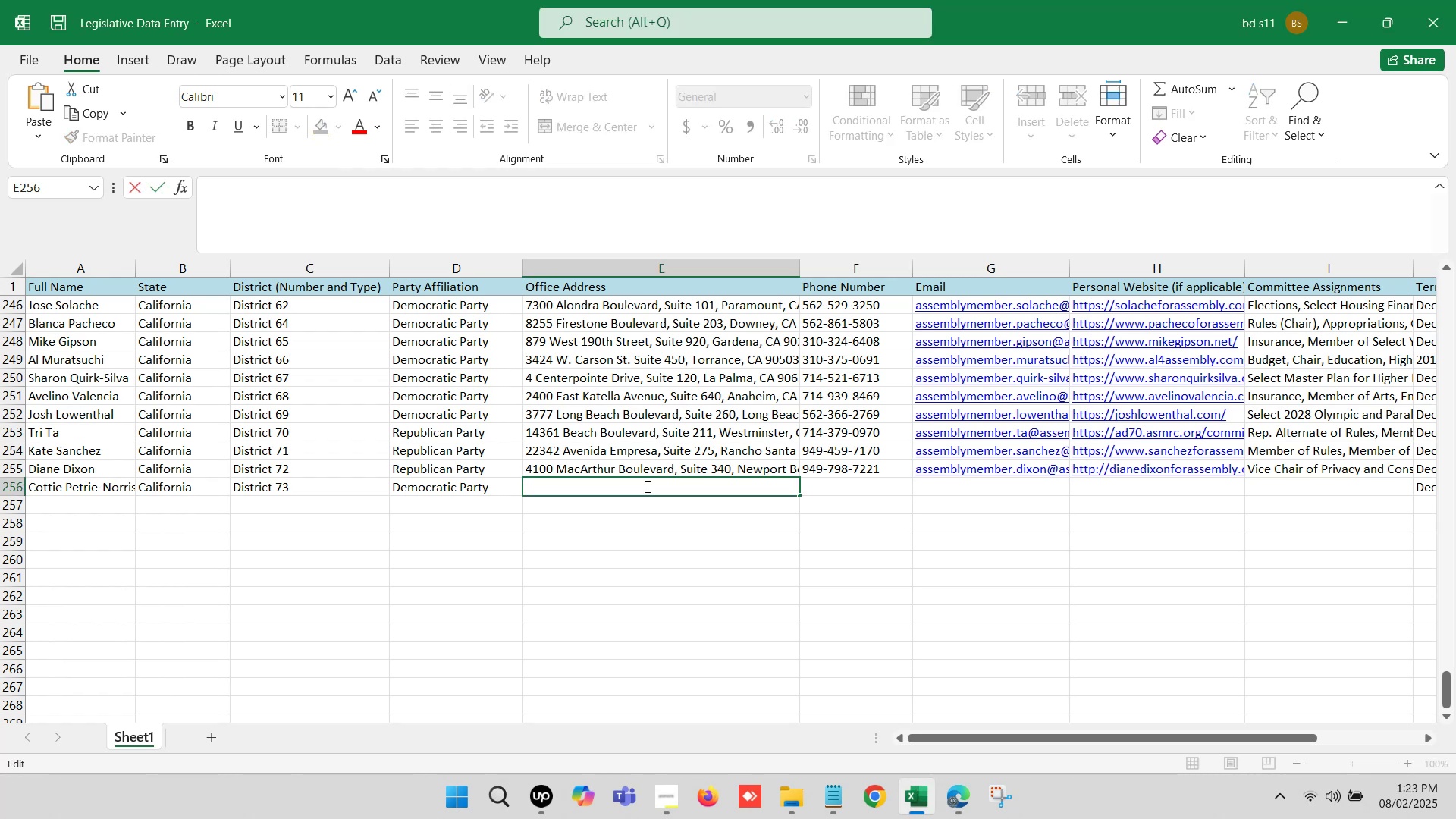 
key(Control+V)
 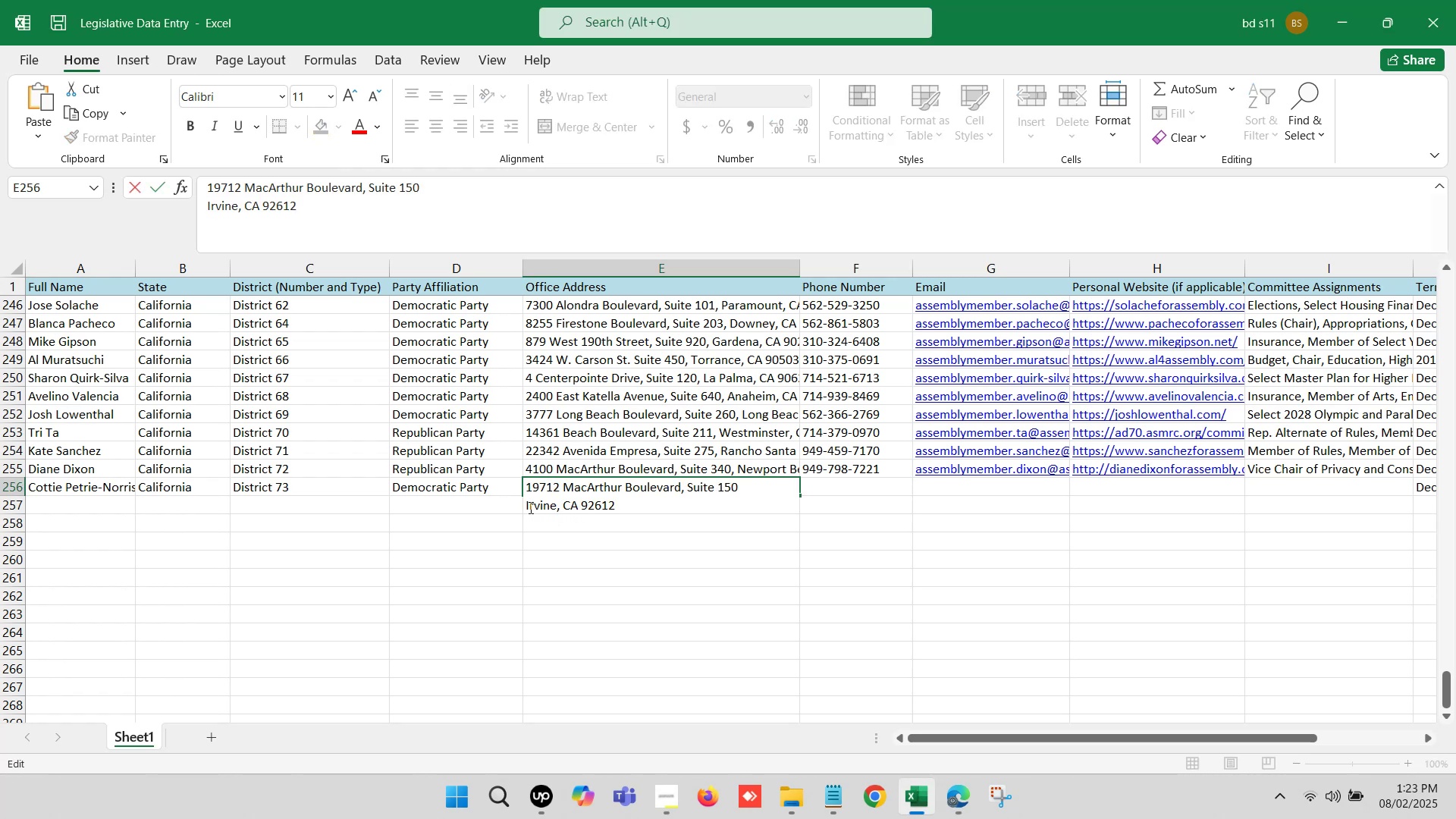 
left_click([526, 506])
 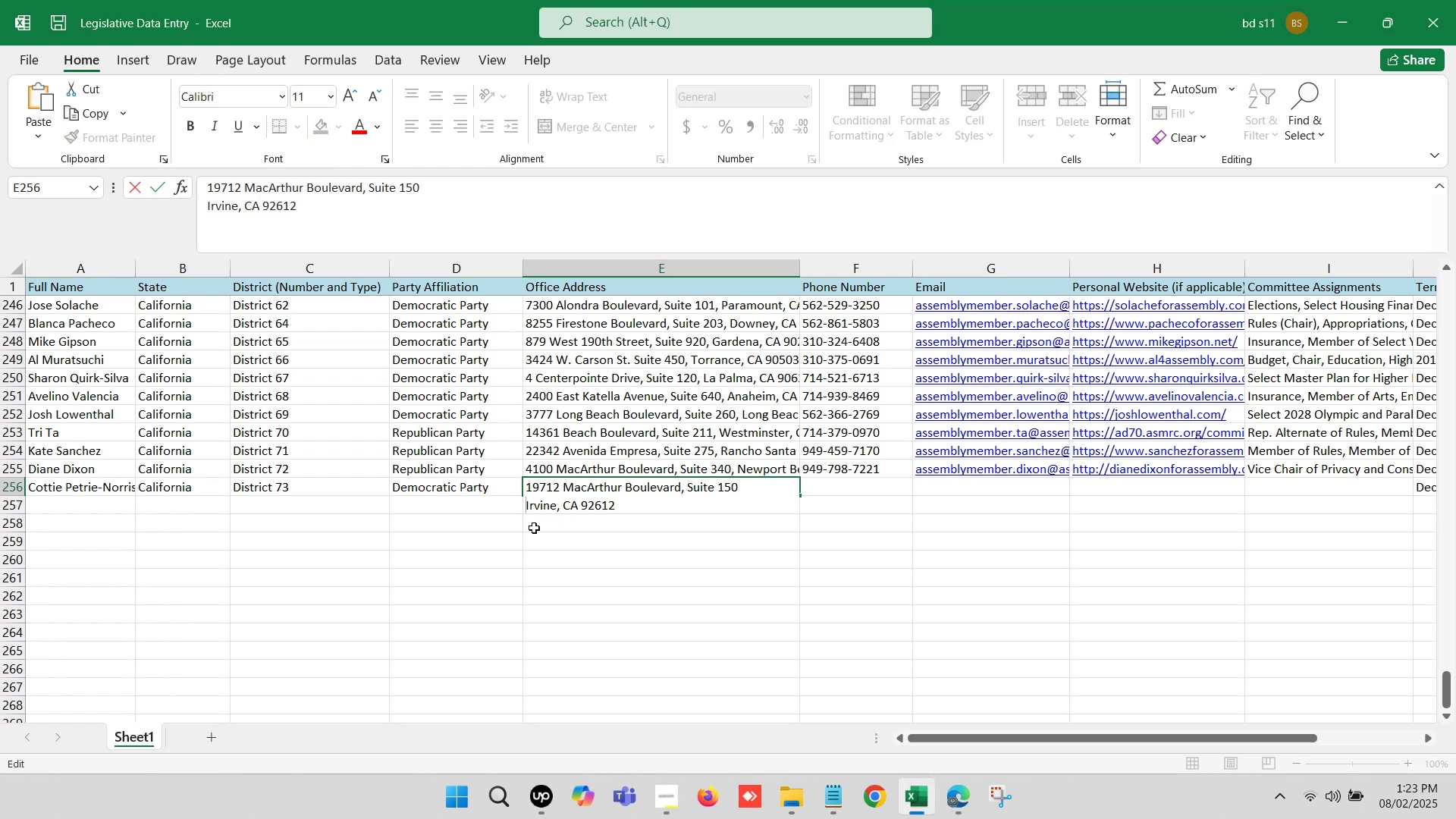 
key(Backspace)
 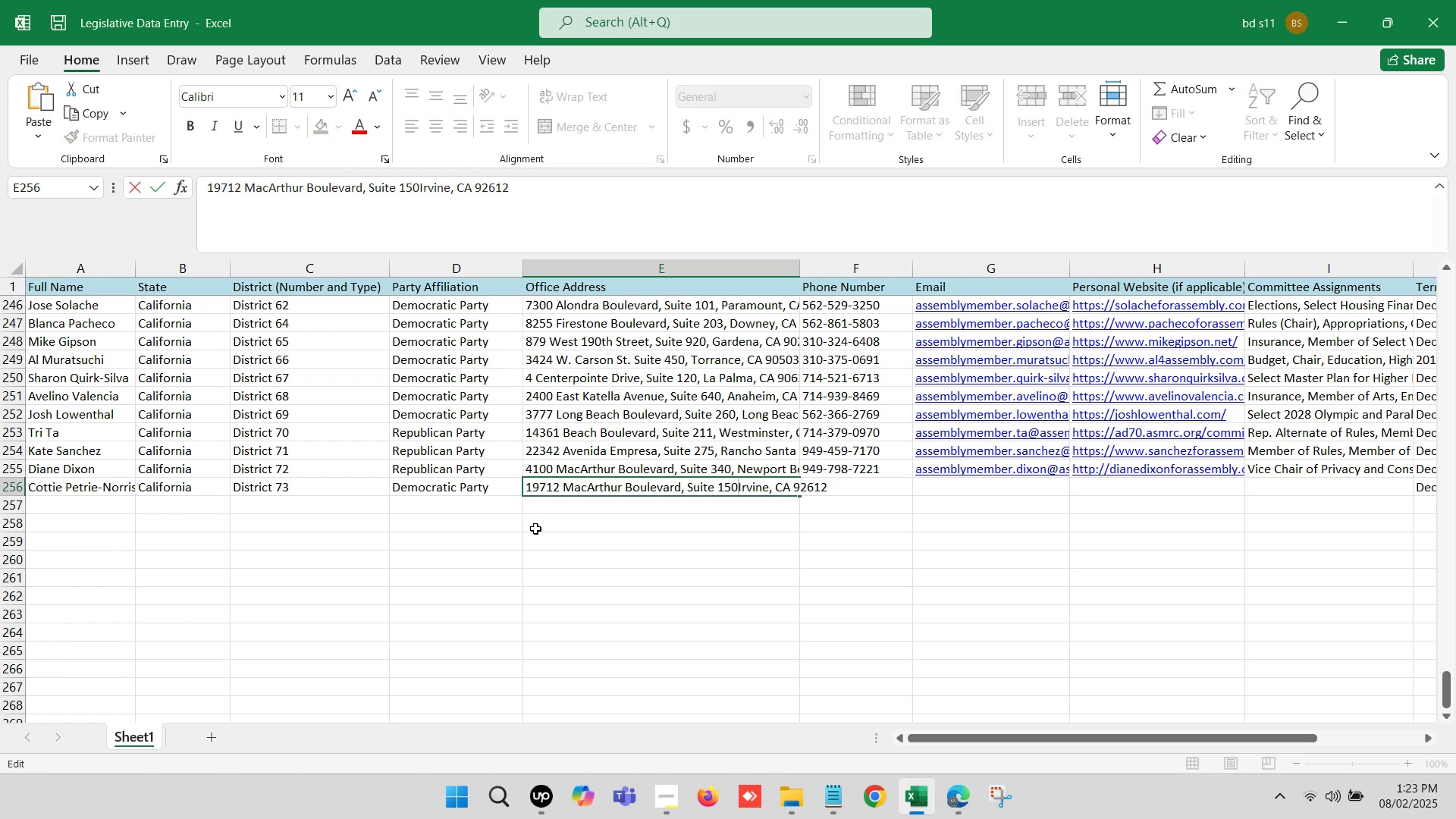 
key(Comma)
 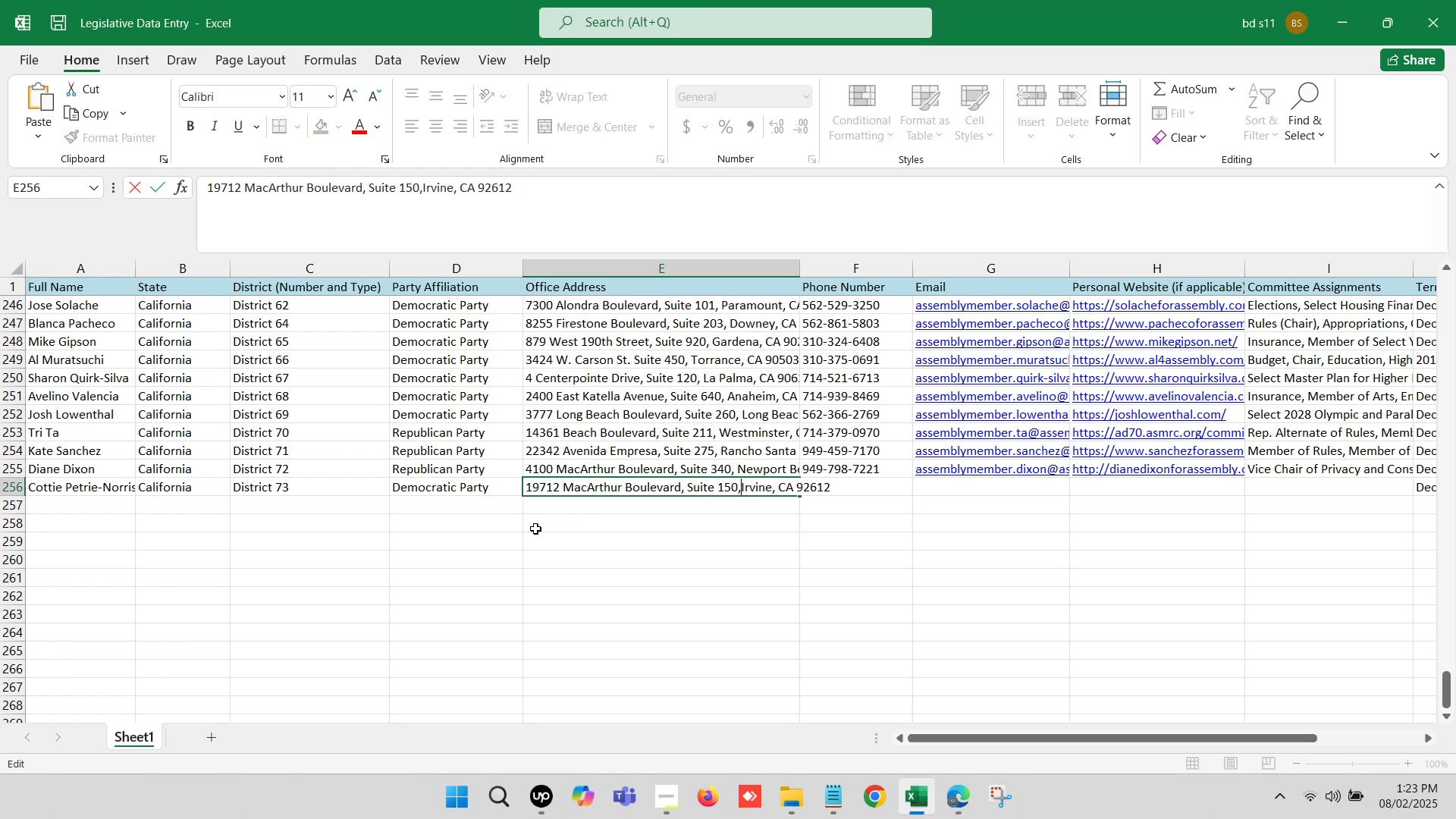 
key(Space)
 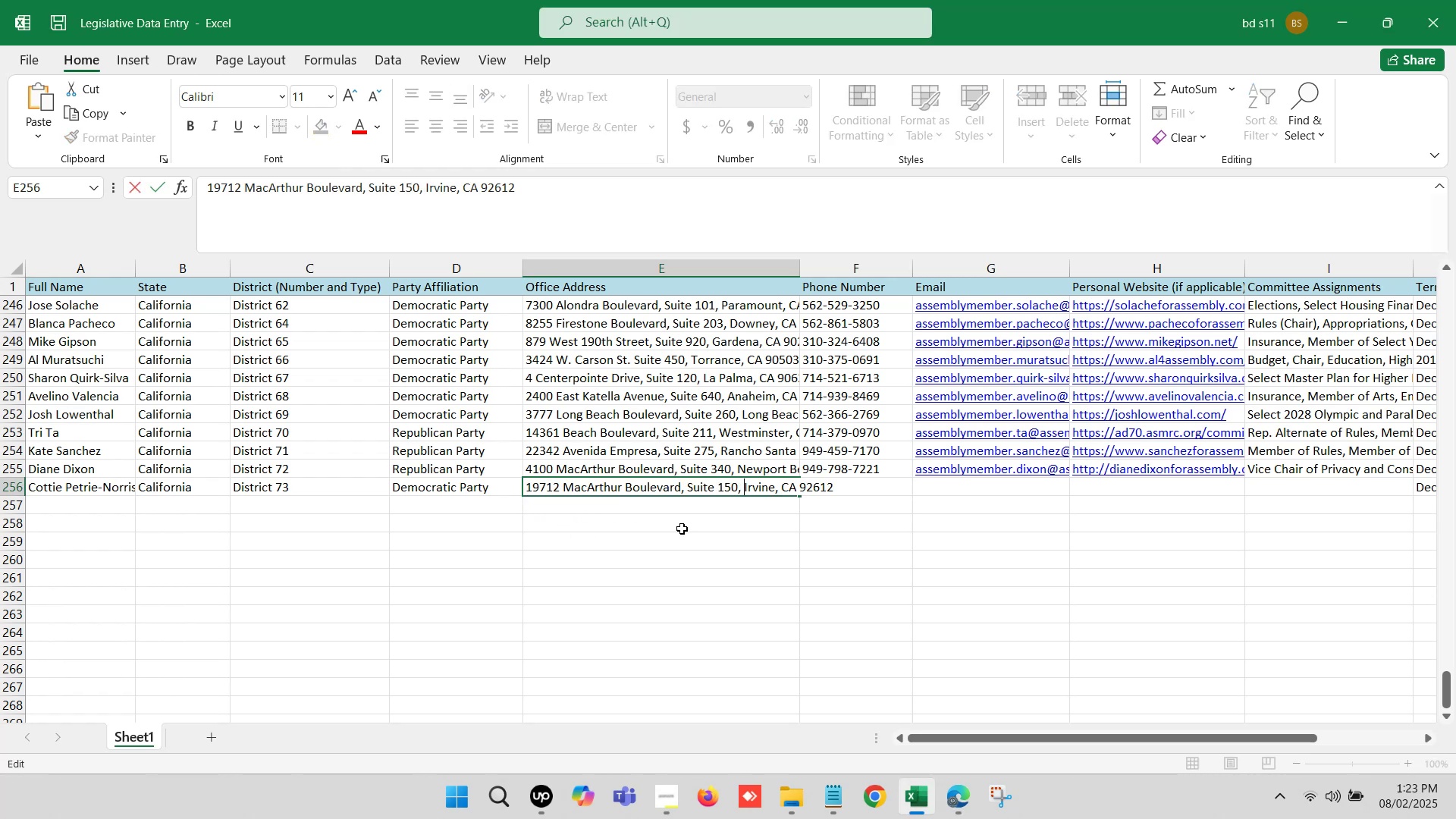 
left_click([754, 529])
 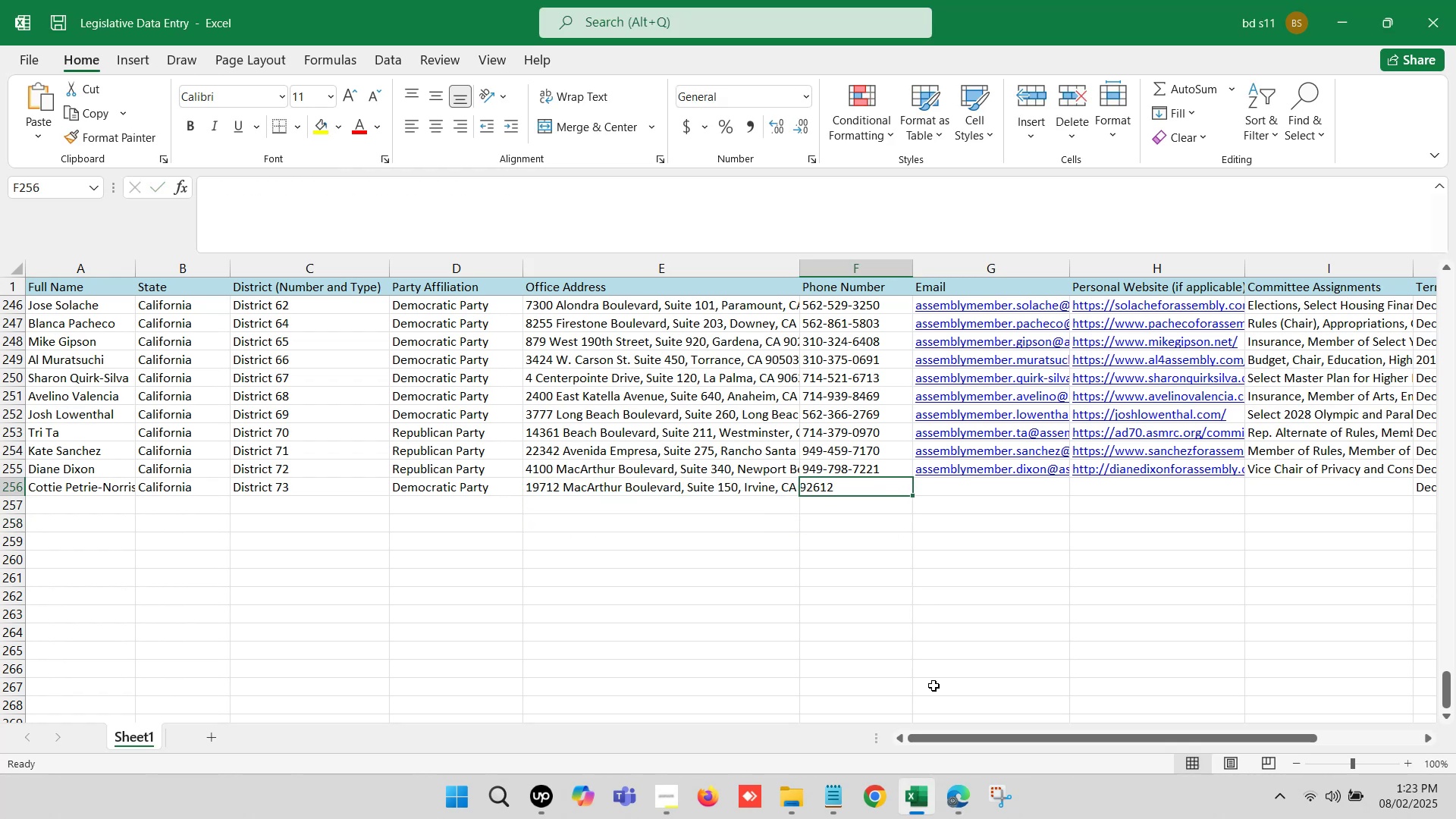 
left_click([952, 790])
 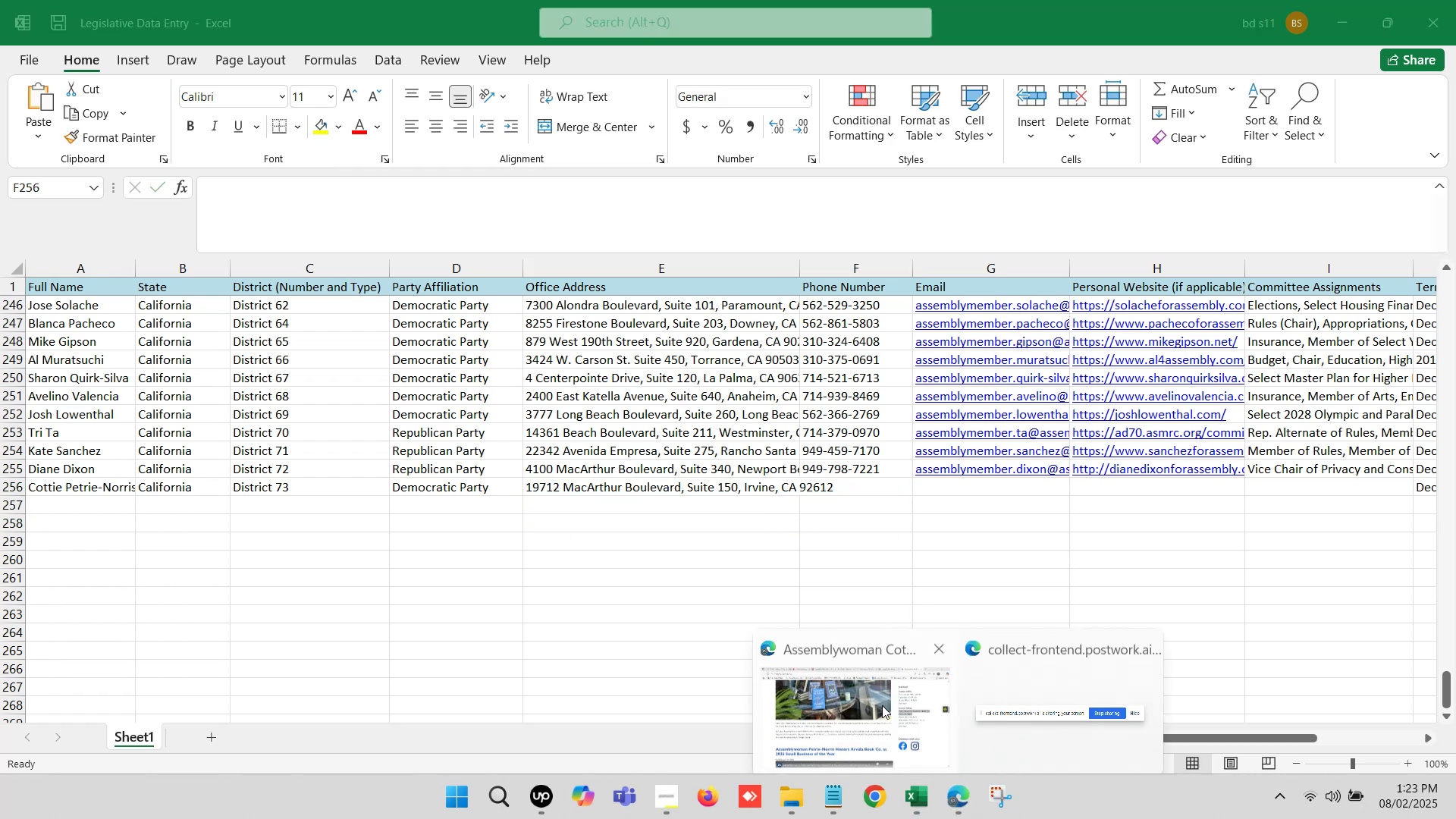 
left_click([846, 682])
 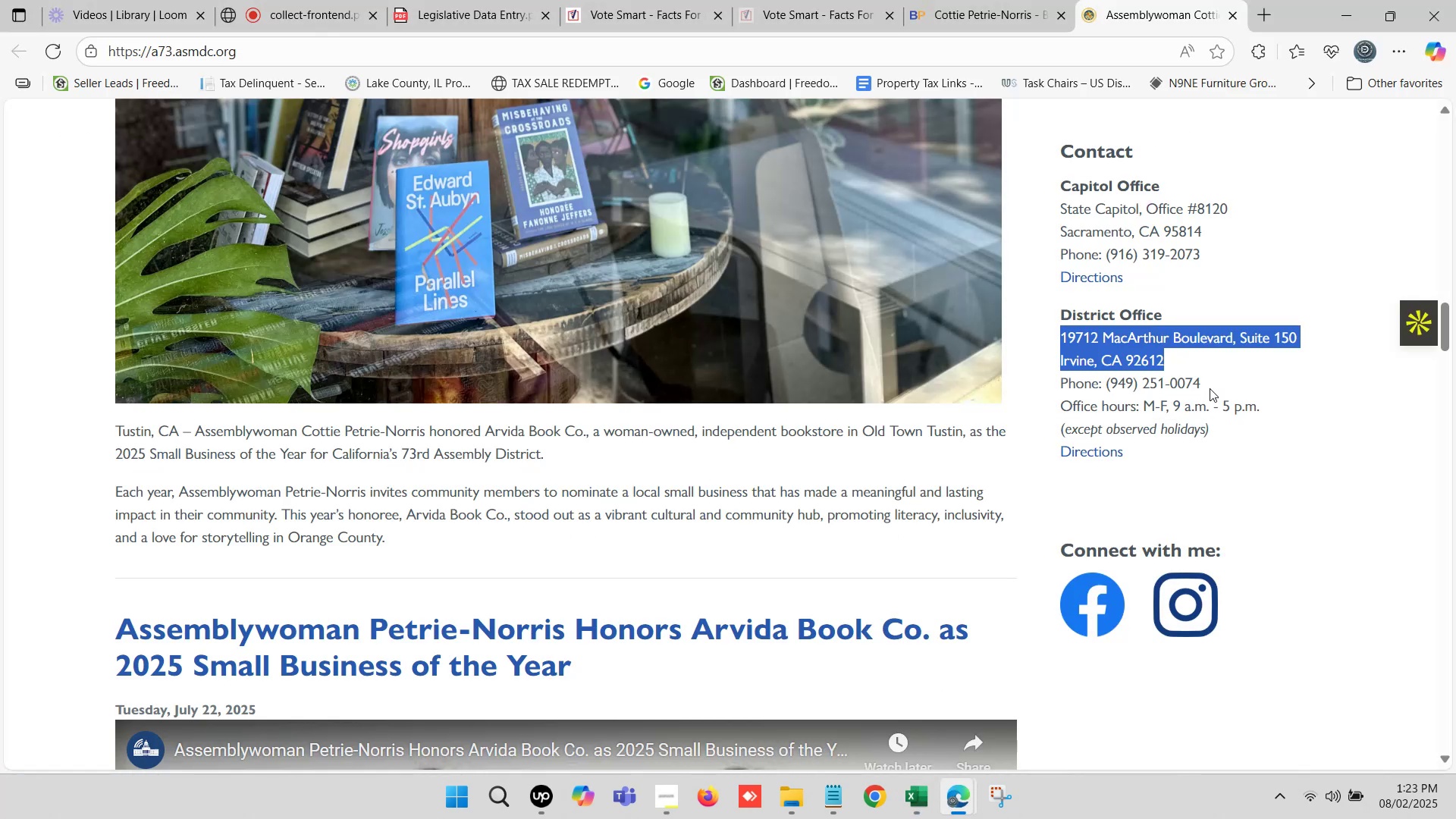 
left_click_drag(start_coordinate=[1207, 381], to_coordinate=[1111, 379])
 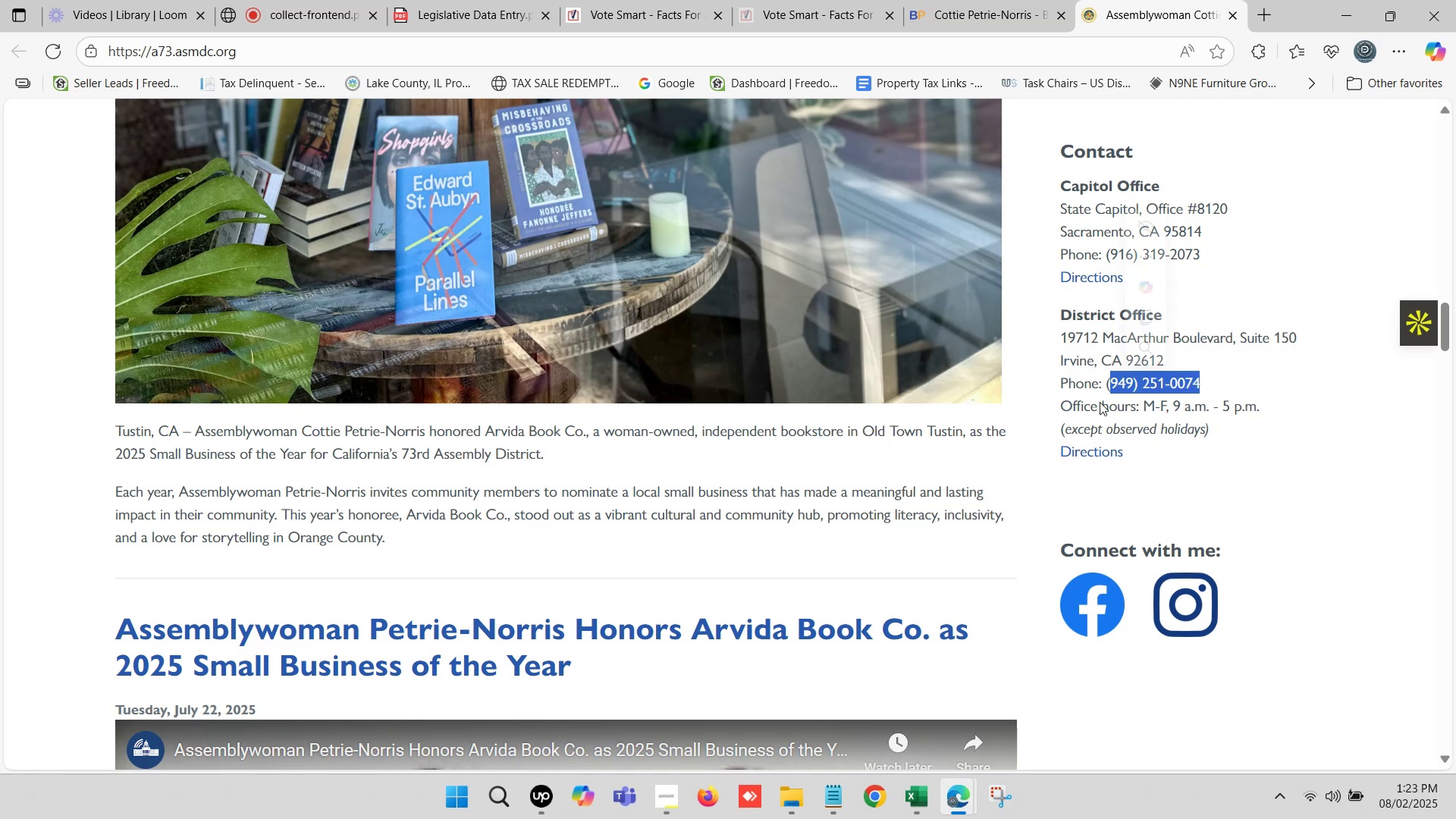 
key(Control+ControlLeft)
 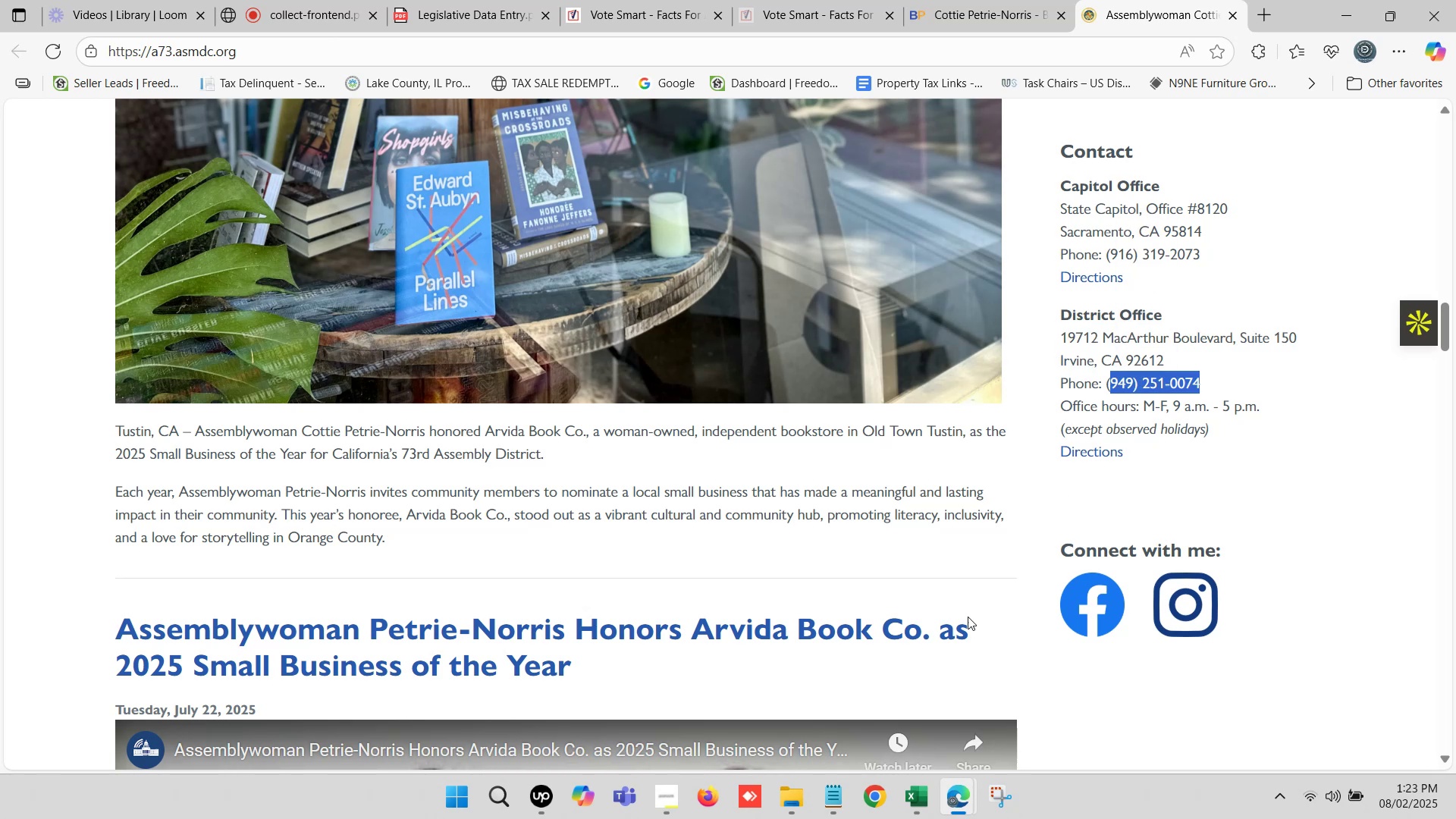 
key(Control+C)
 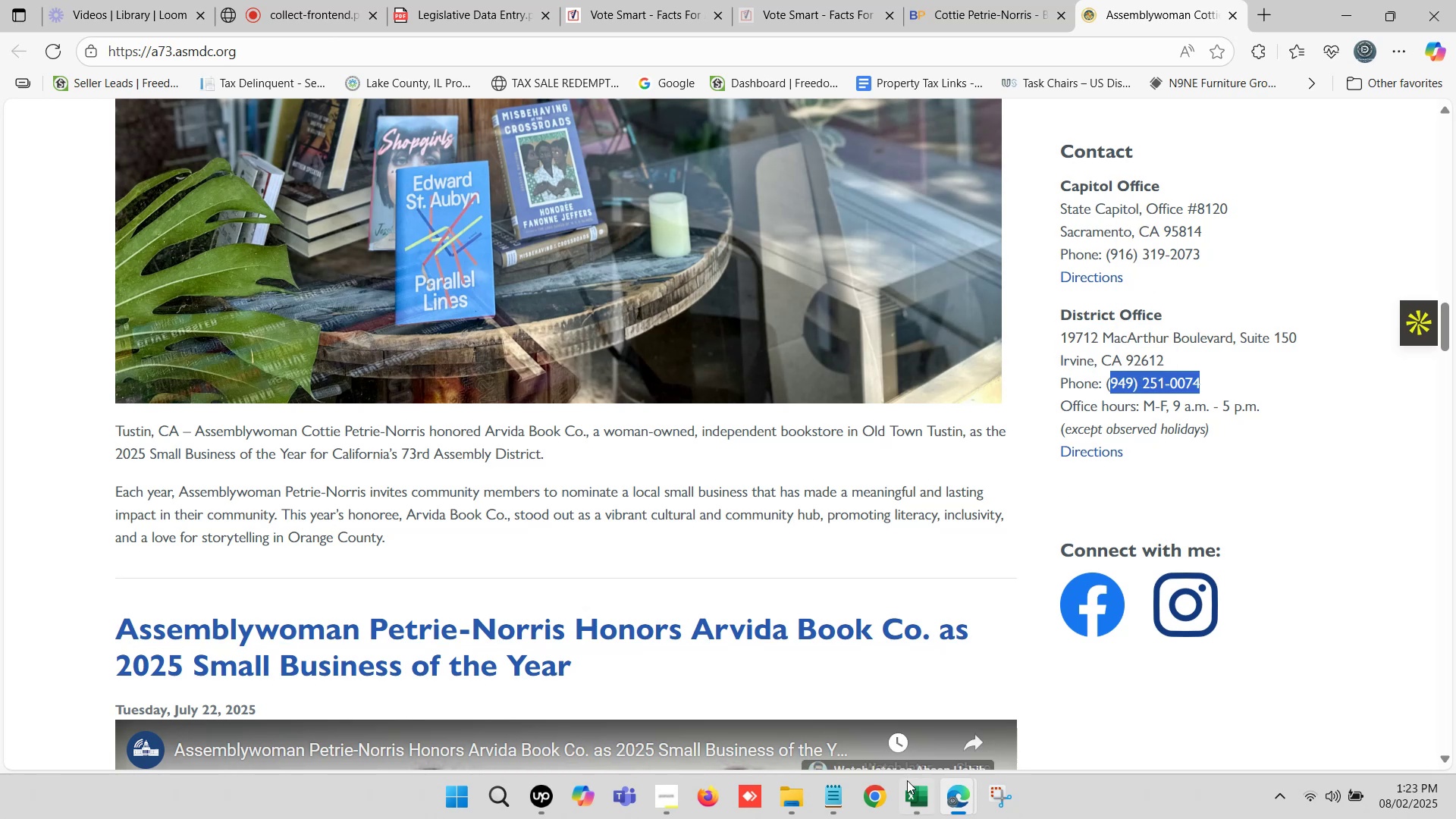 
left_click([907, 793])
 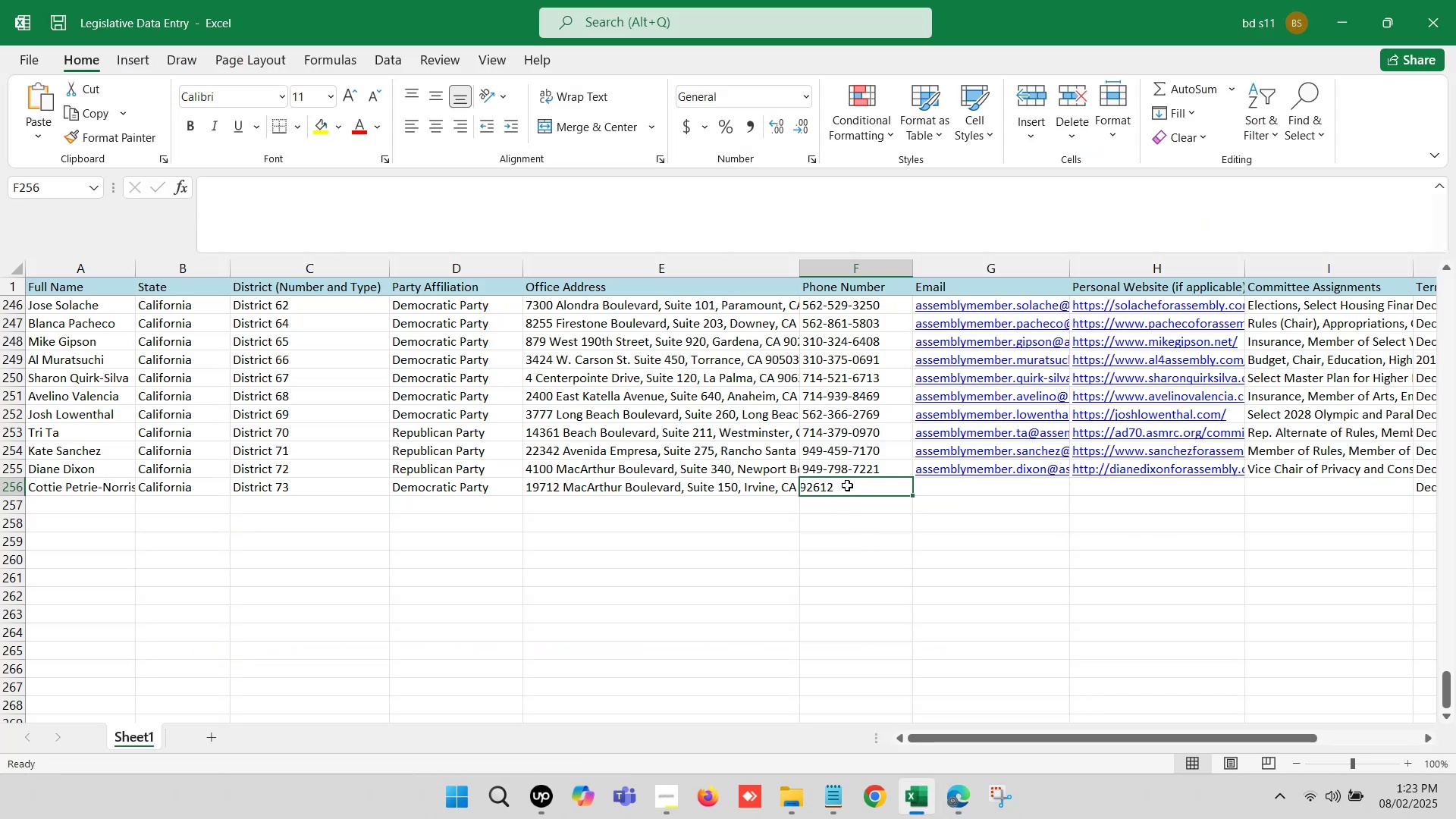 
double_click([847, 485])
 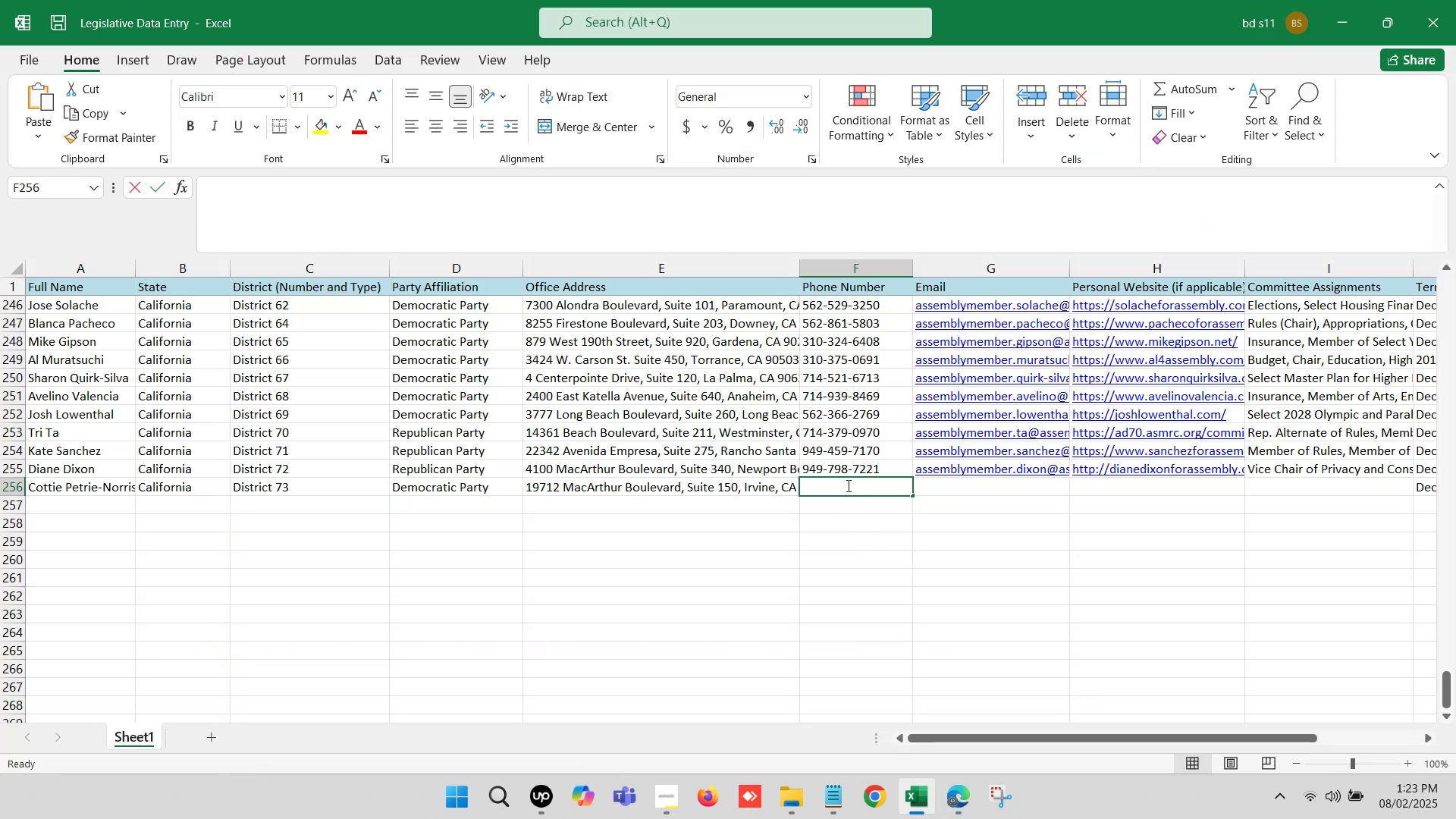 
key(Control+ControlLeft)
 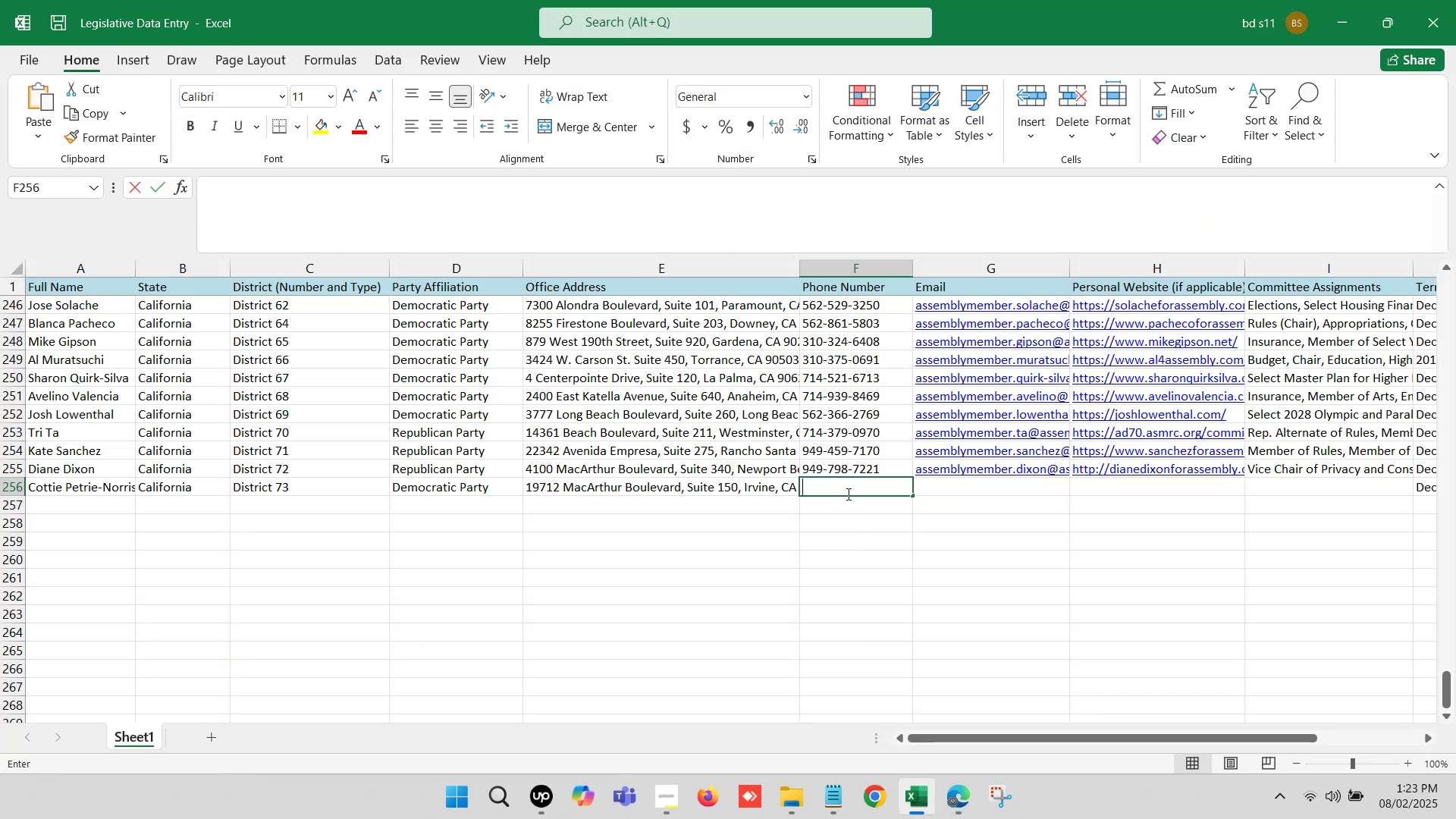 
key(Control+V)
 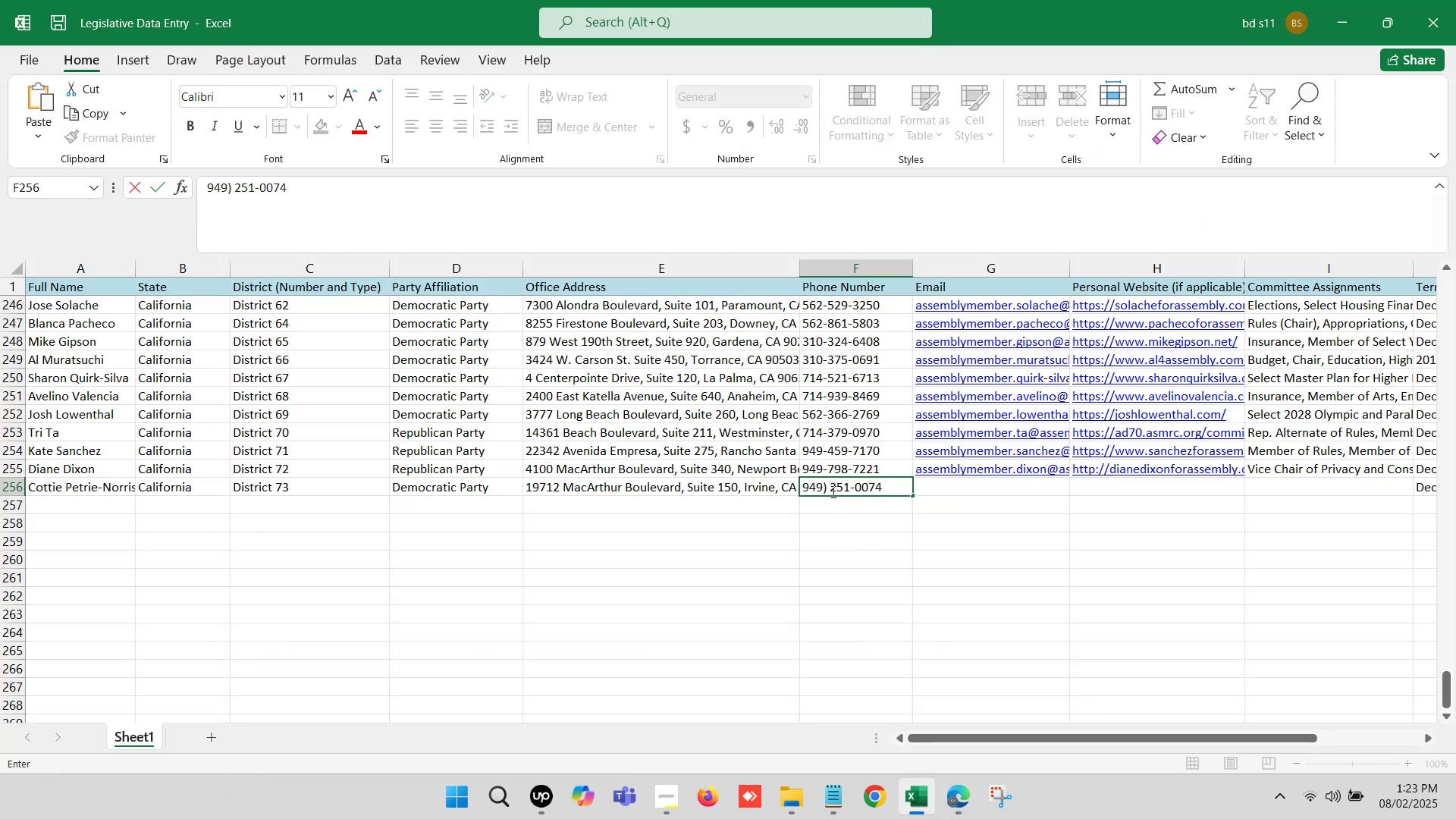 
left_click([830, 488])
 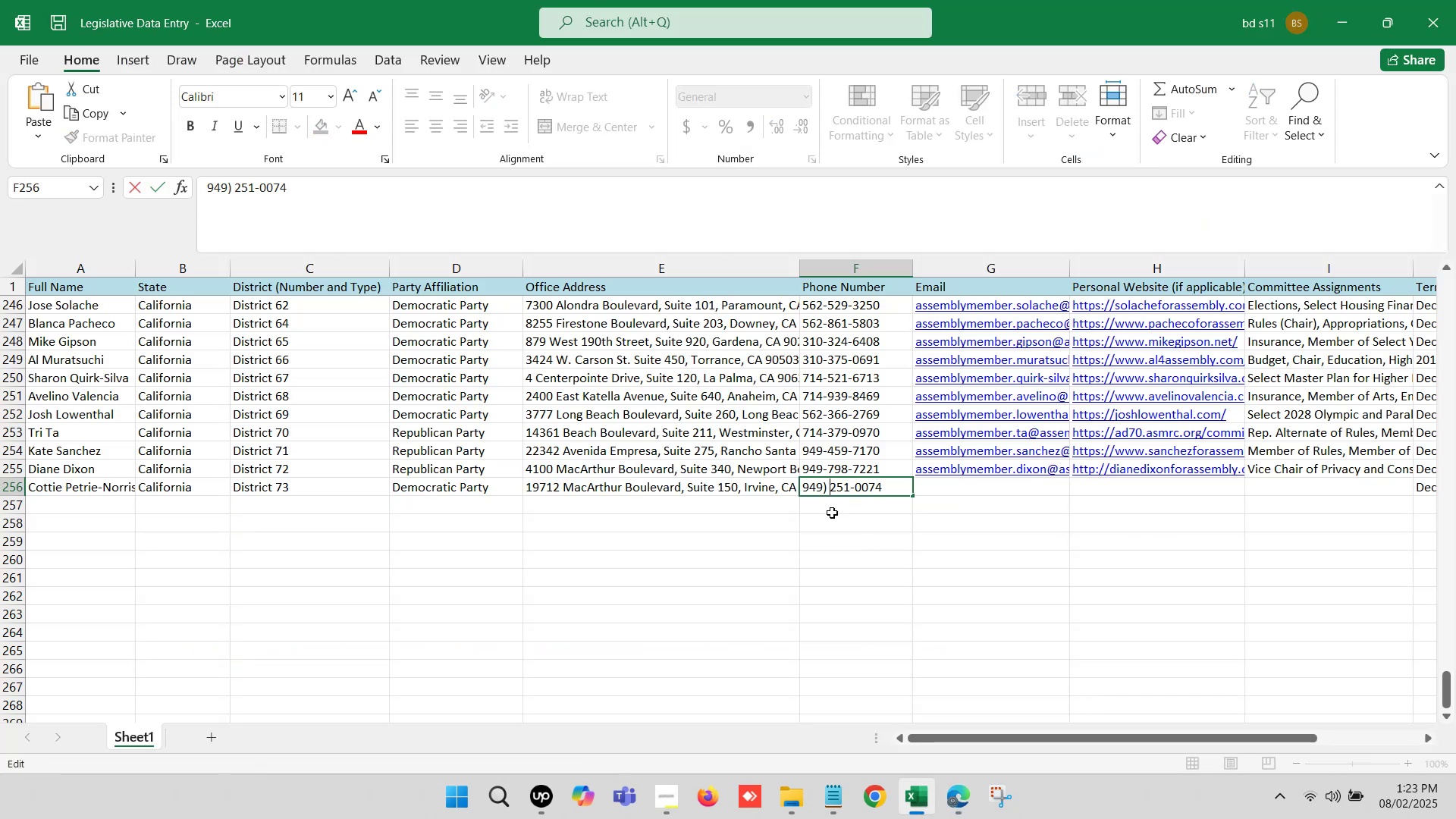 
key(Backspace)
 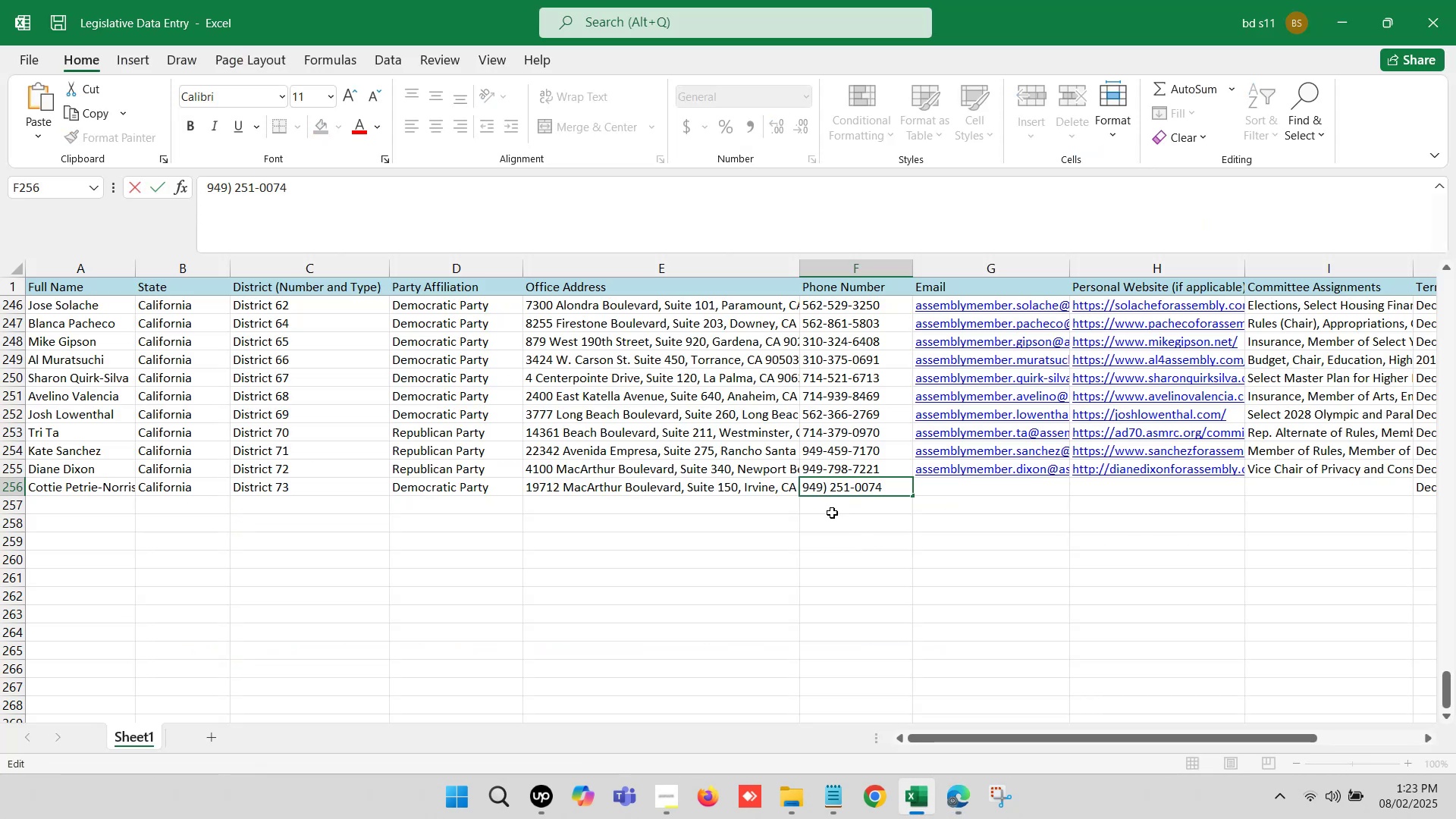 
key(Backspace)
 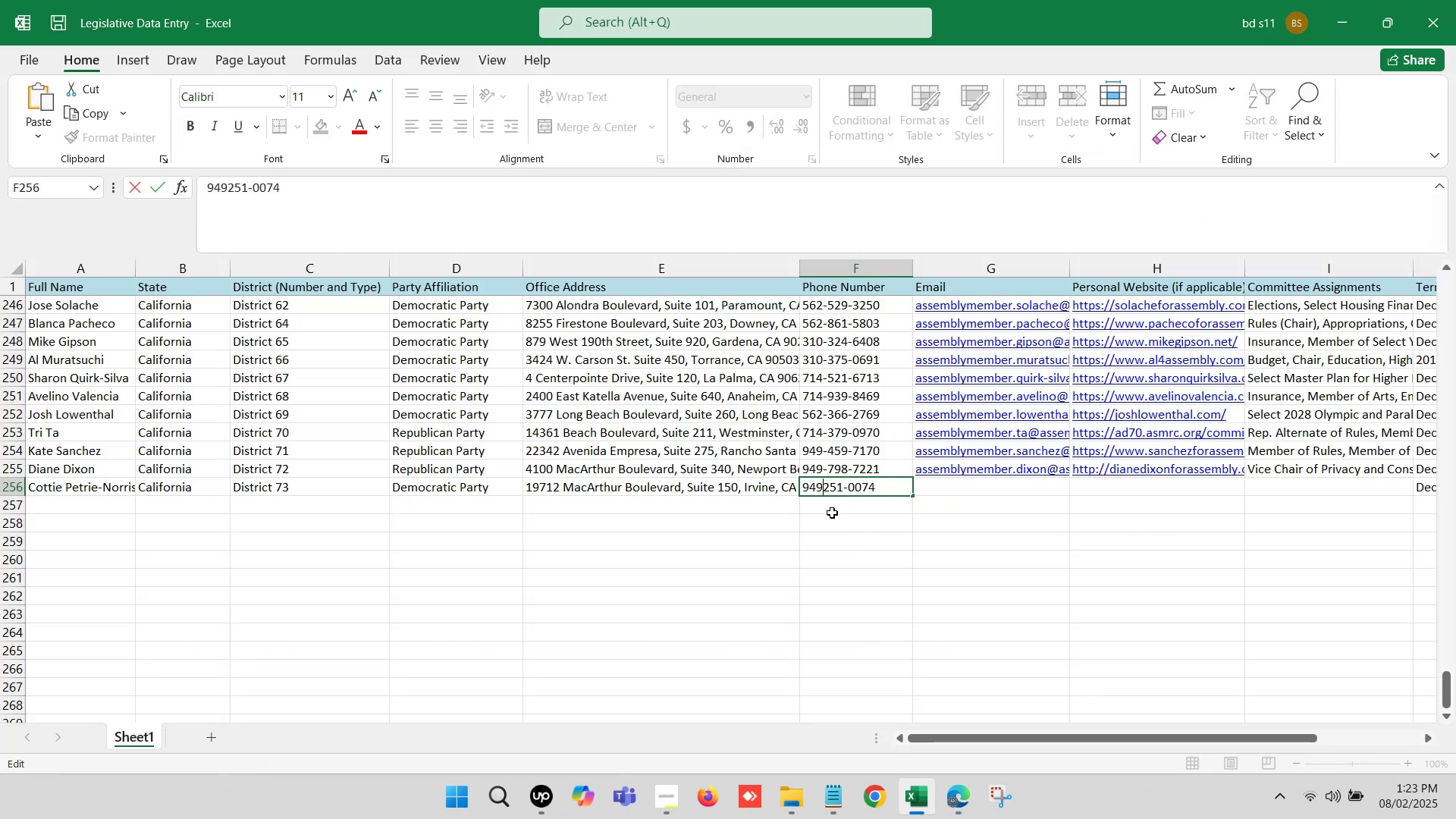 
key(Minus)
 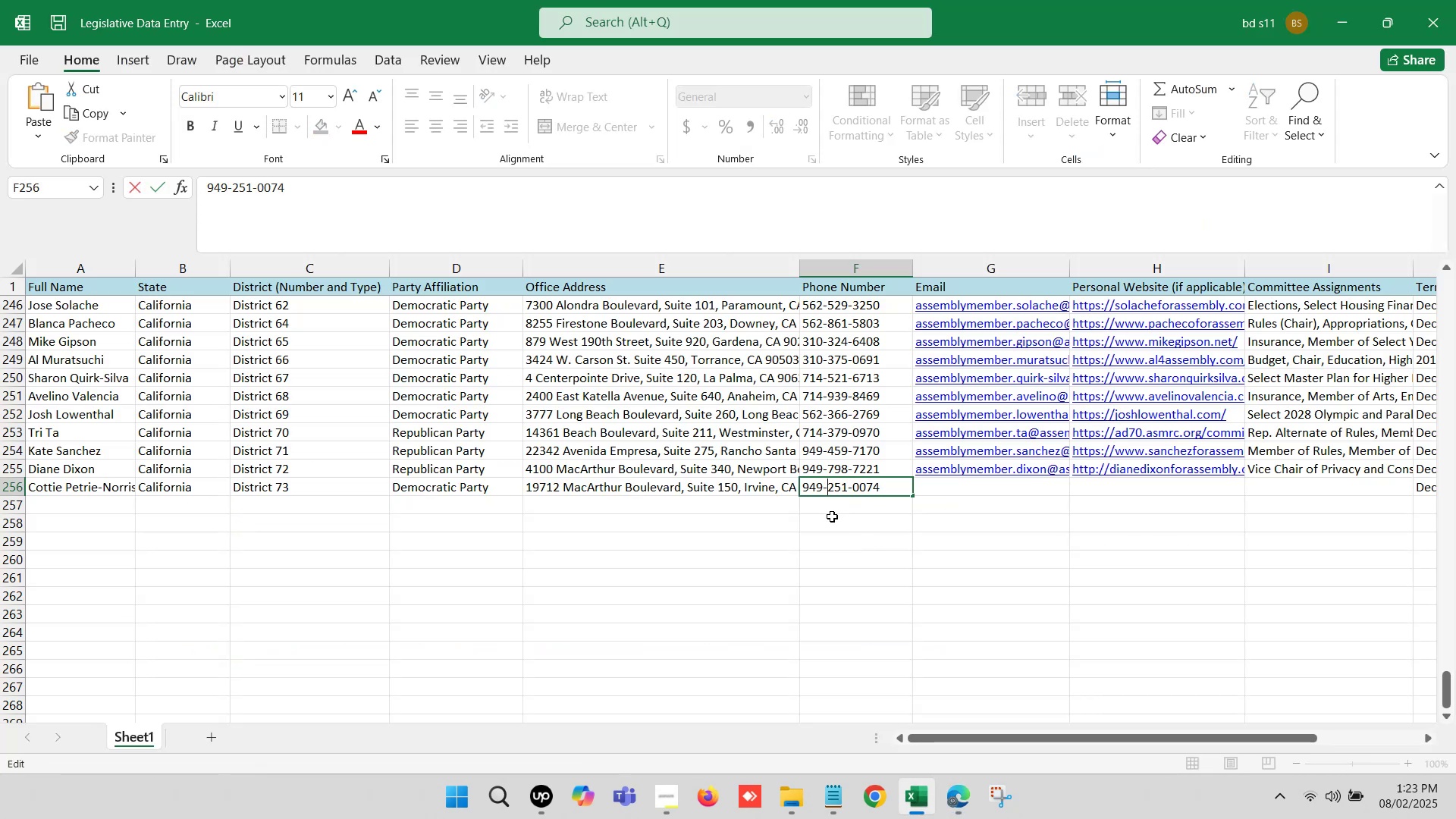 
left_click_drag(start_coordinate=[872, 531], to_coordinate=[876, 531])
 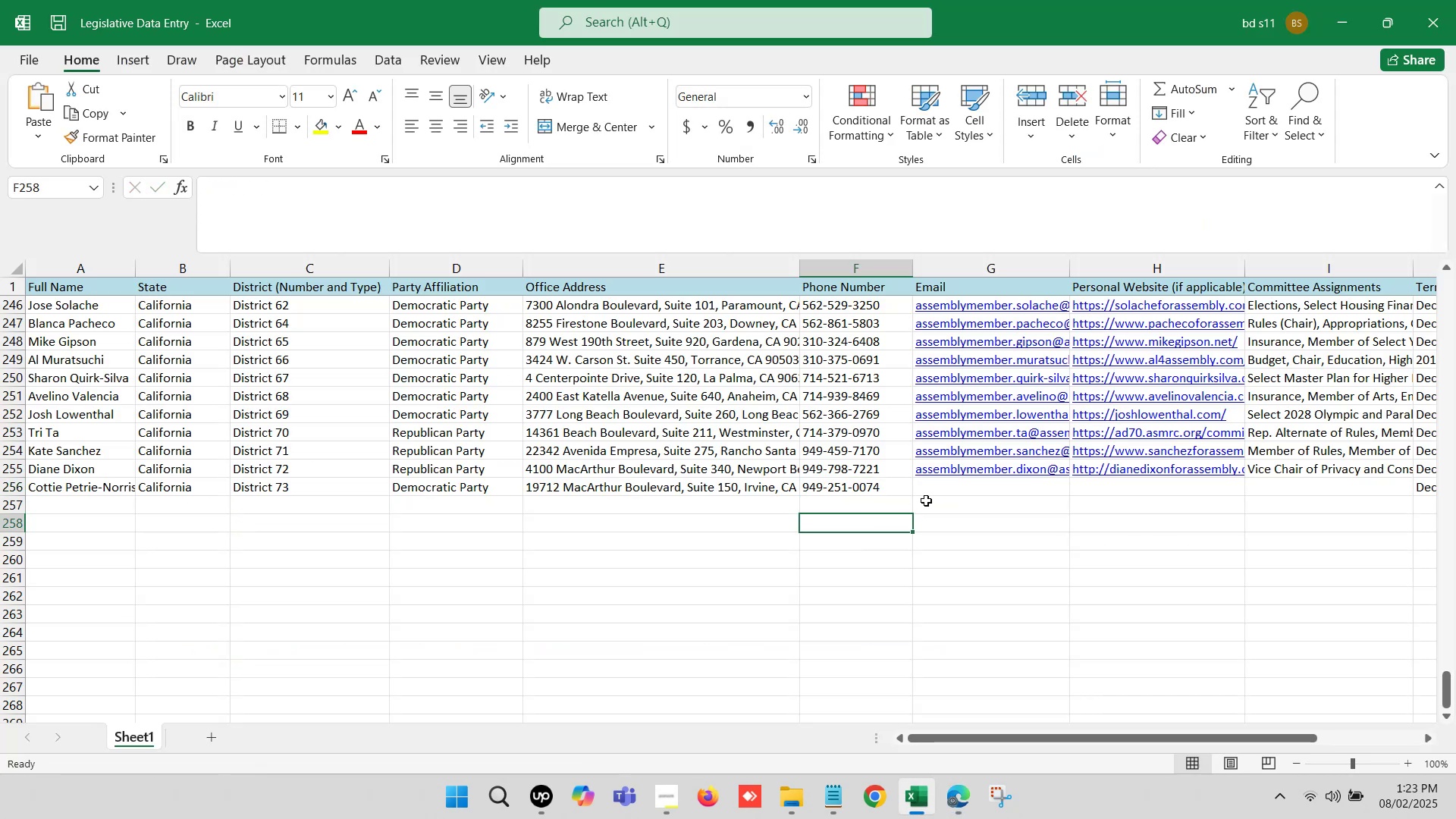 
left_click([937, 492])
 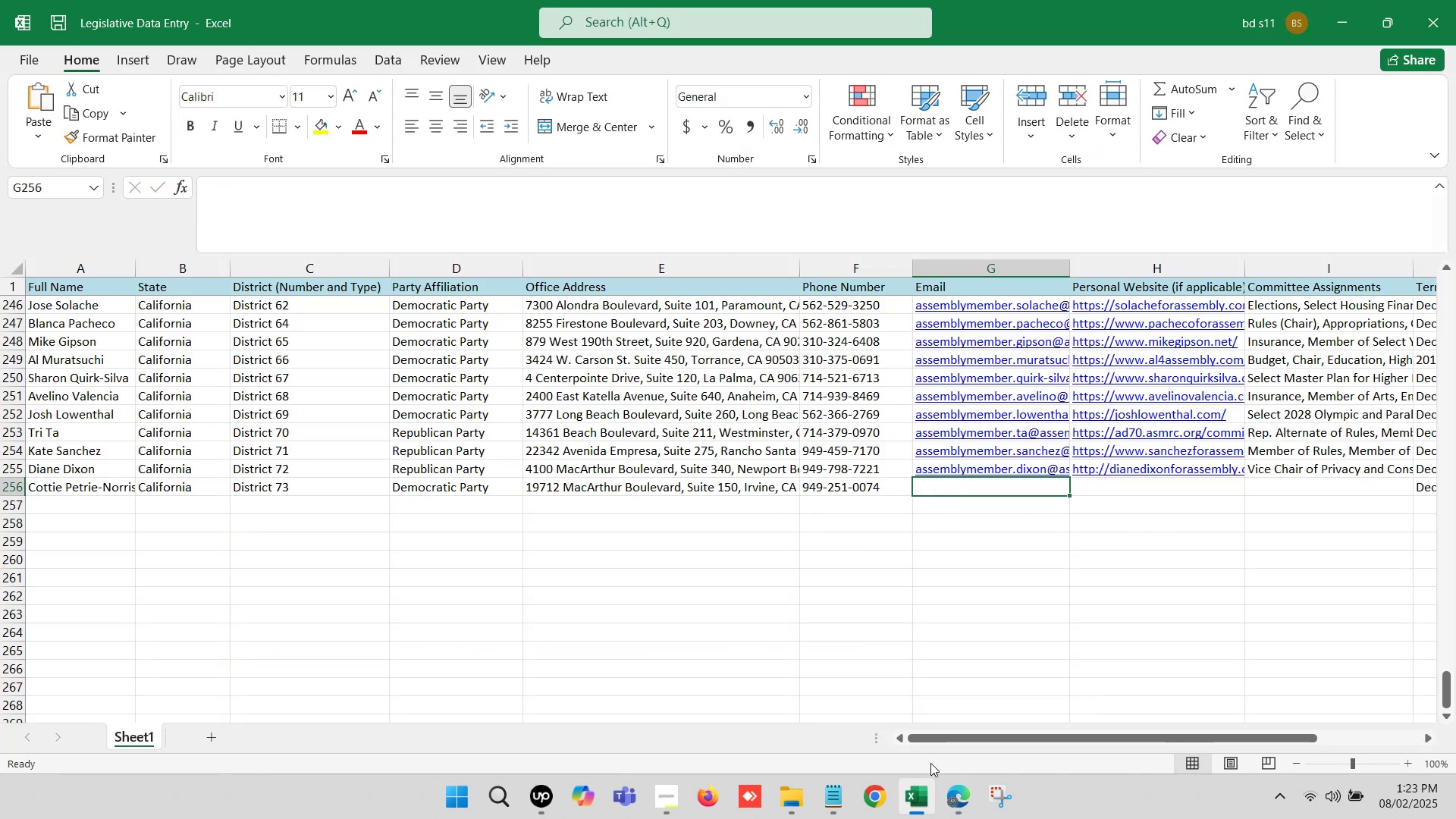 
left_click([956, 791])
 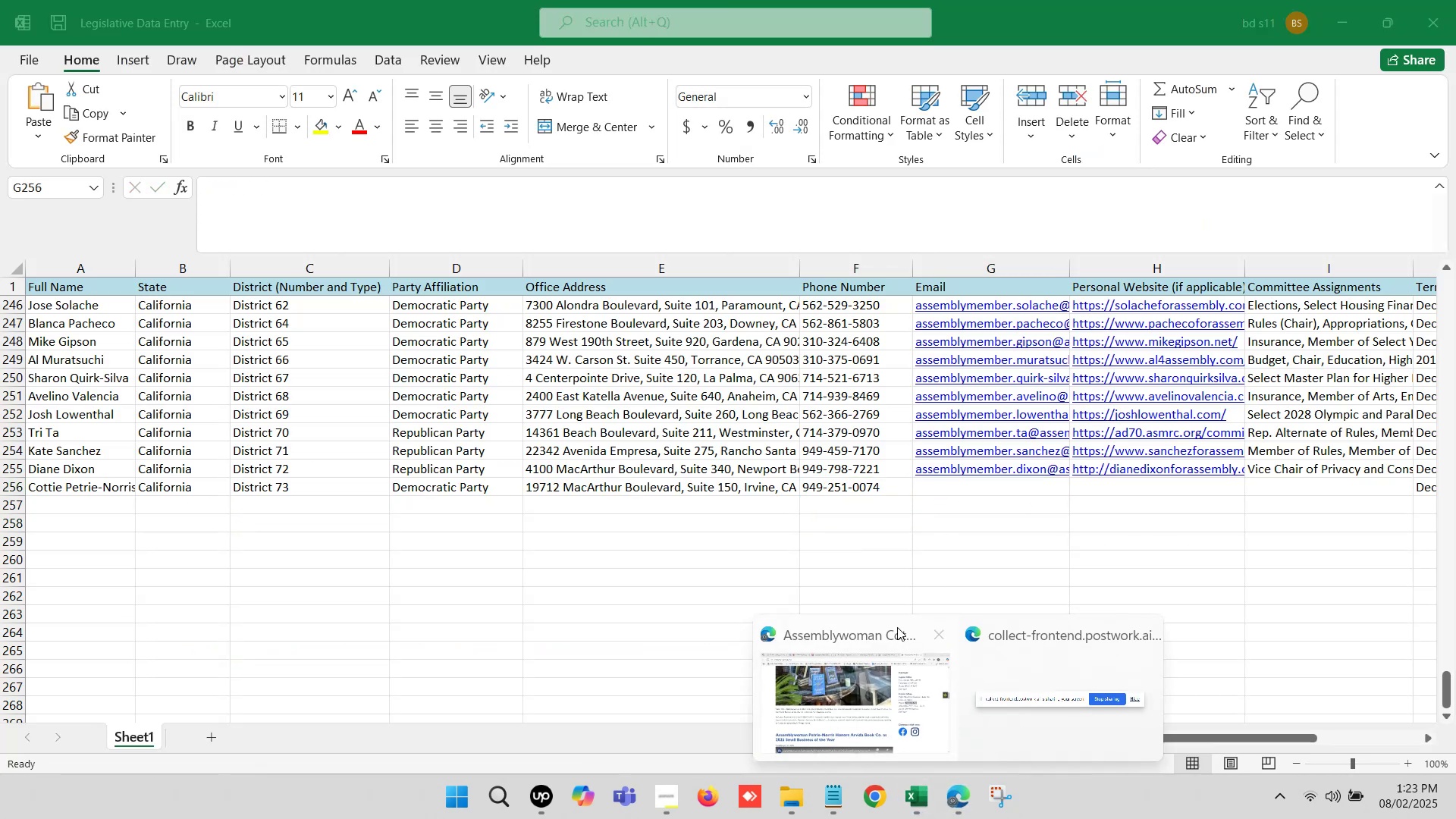 
left_click([869, 675])
 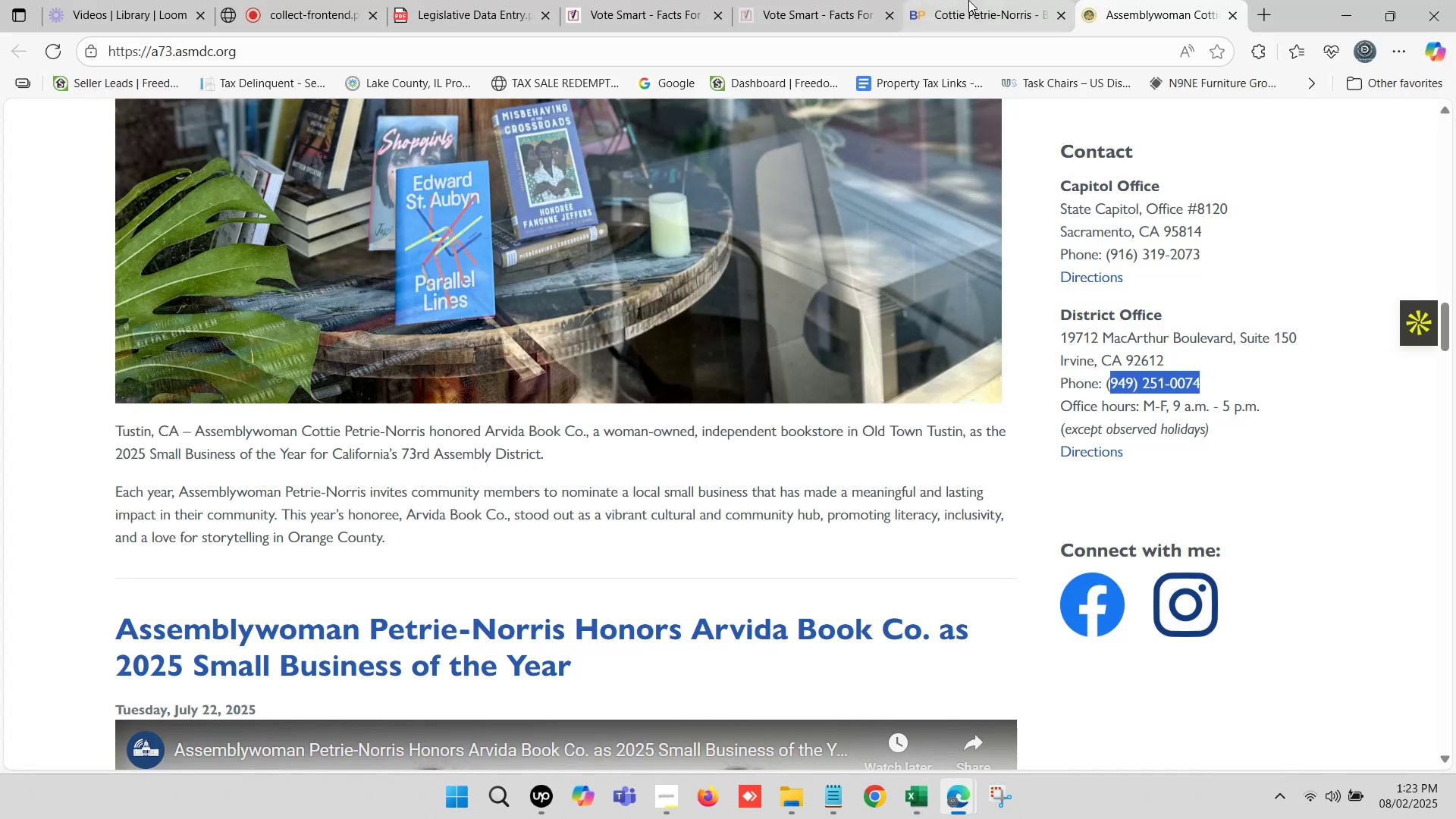 
left_click([968, 0])
 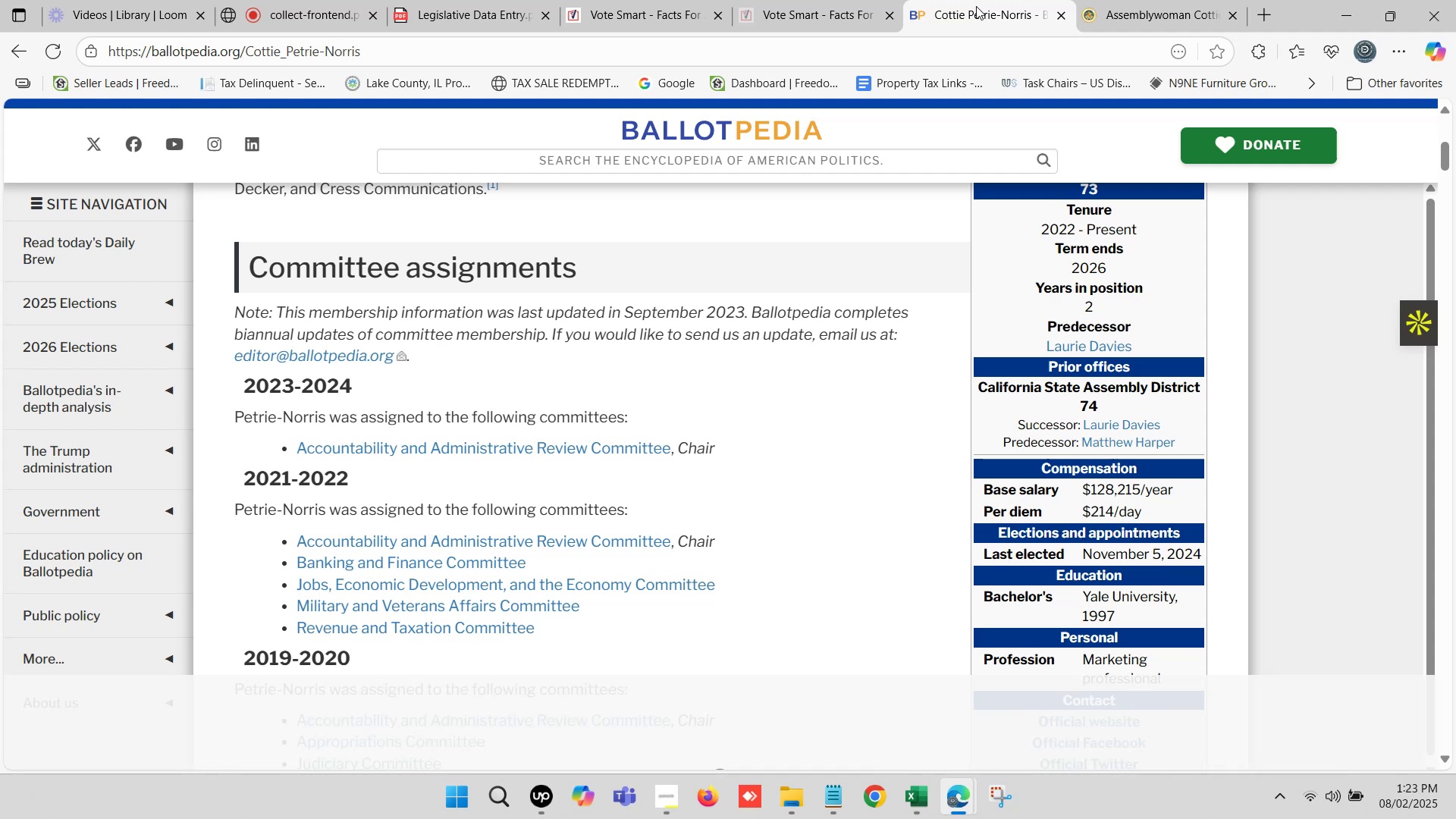 
scroll: coordinate [1143, 467], scroll_direction: down, amount: 3.0
 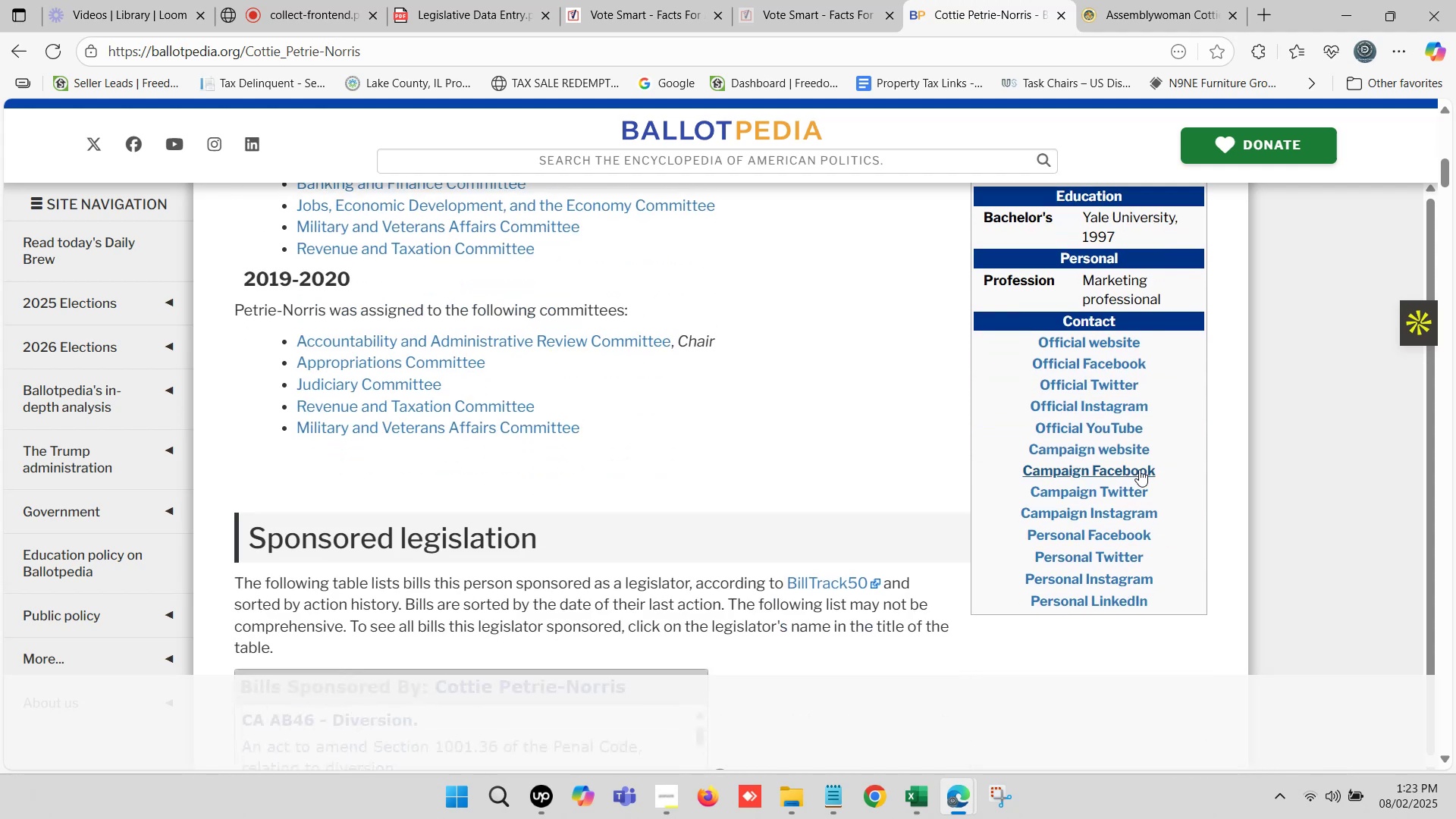 
hold_key(key=ControlLeft, duration=1.14)
left_click([1099, 446])
 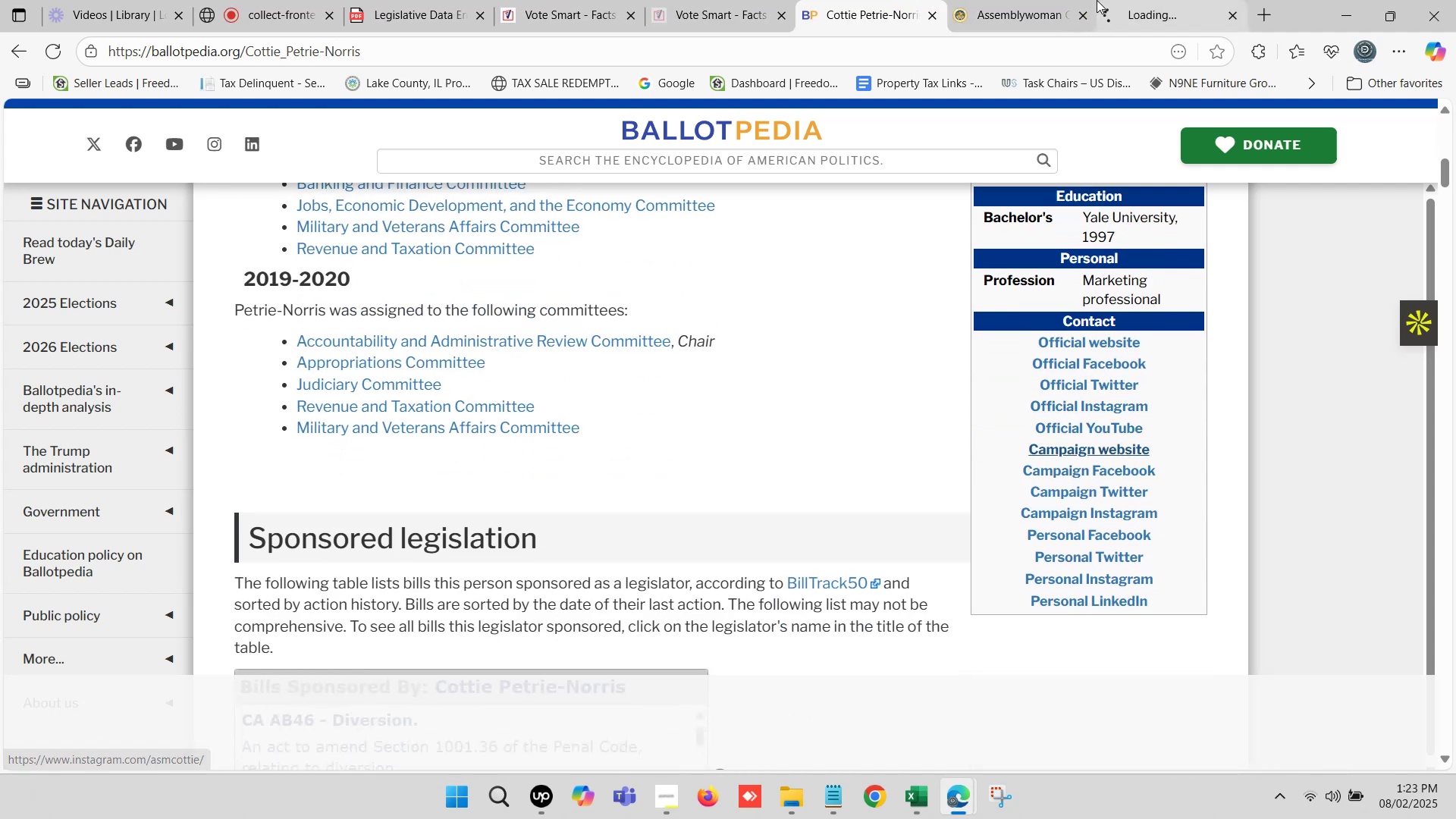 
left_click([1018, 0])
 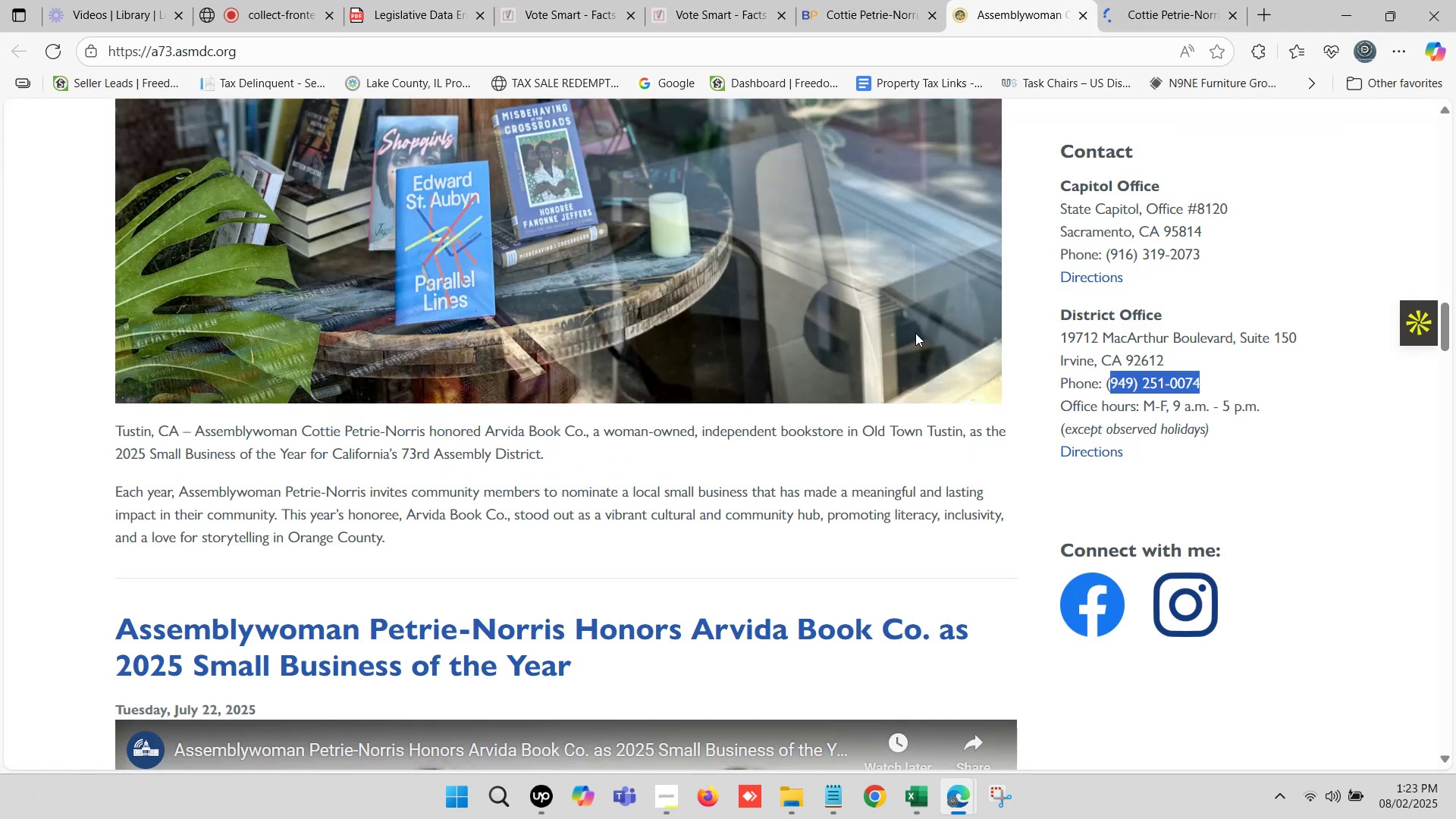 
scroll: coordinate [811, 388], scroll_direction: down, amount: 50.0
 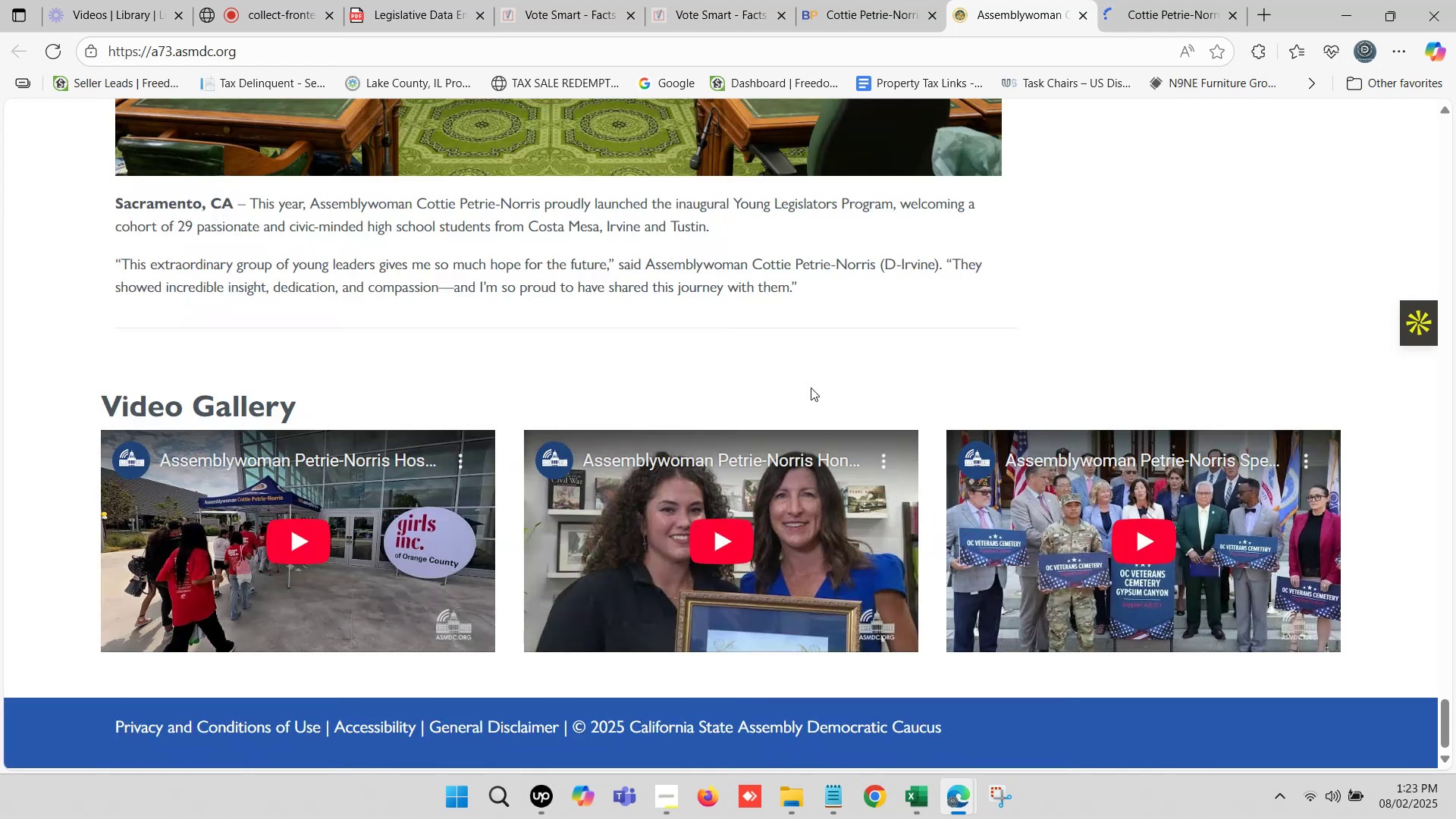 
scroll: coordinate [1003, 235], scroll_direction: up, amount: 71.0
 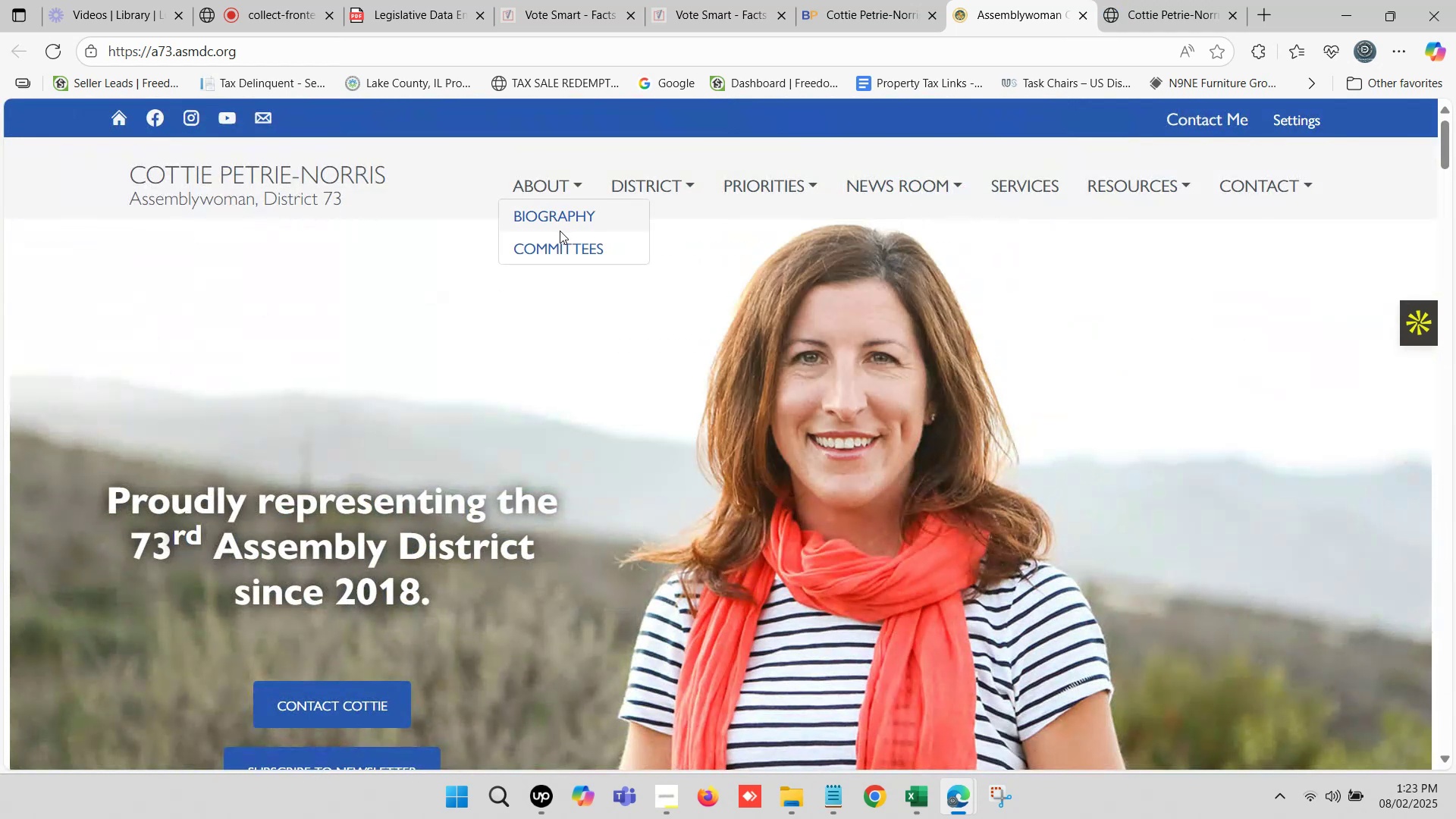 
left_click([556, 248])
 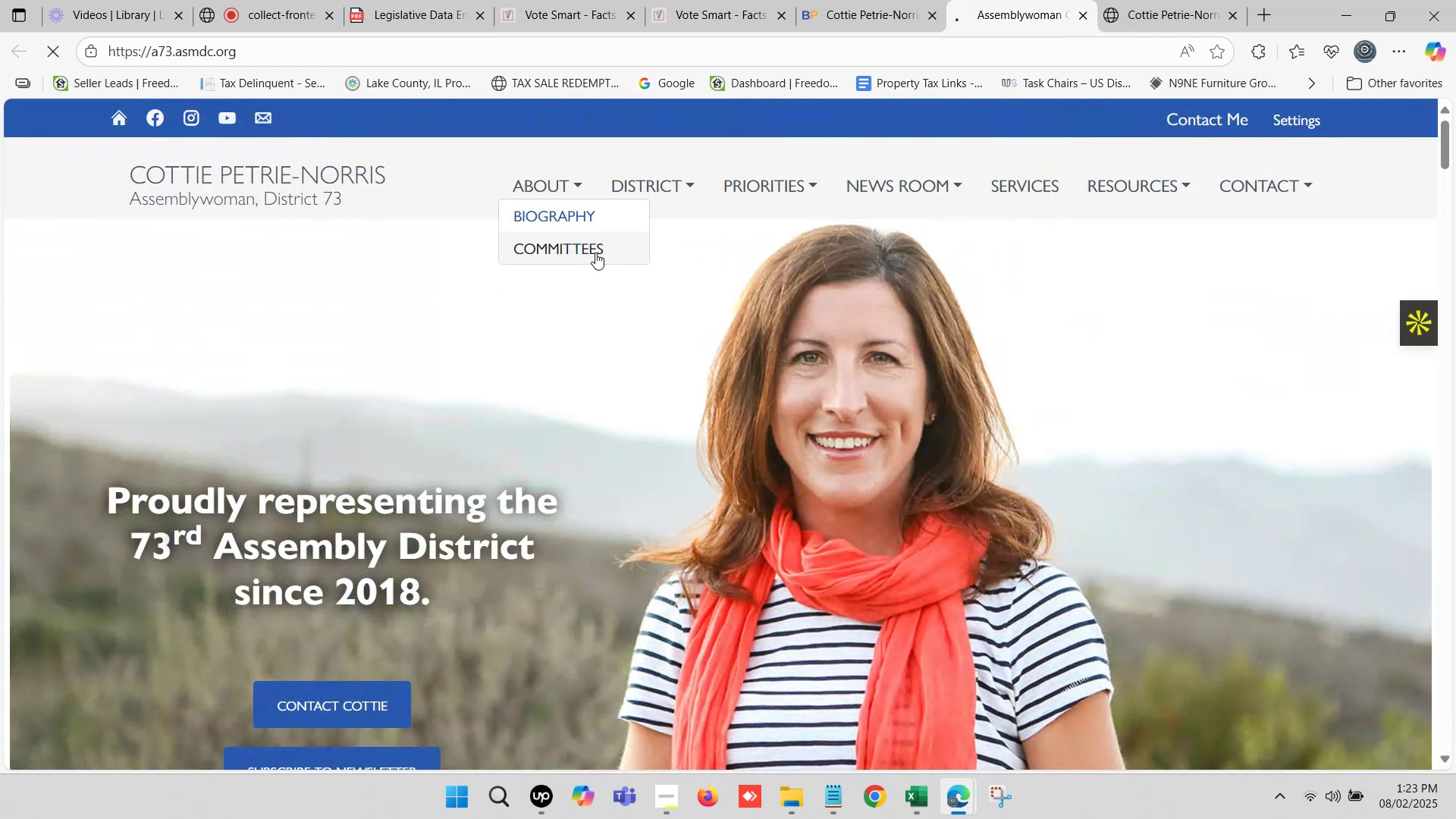 
mouse_move([670, 303])
 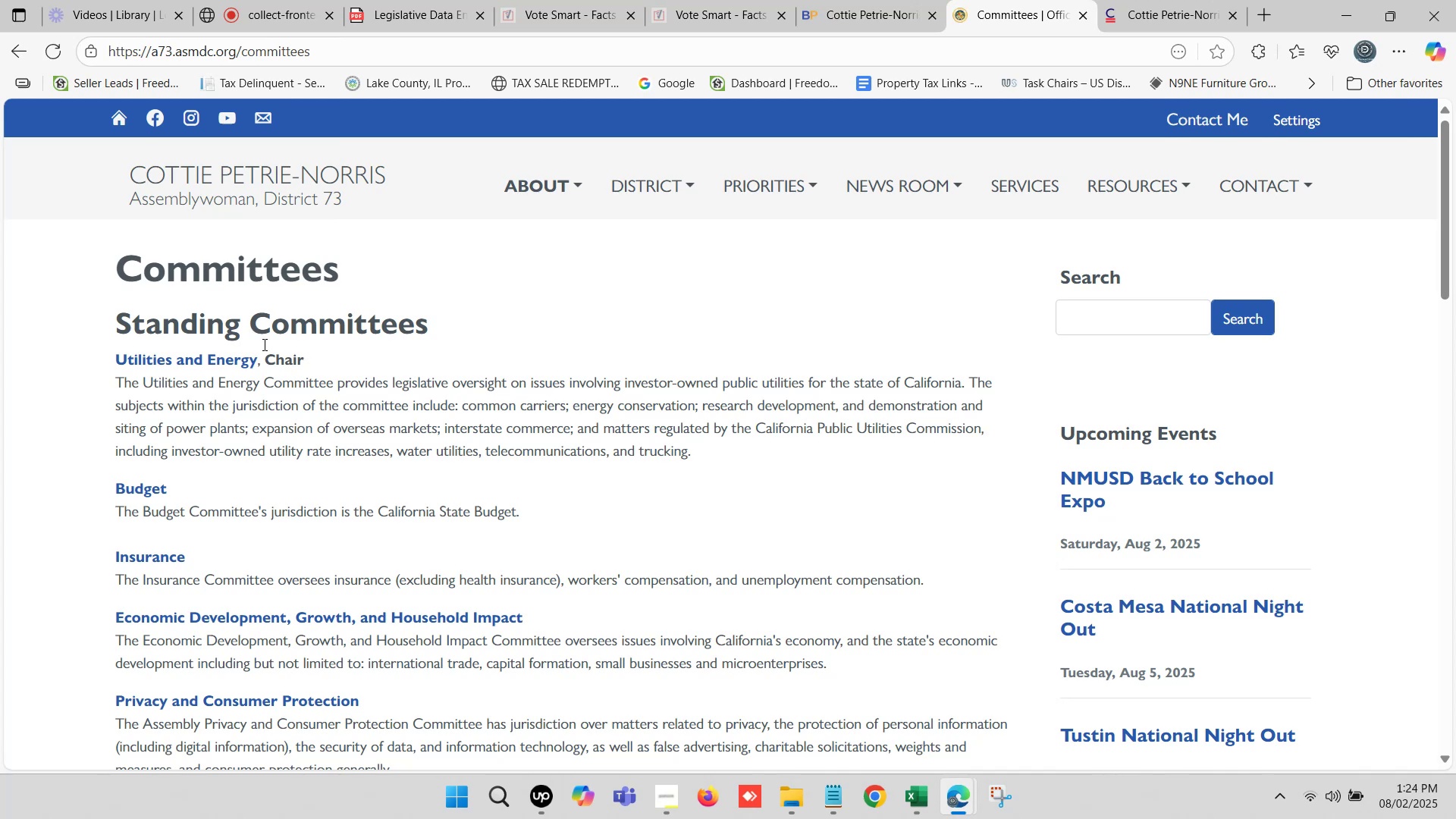 
left_click_drag(start_coordinate=[312, 358], to_coordinate=[119, 347])
 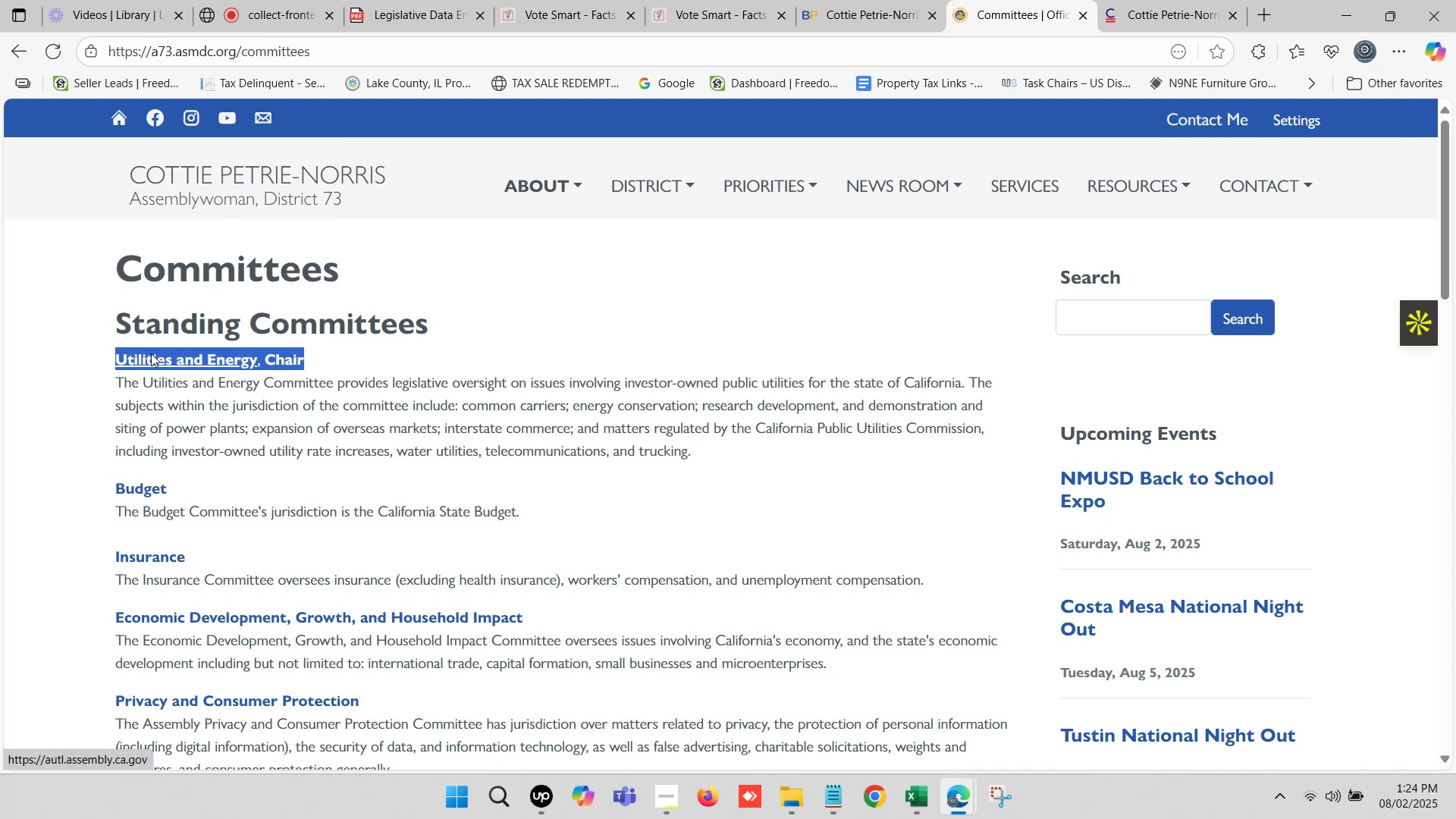 
key(Control+C)
 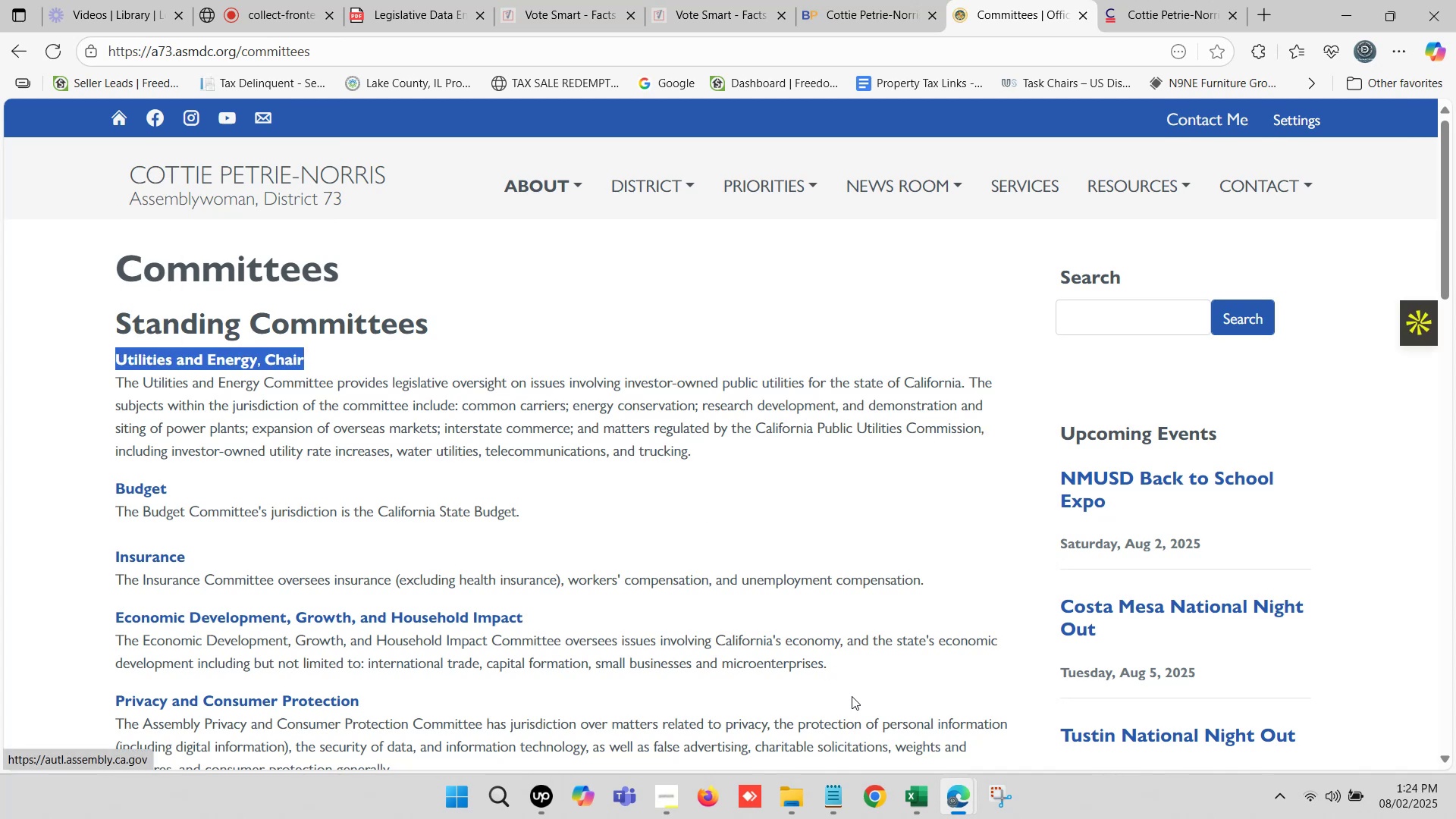 
key(Control+C)
 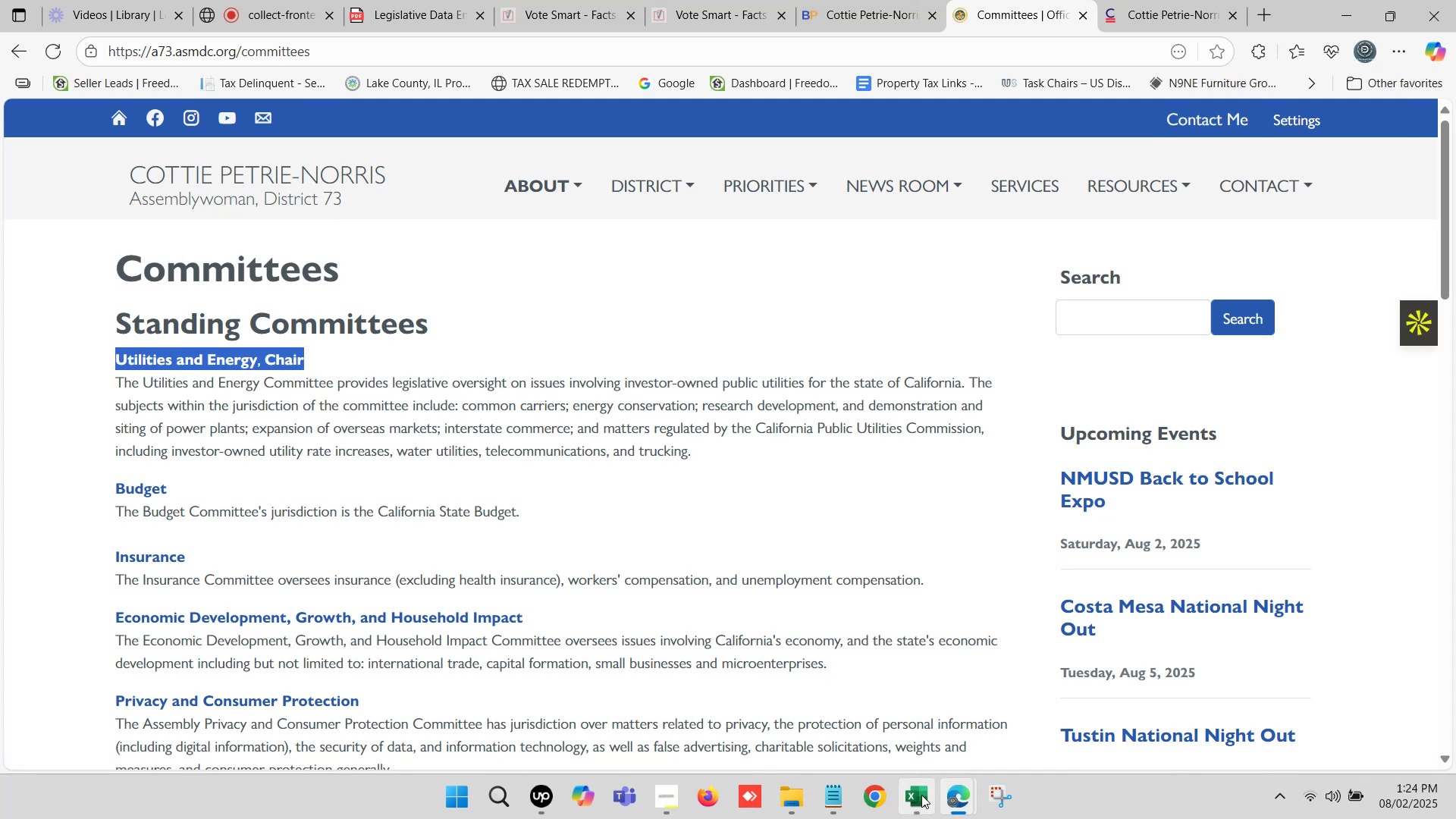 
left_click([918, 799])
 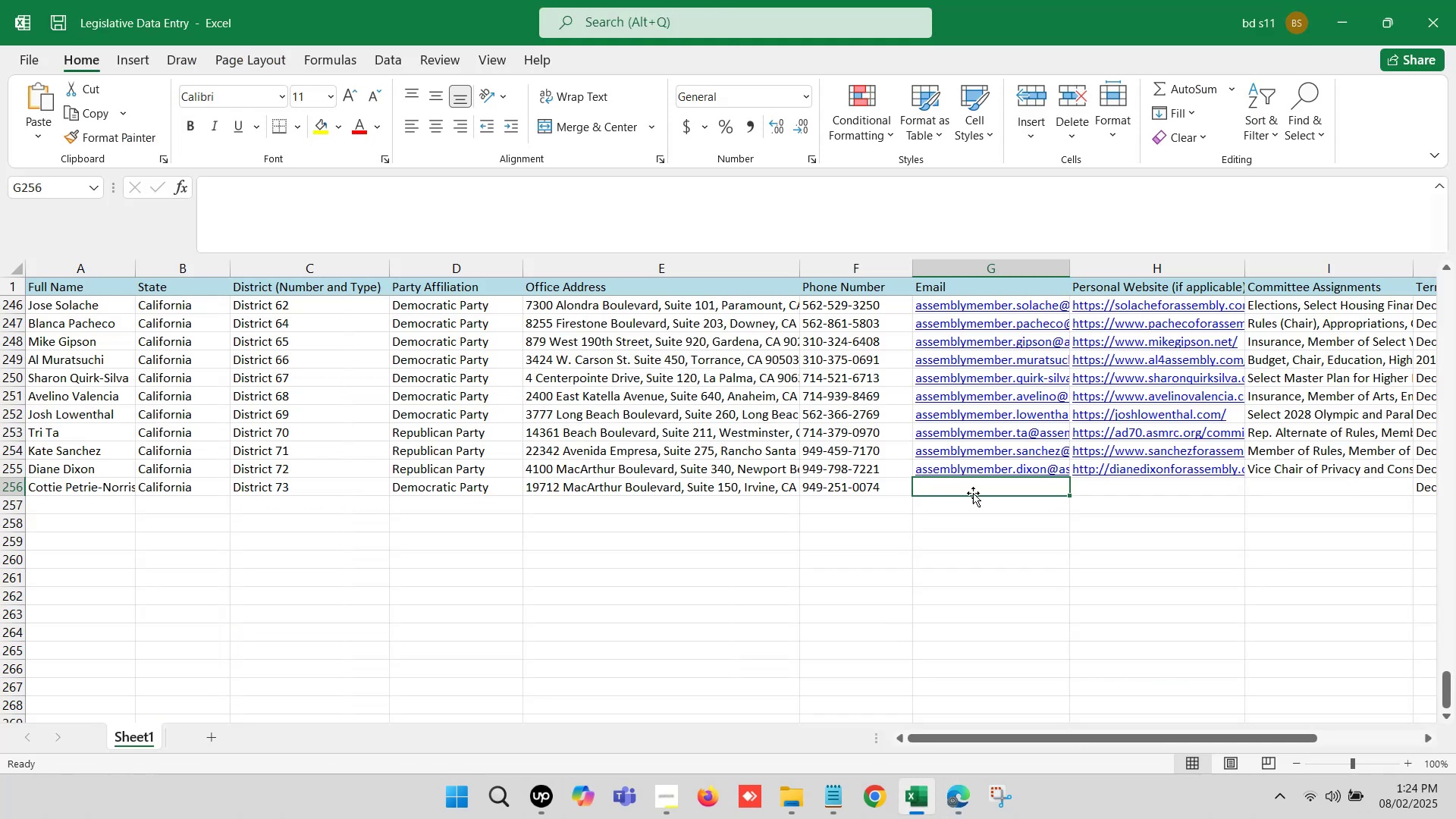 
left_click([1172, 506])
 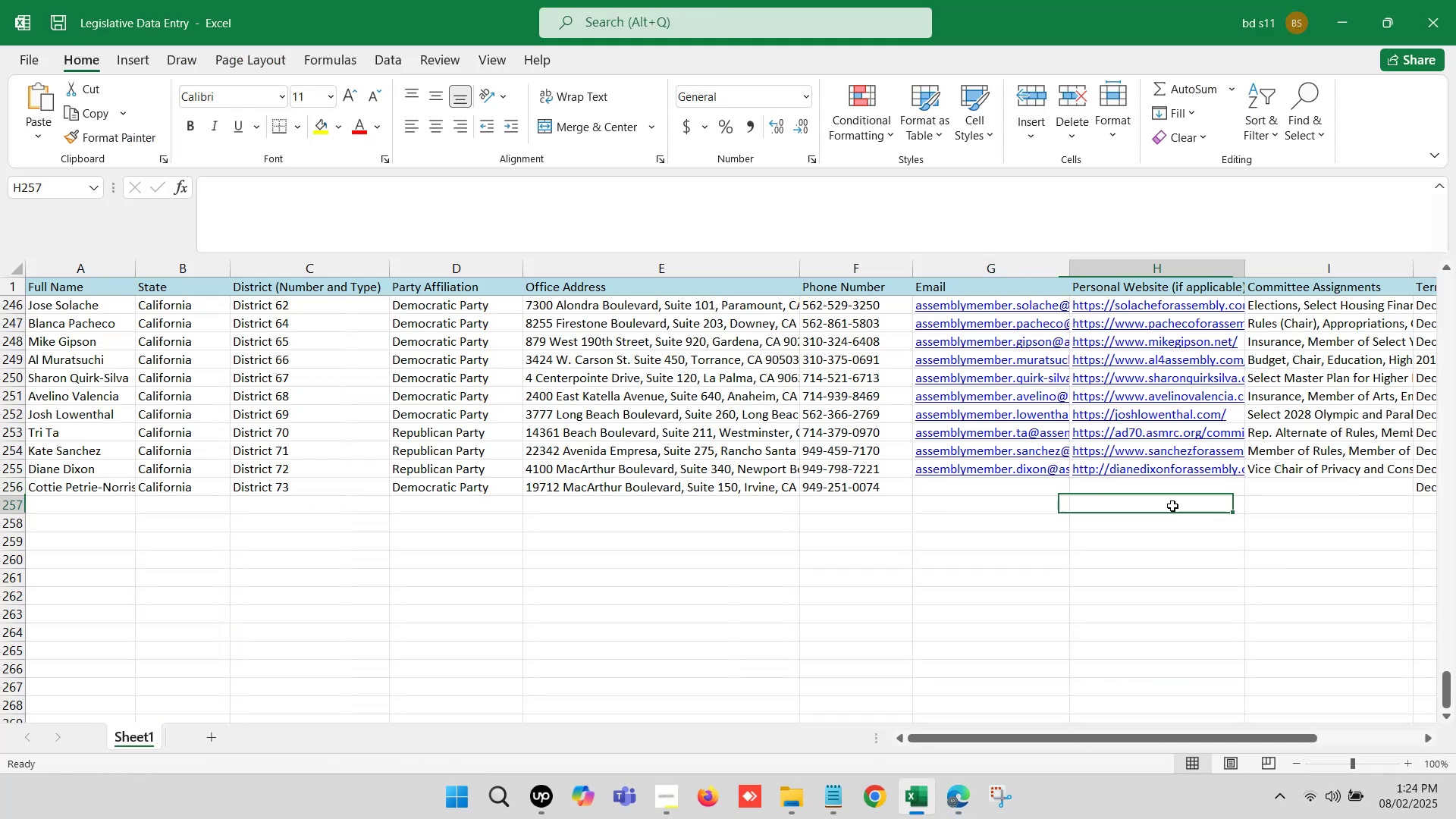 
key(ArrowRight)
 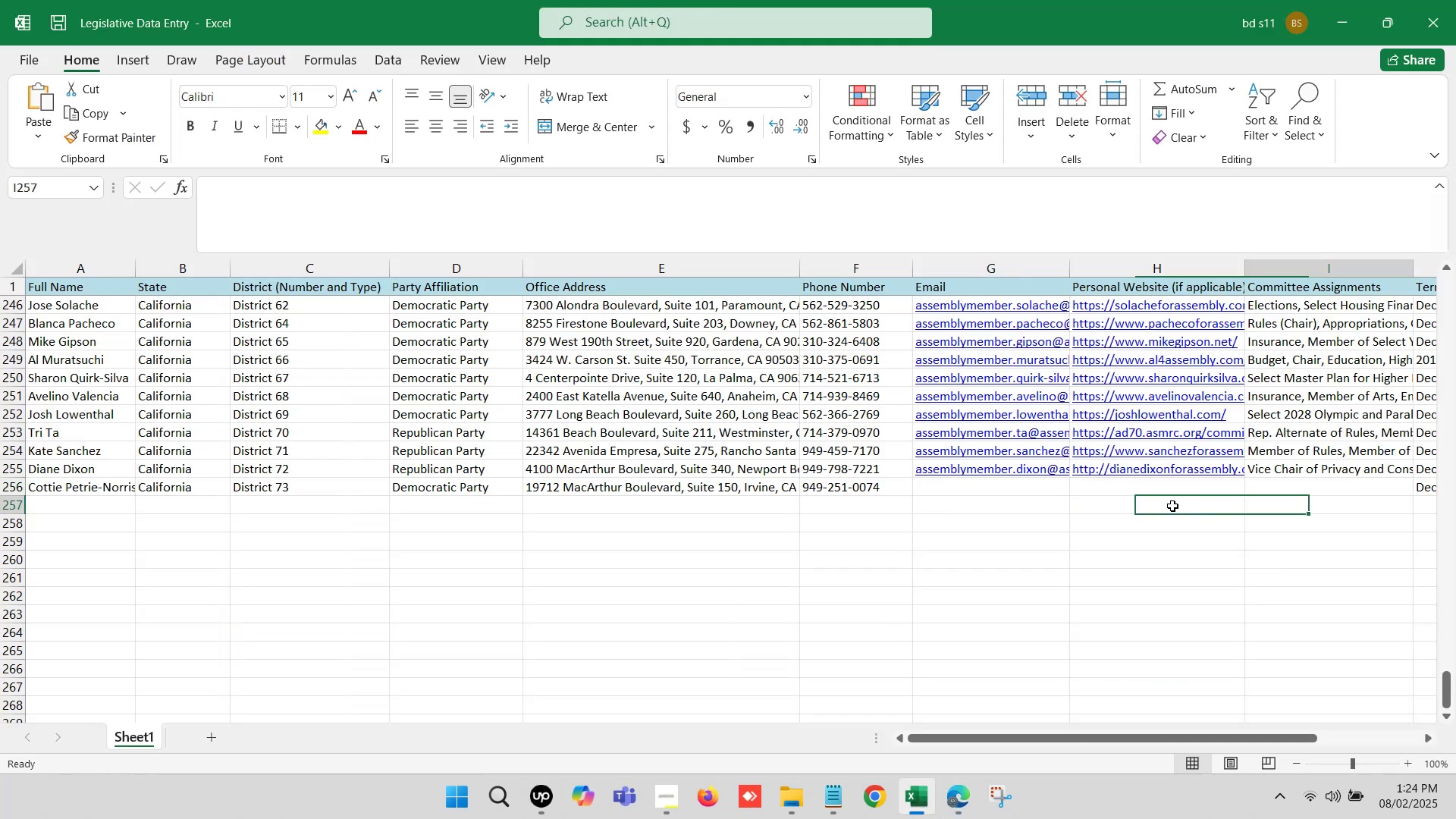 
key(ArrowRight)
 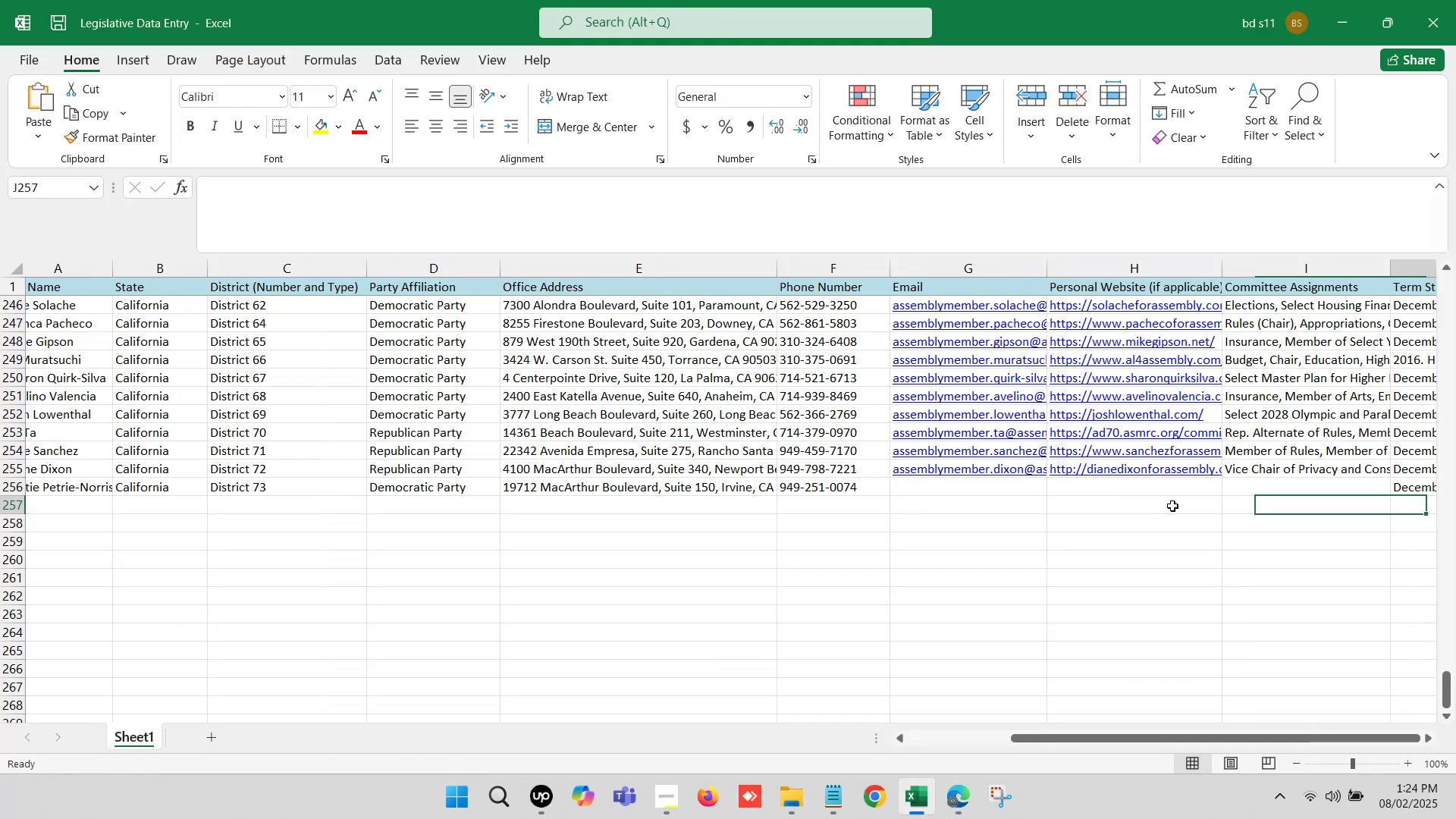 
key(ArrowRight)
 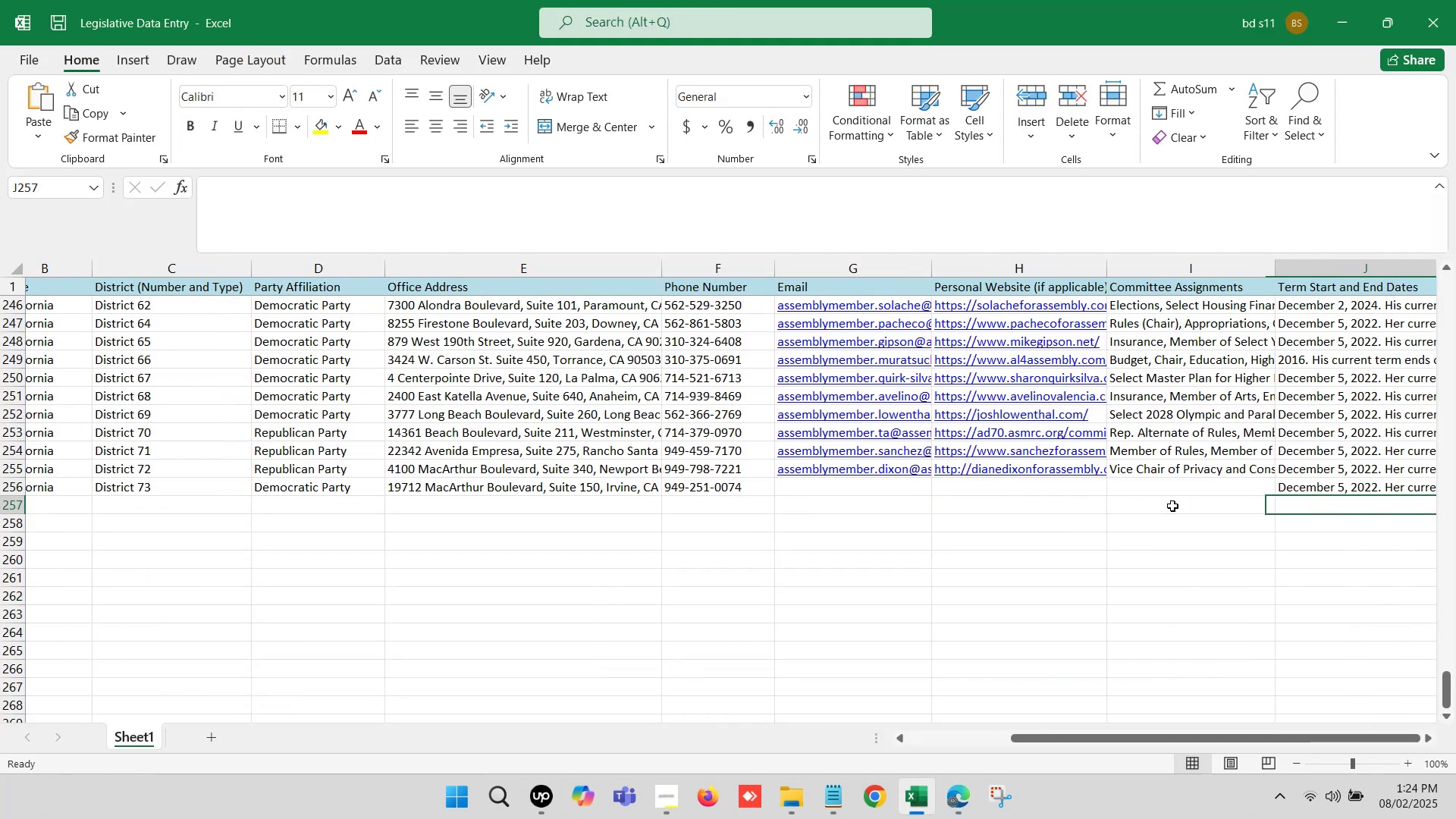 
key(ArrowRight)
 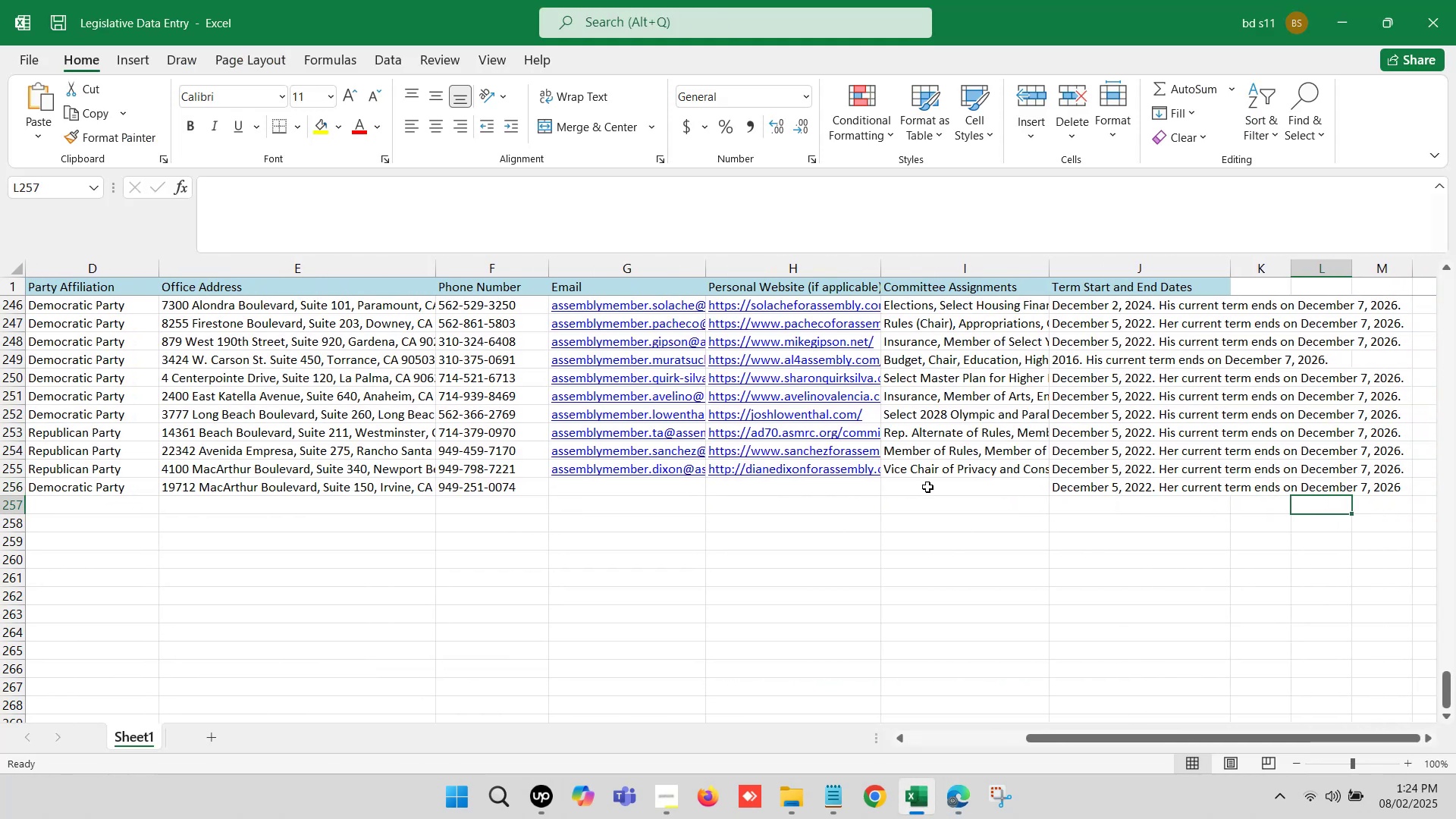 
double_click([925, 487])
 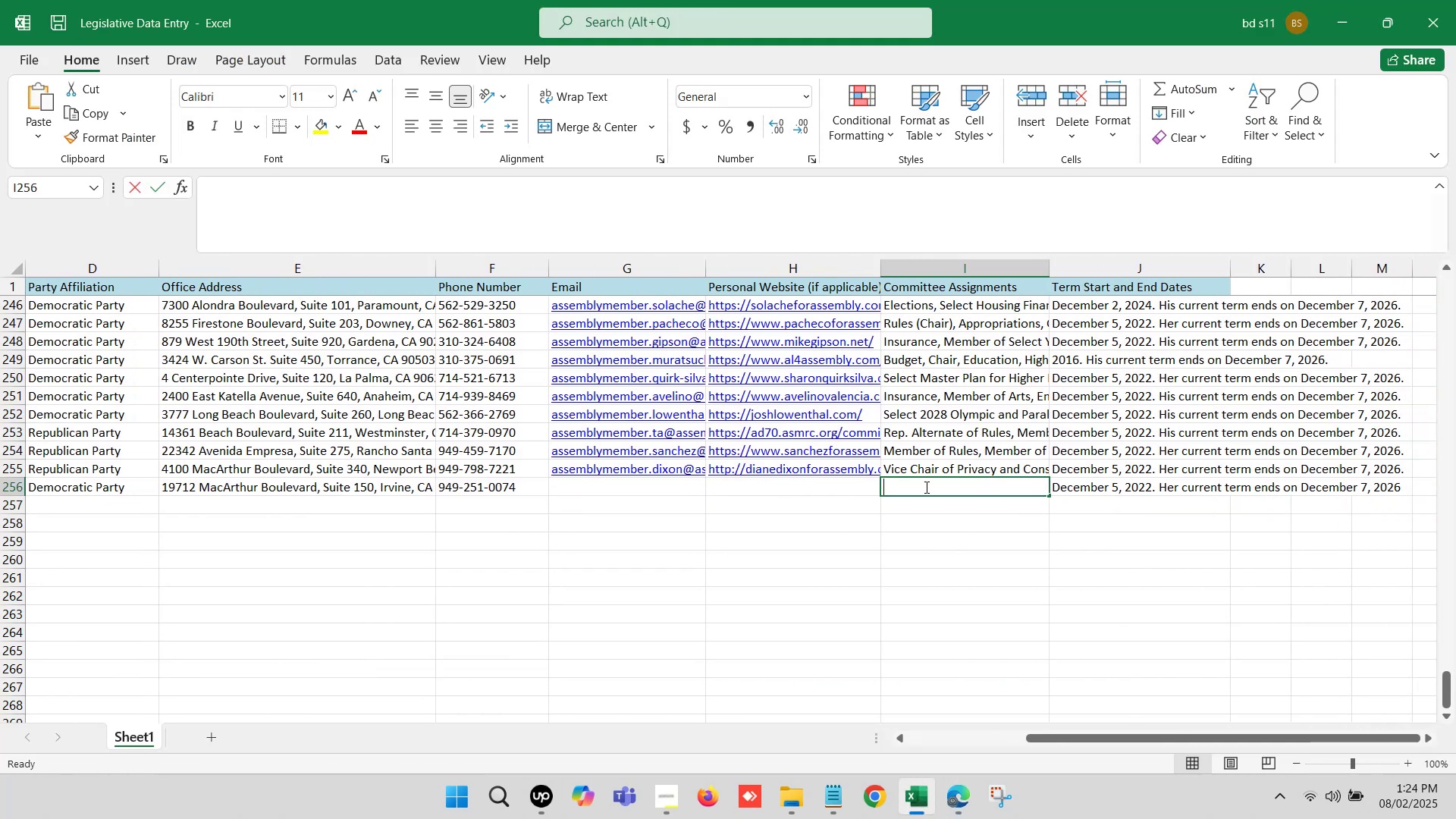 
key(Control+ControlLeft)
 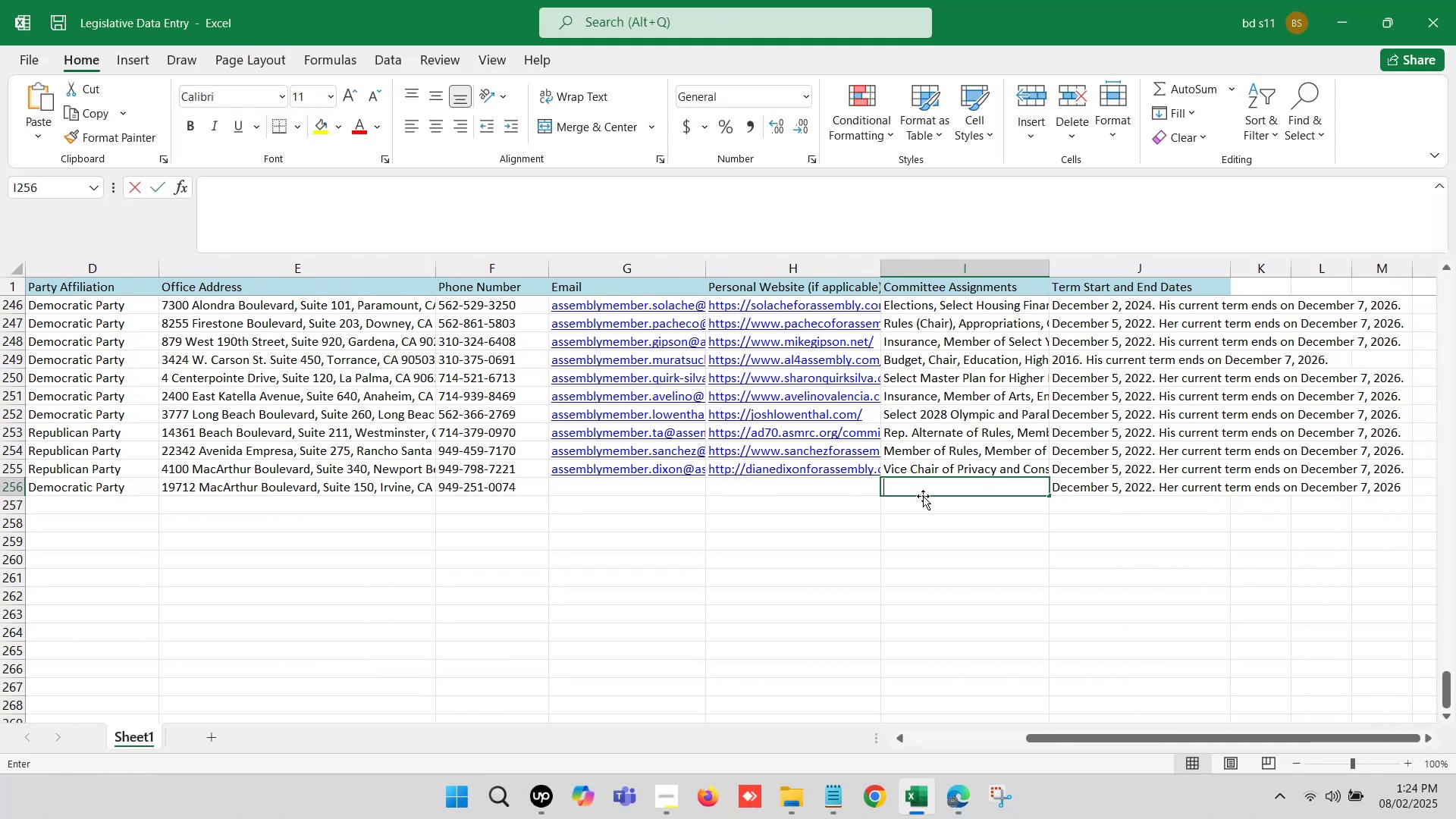 
key(Control+V)
 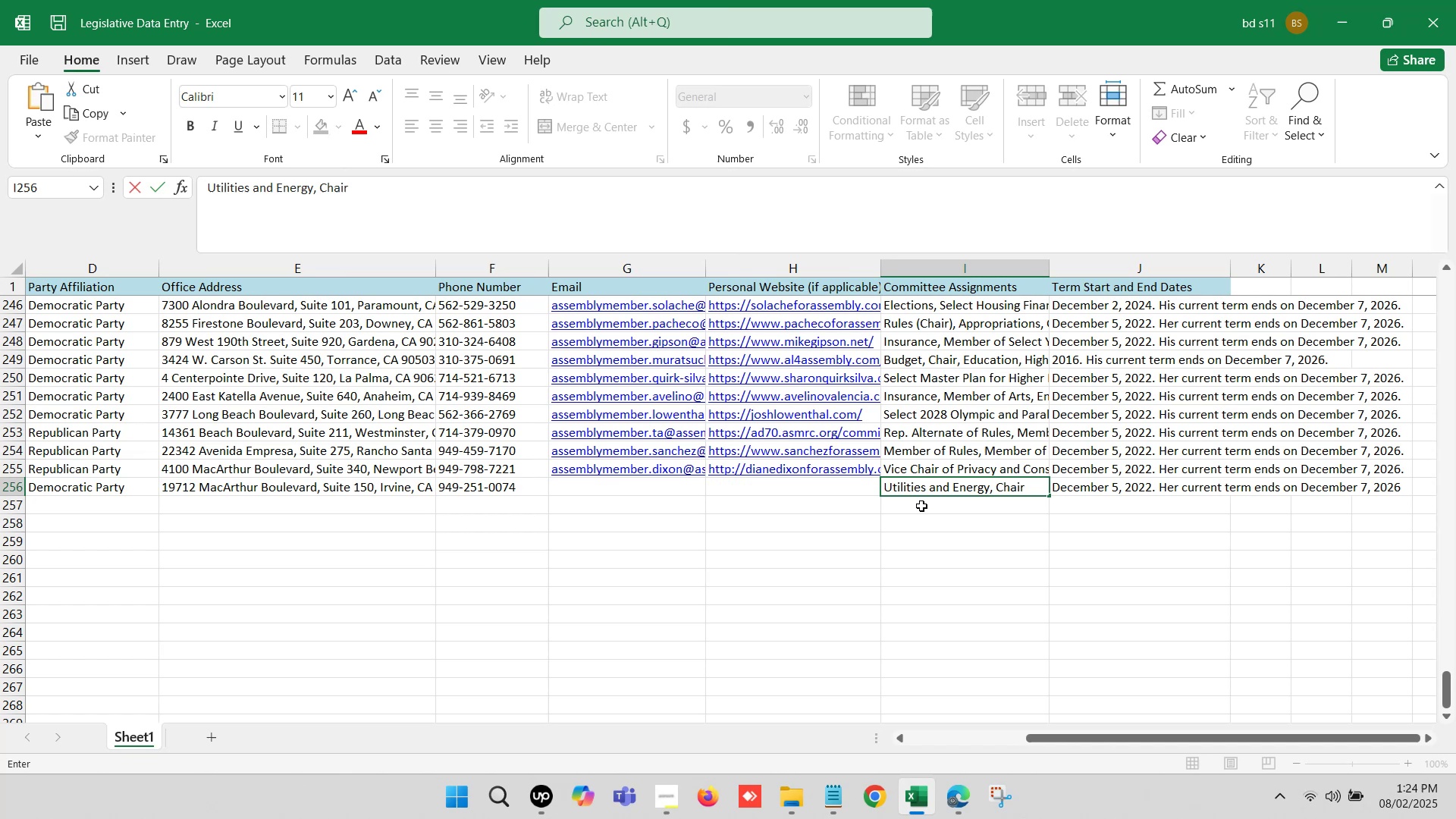 
key(Comma)
 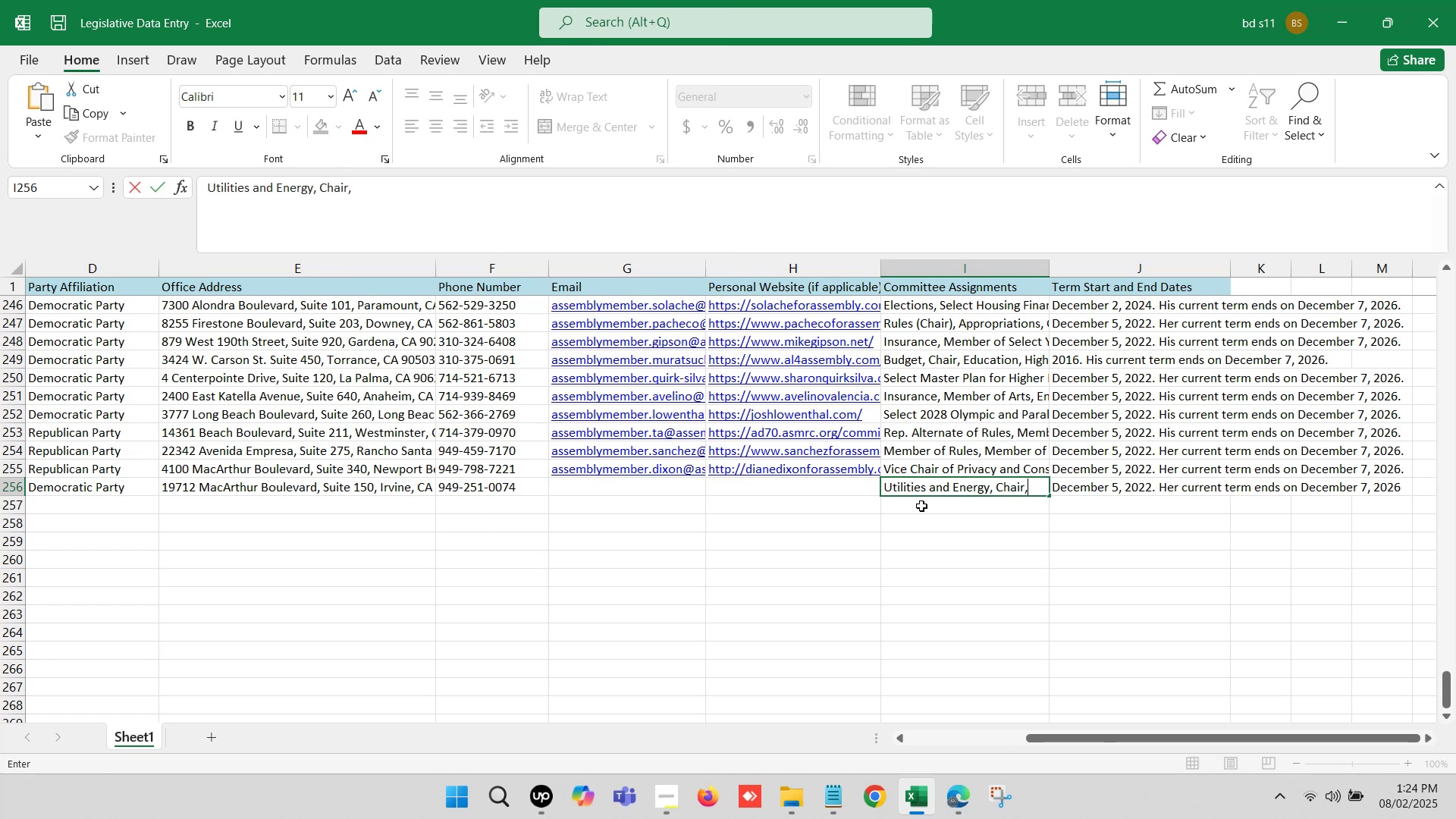 
key(Space)
 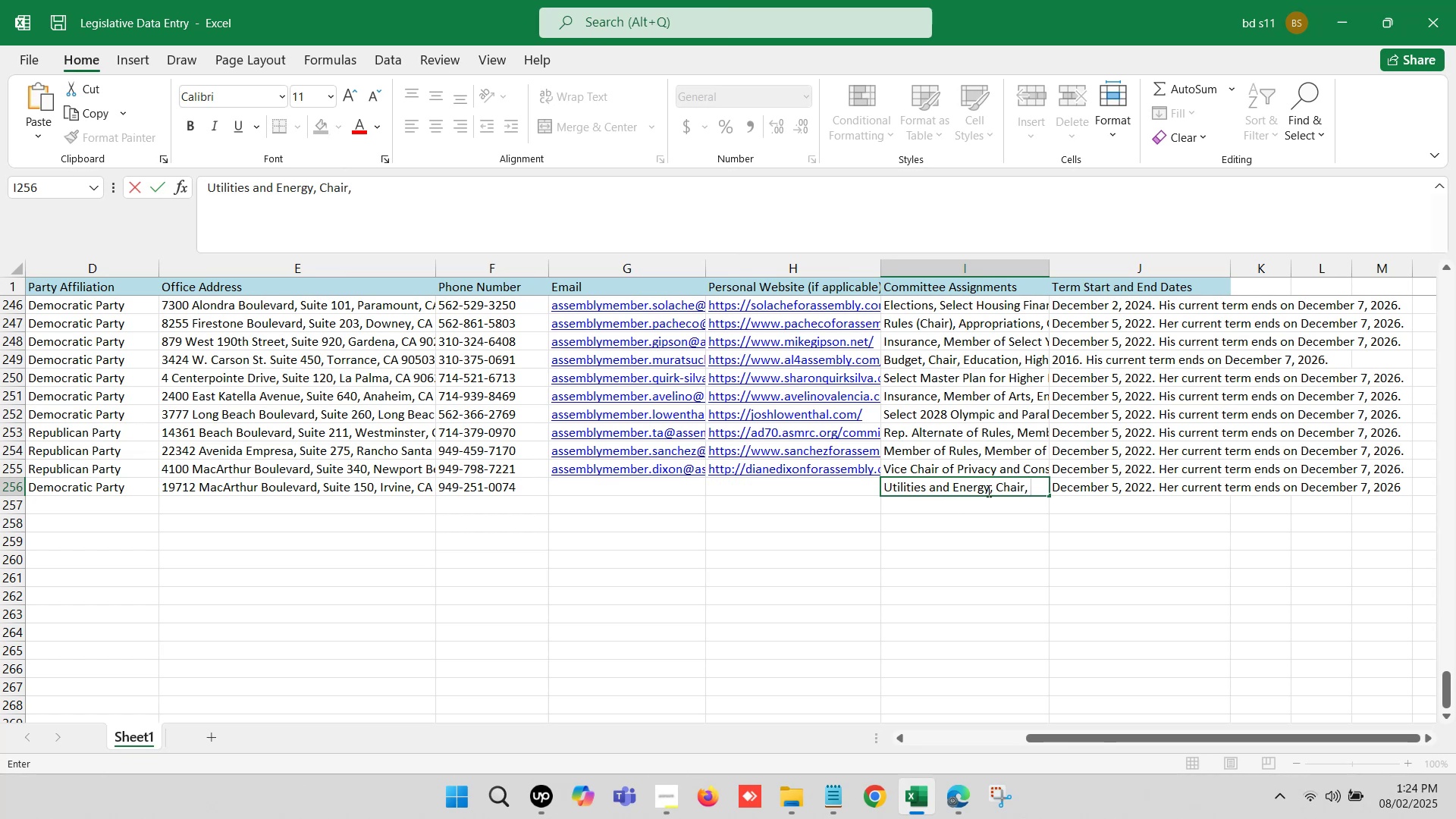 
left_click_drag(start_coordinate=[993, 488], to_coordinate=[1075, 488])
 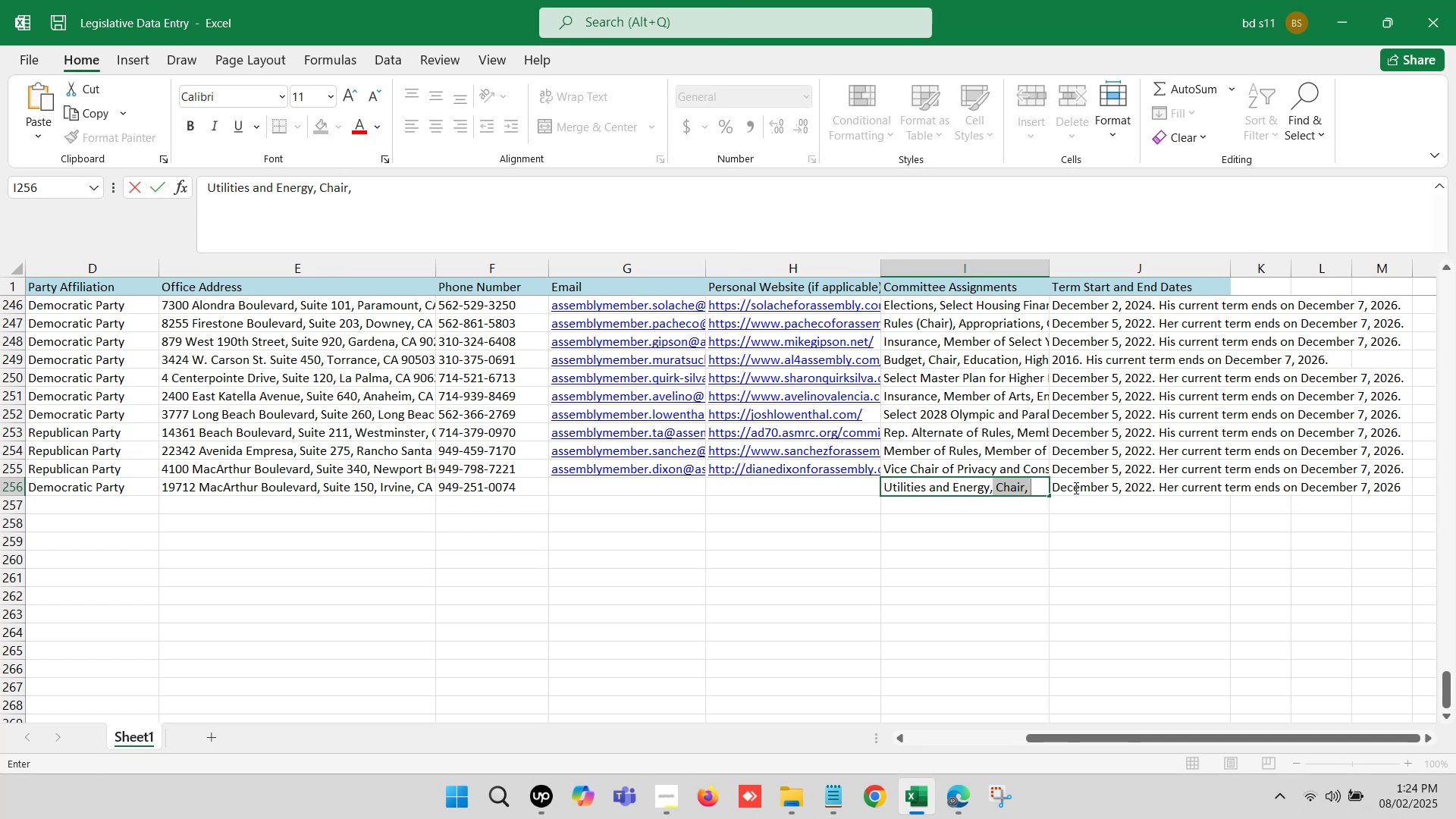 
key(Backspace)
 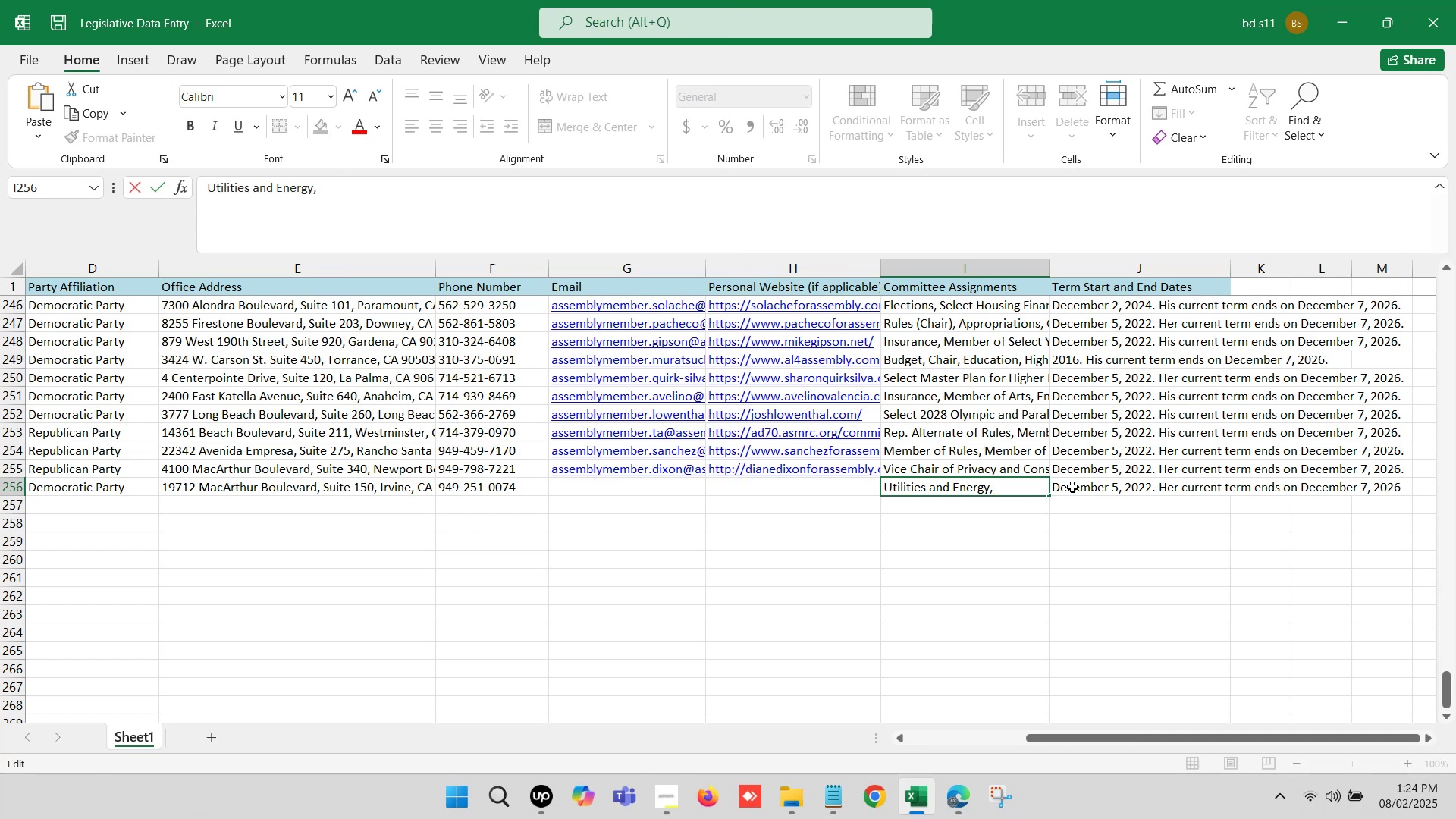 
key(Space)
 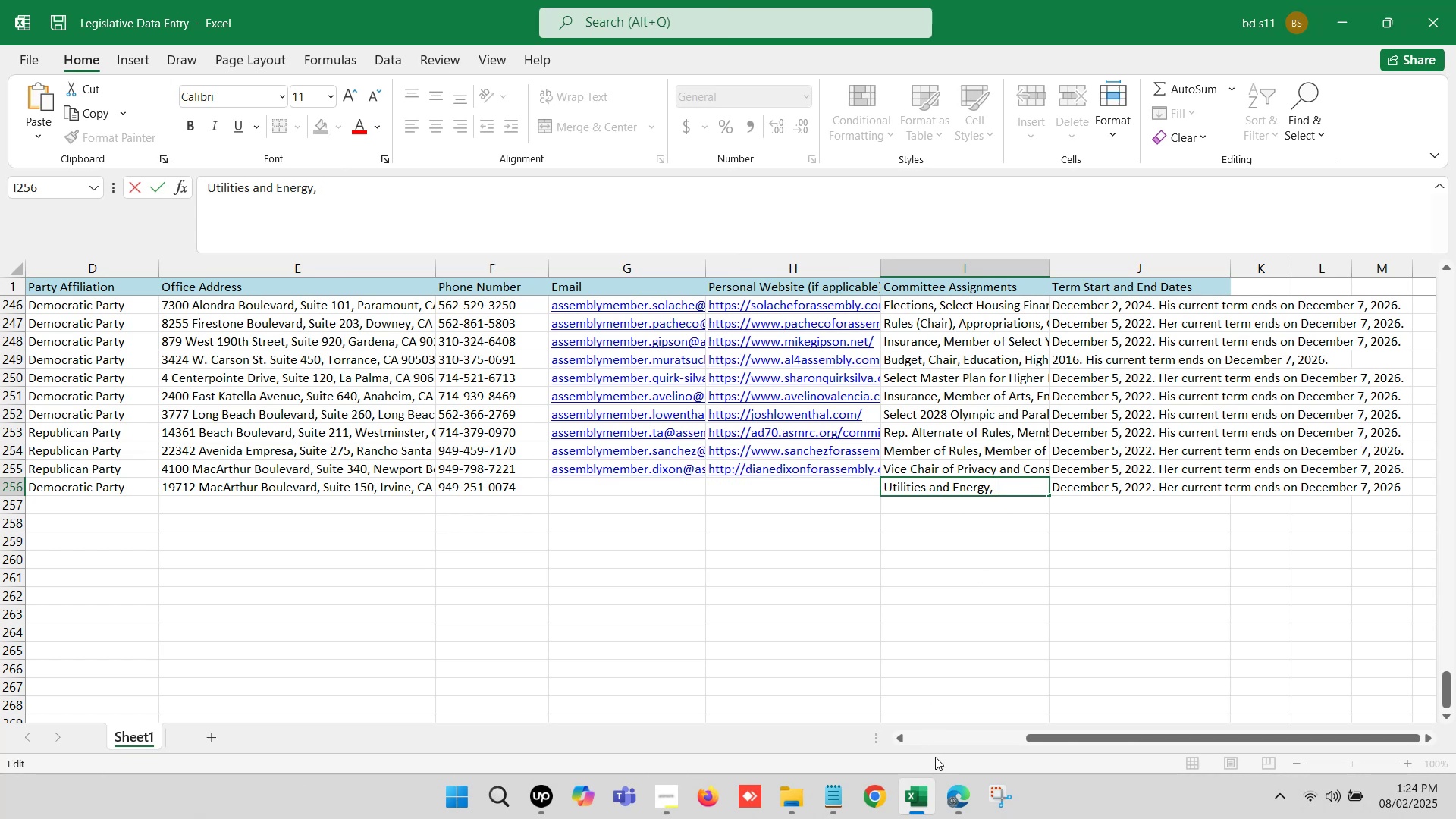 
left_click([965, 790])
 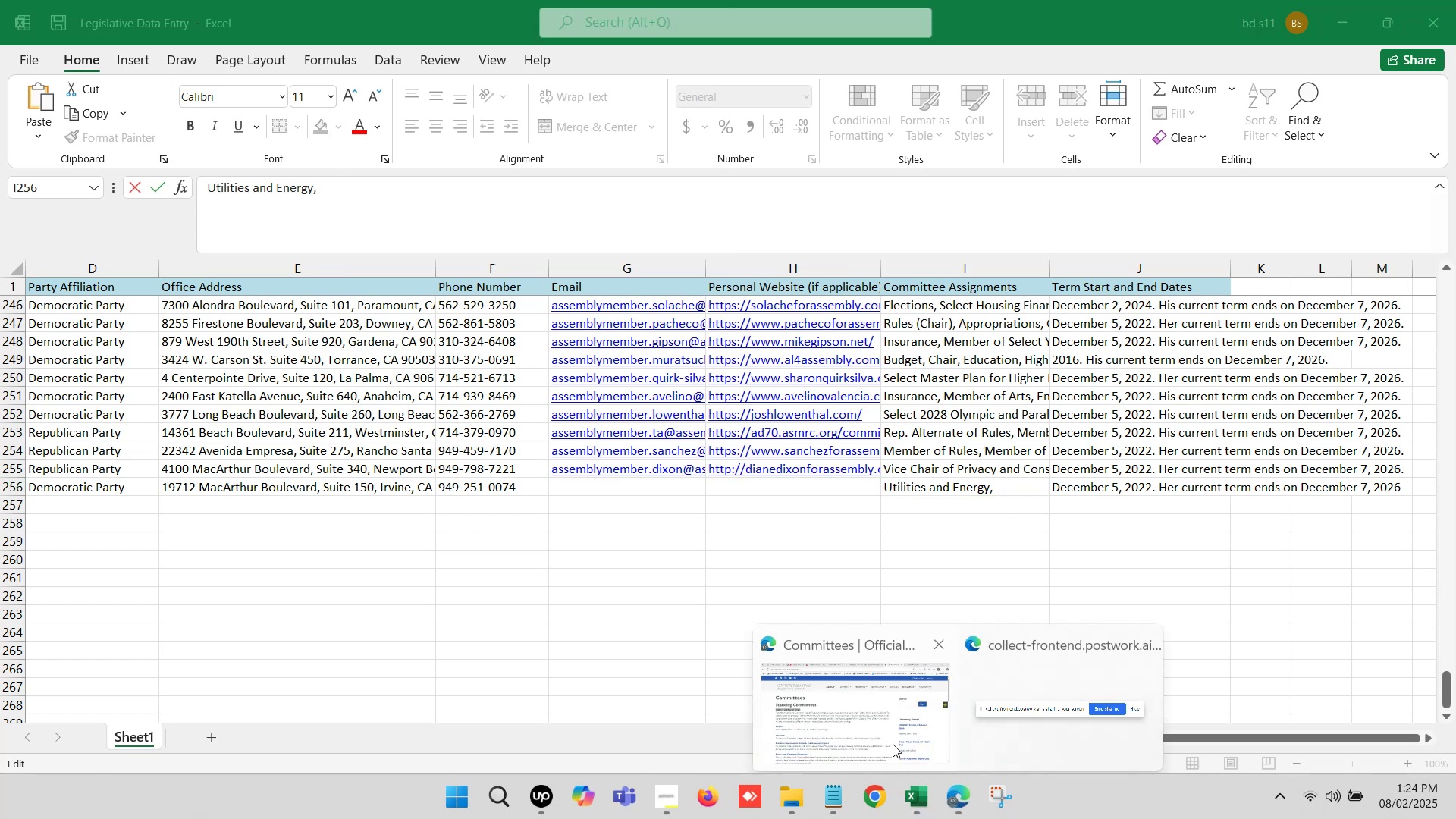 
left_click([827, 705])
 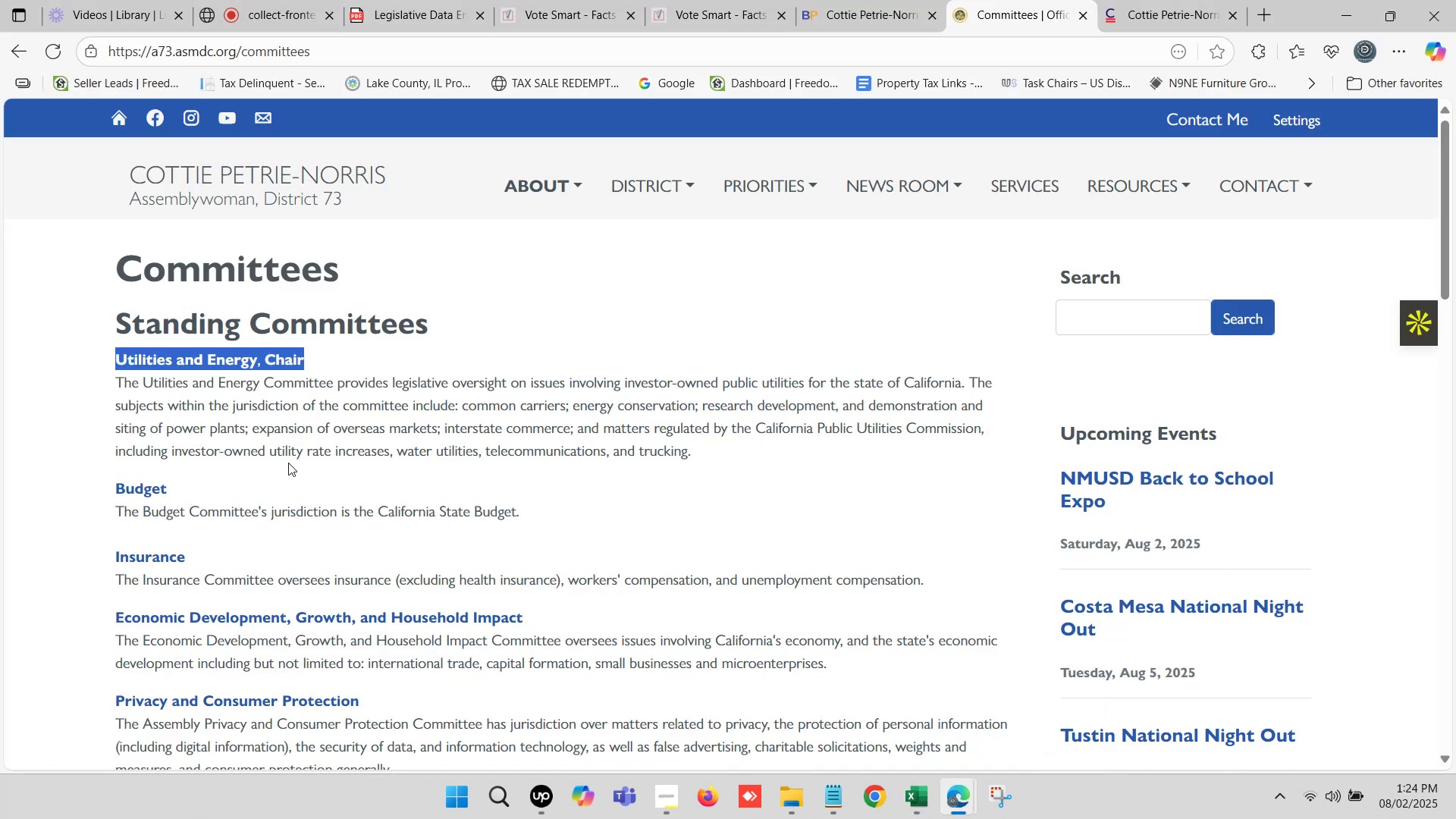 
left_click_drag(start_coordinate=[188, 490], to_coordinate=[118, 485])
 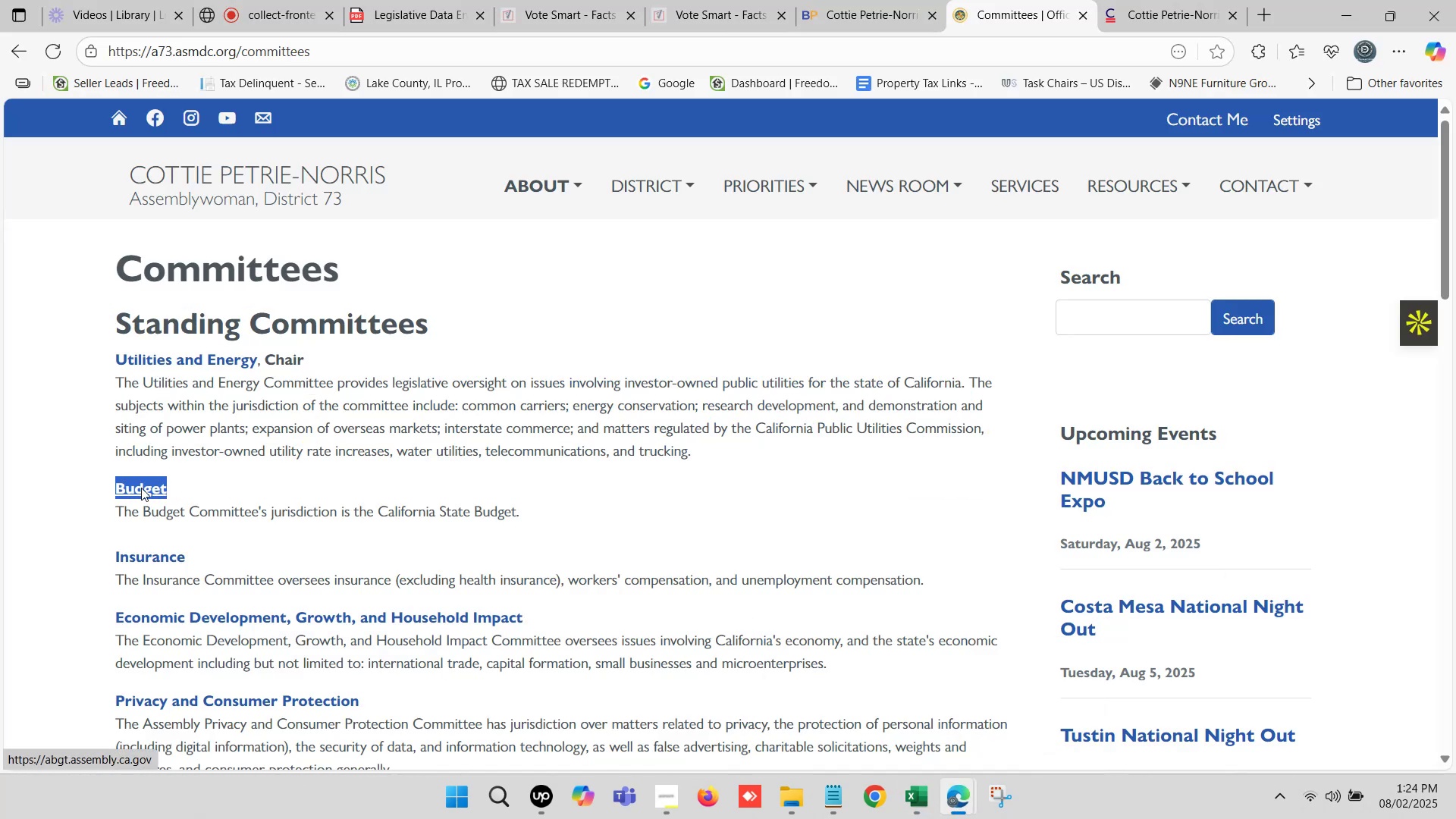 
key(Control+ControlLeft)
 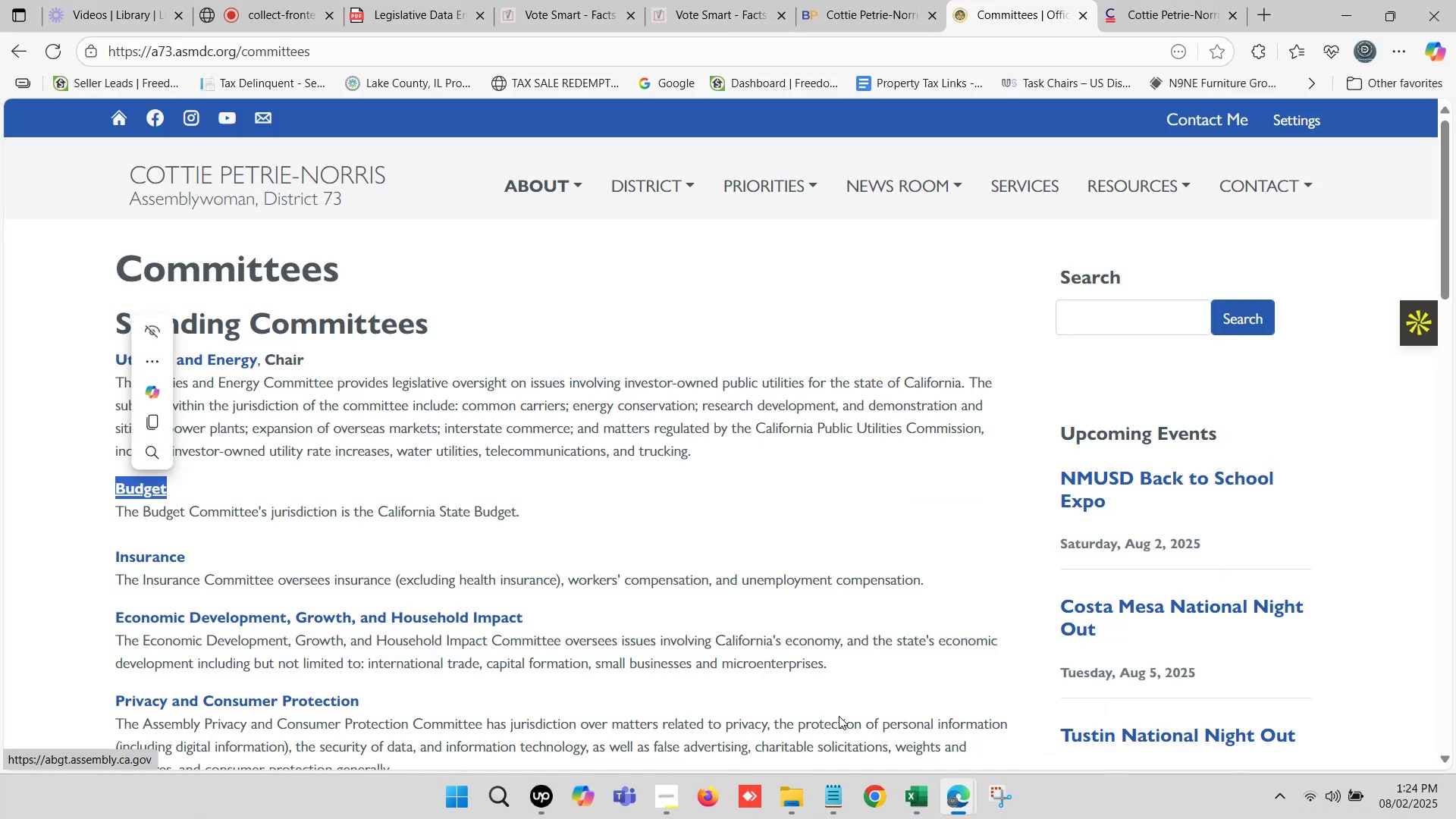 
key(Control+C)
 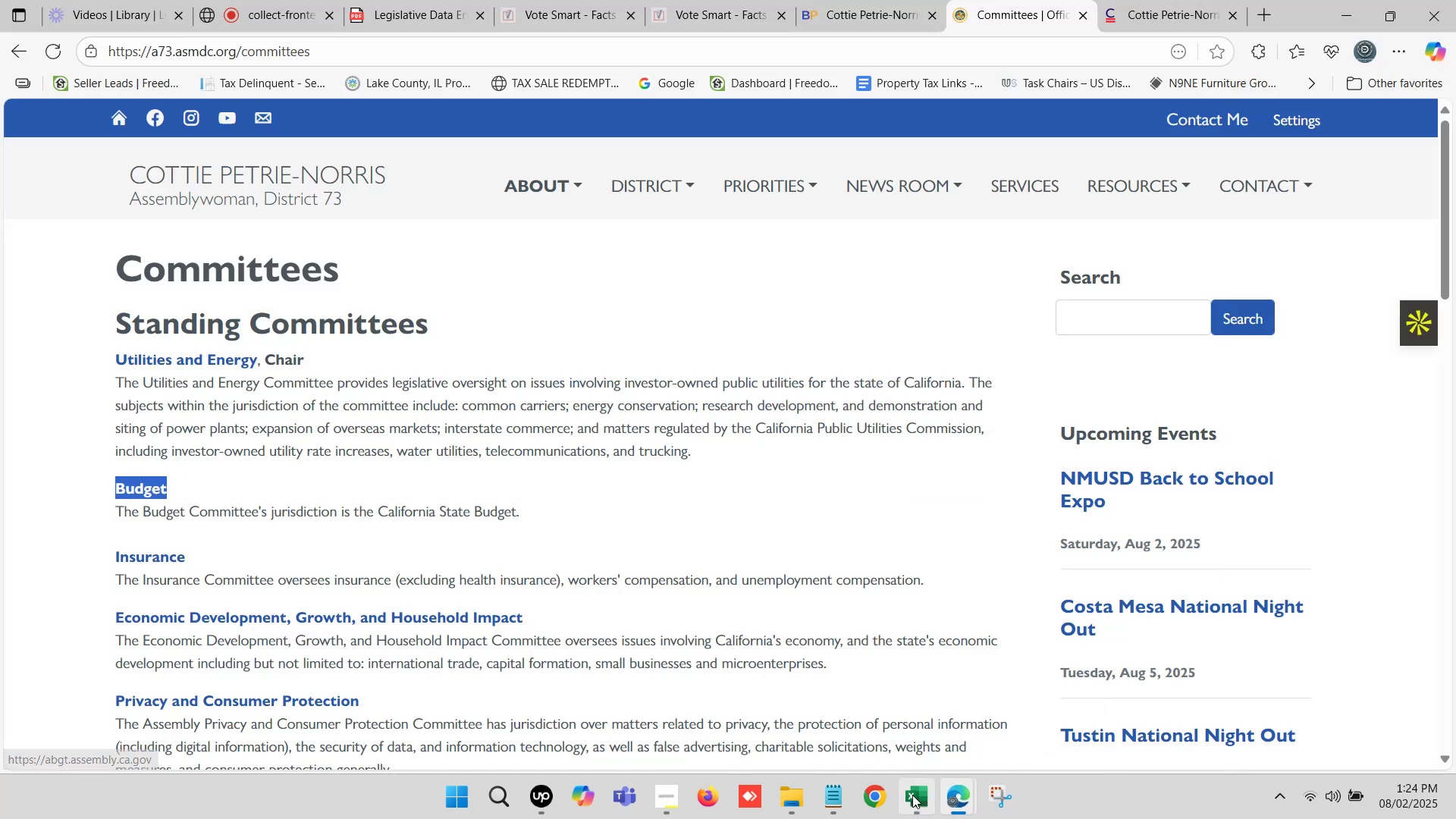 
left_click([914, 806])
 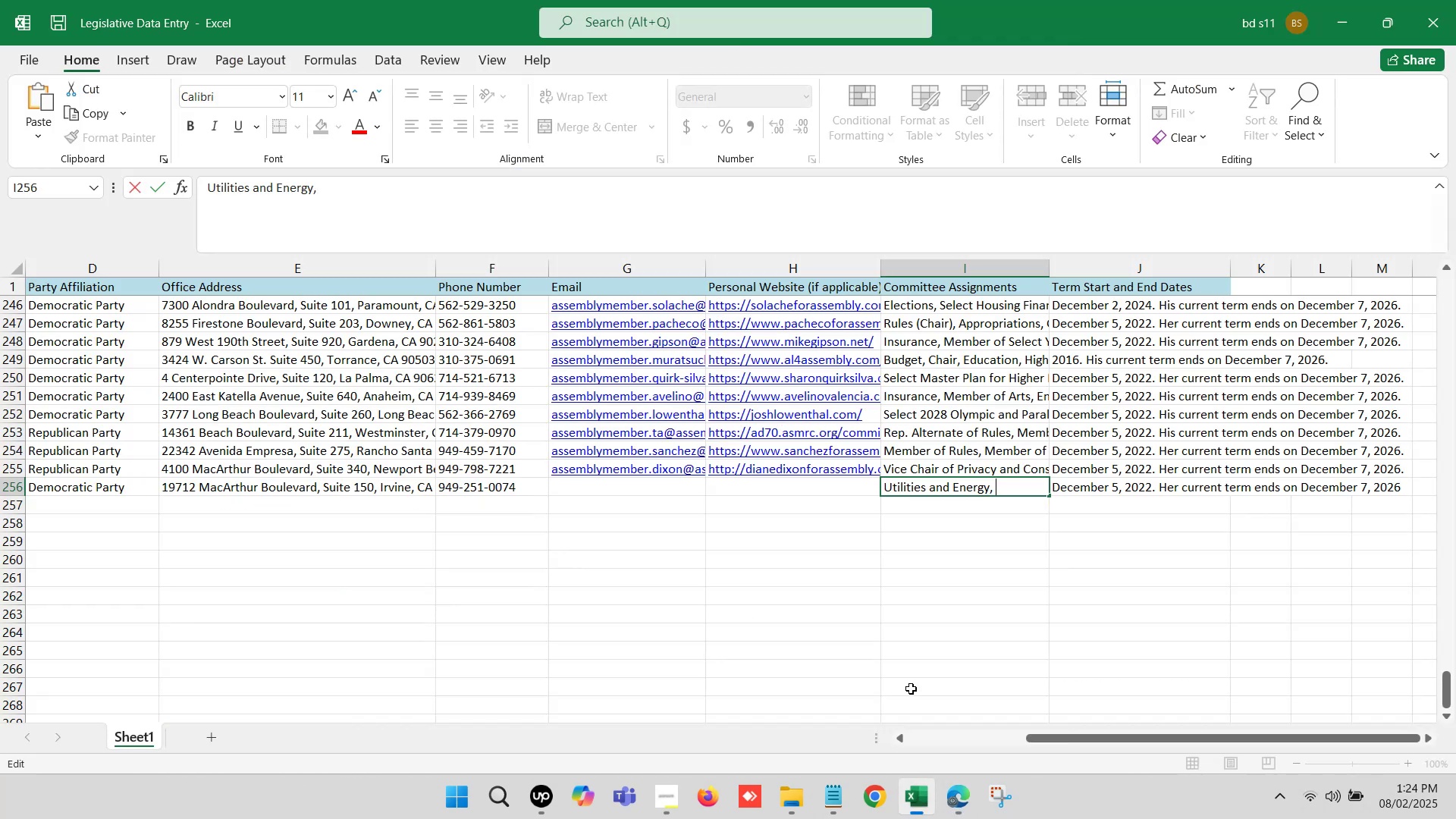 
key(Control+ControlLeft)
 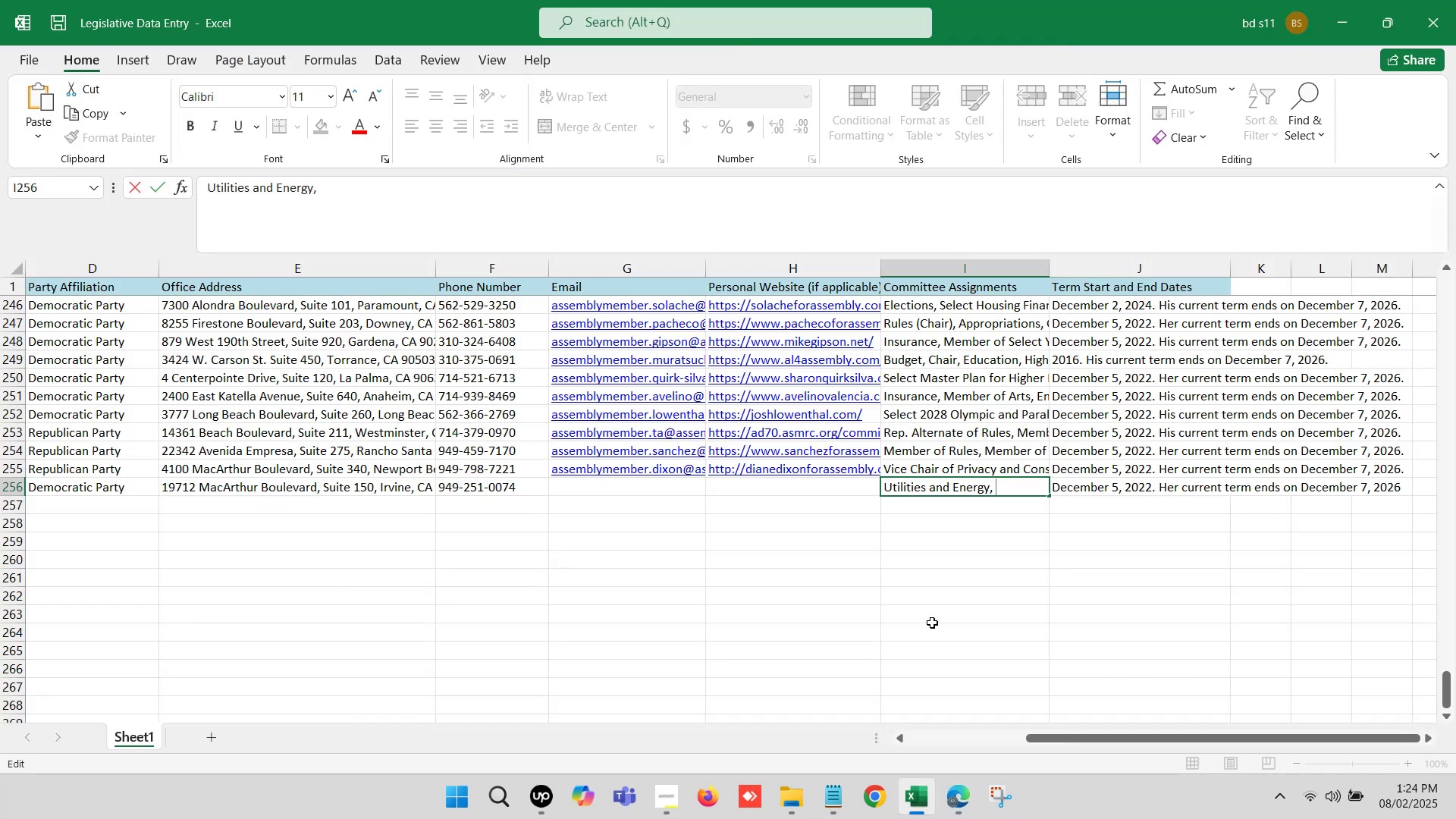 
key(Control+V)
 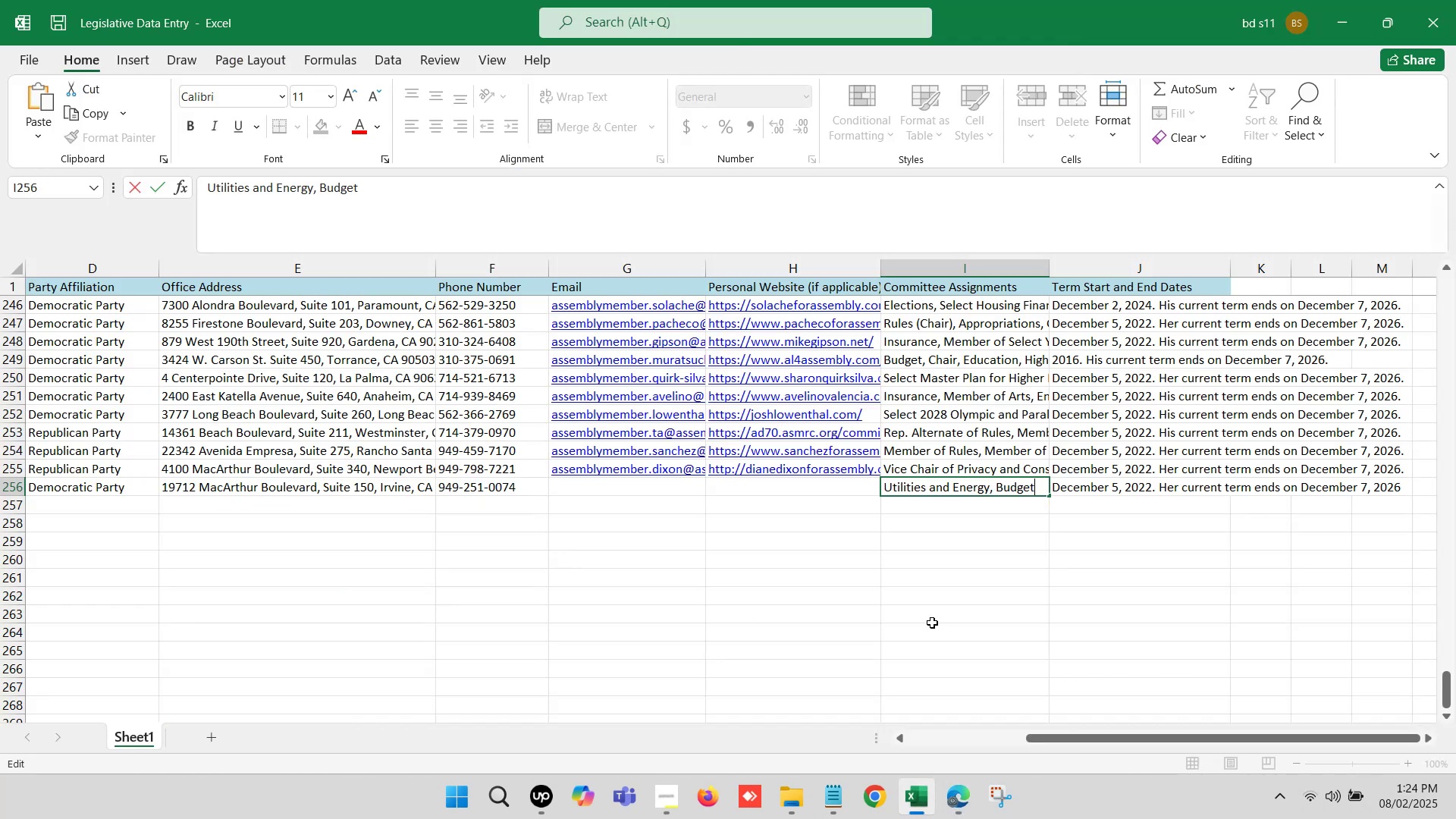 
key(Comma)
 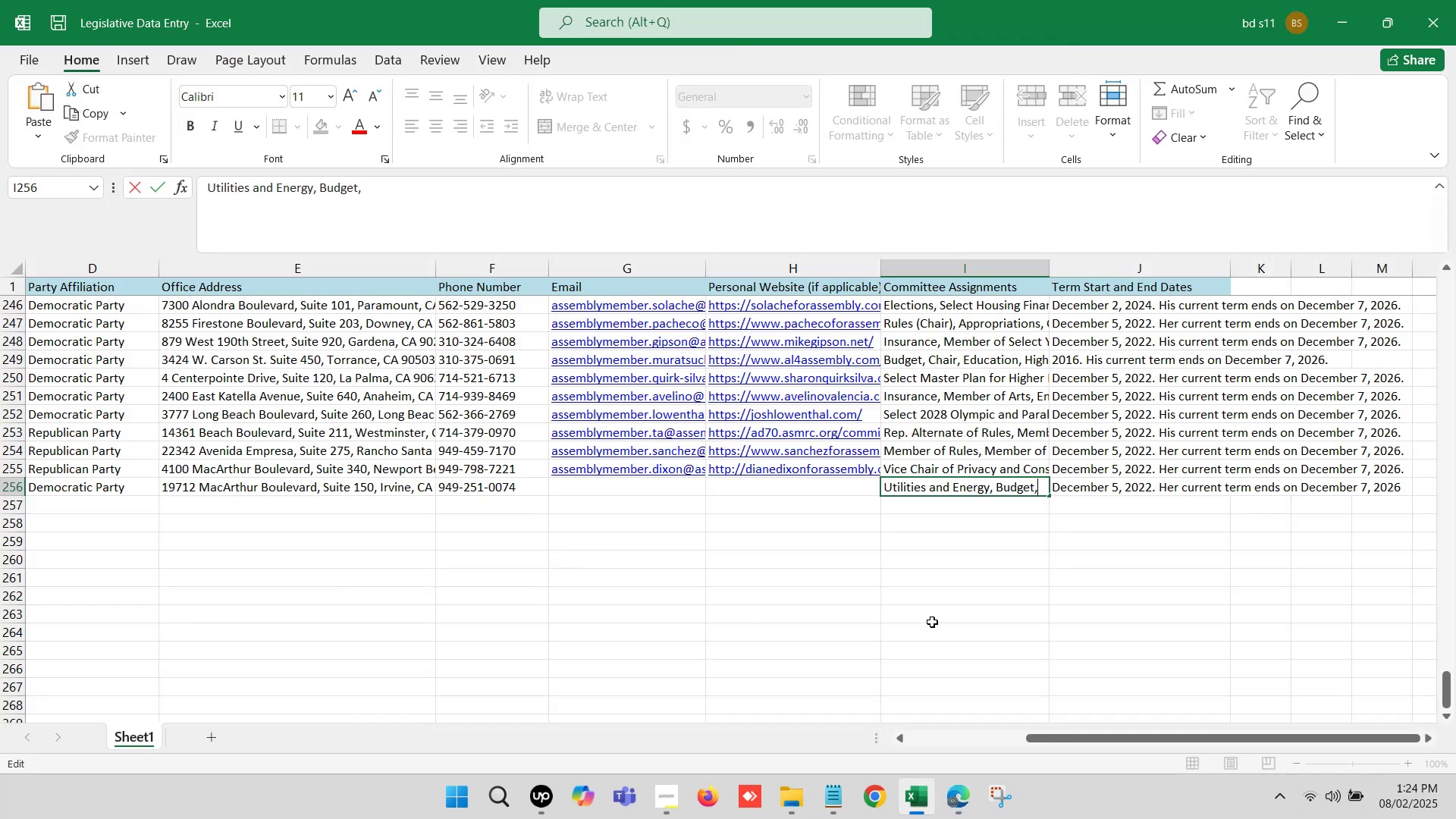 
key(Space)
 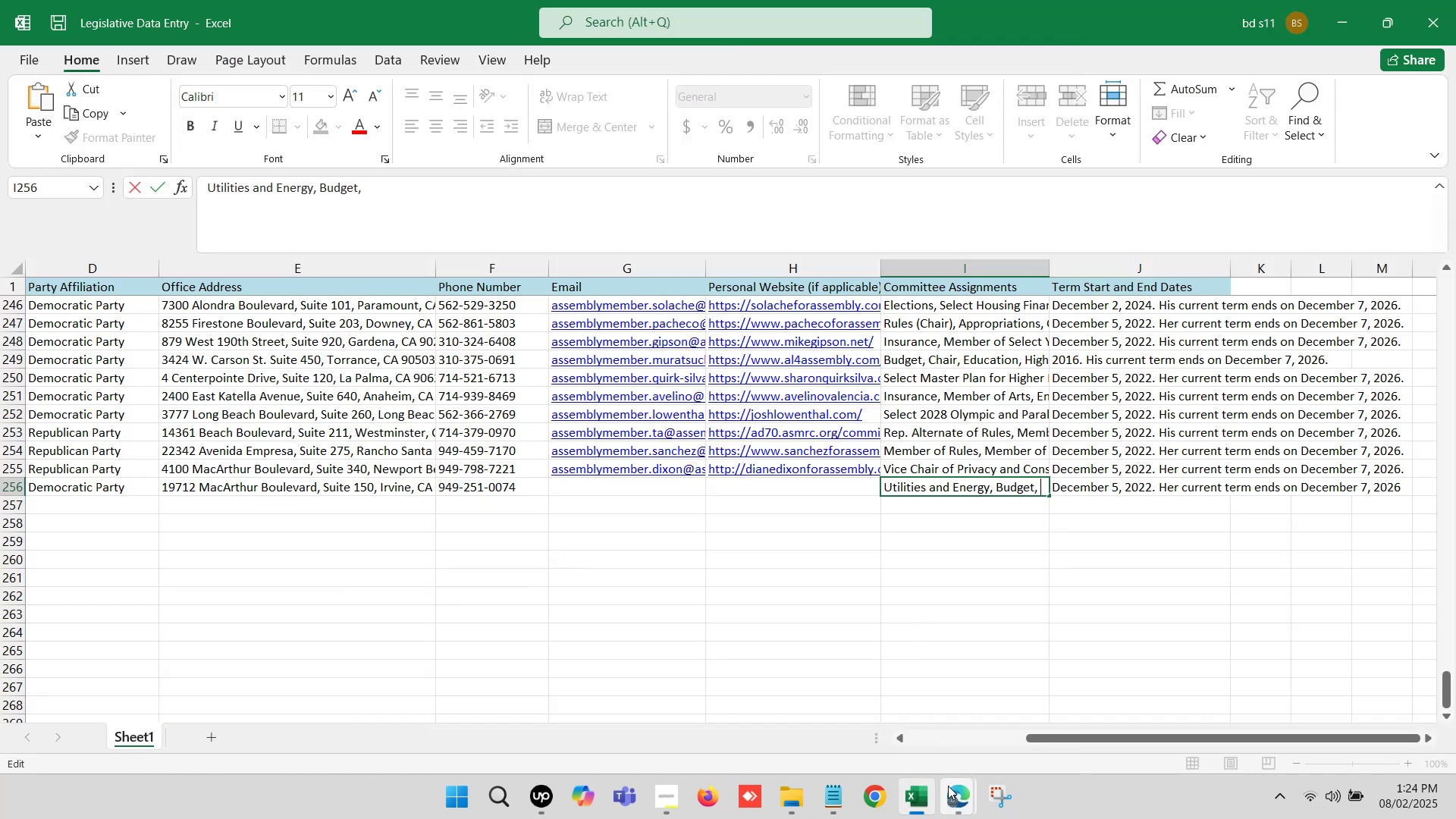 
left_click([949, 798])
 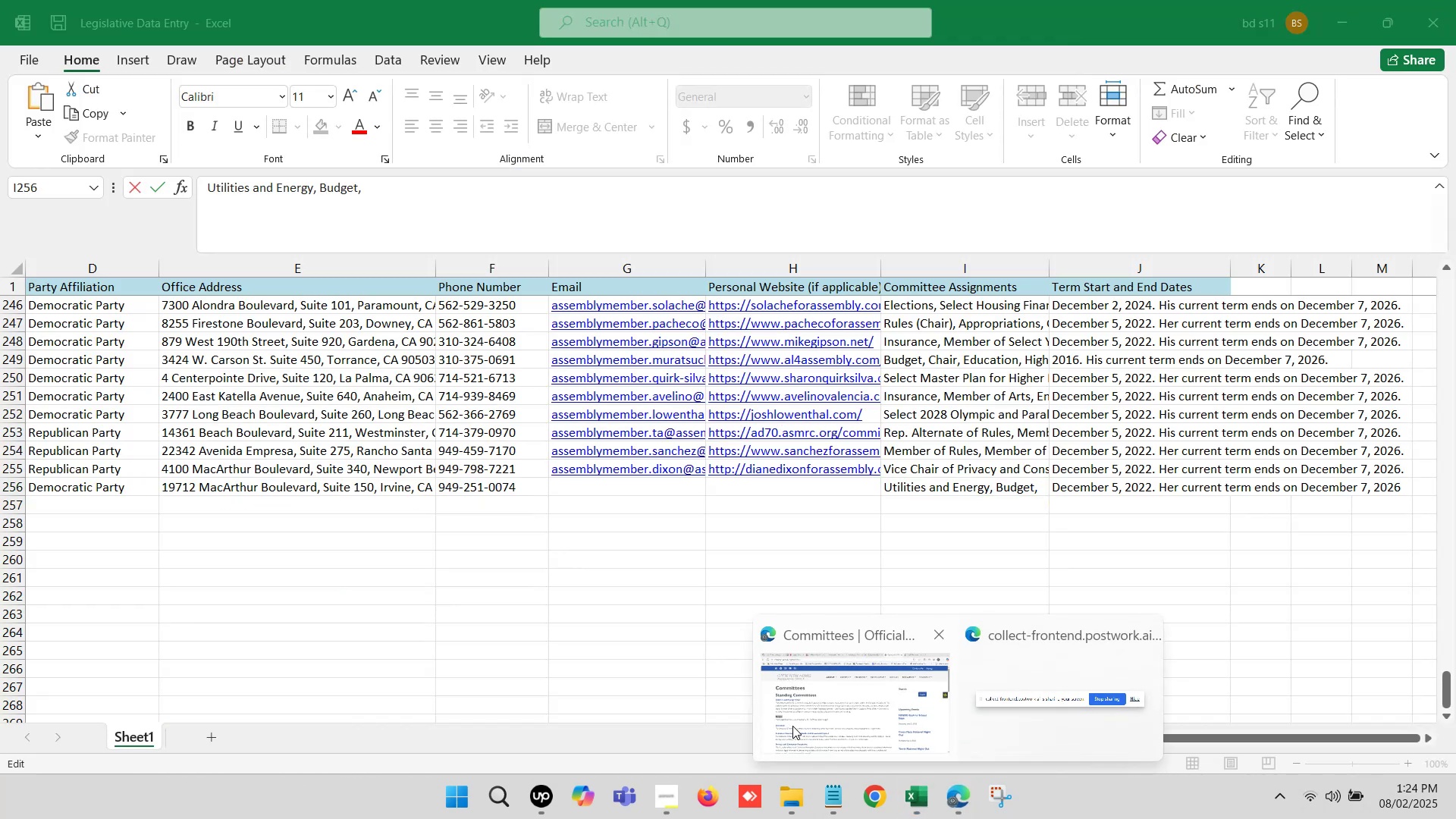 
left_click([822, 717])
 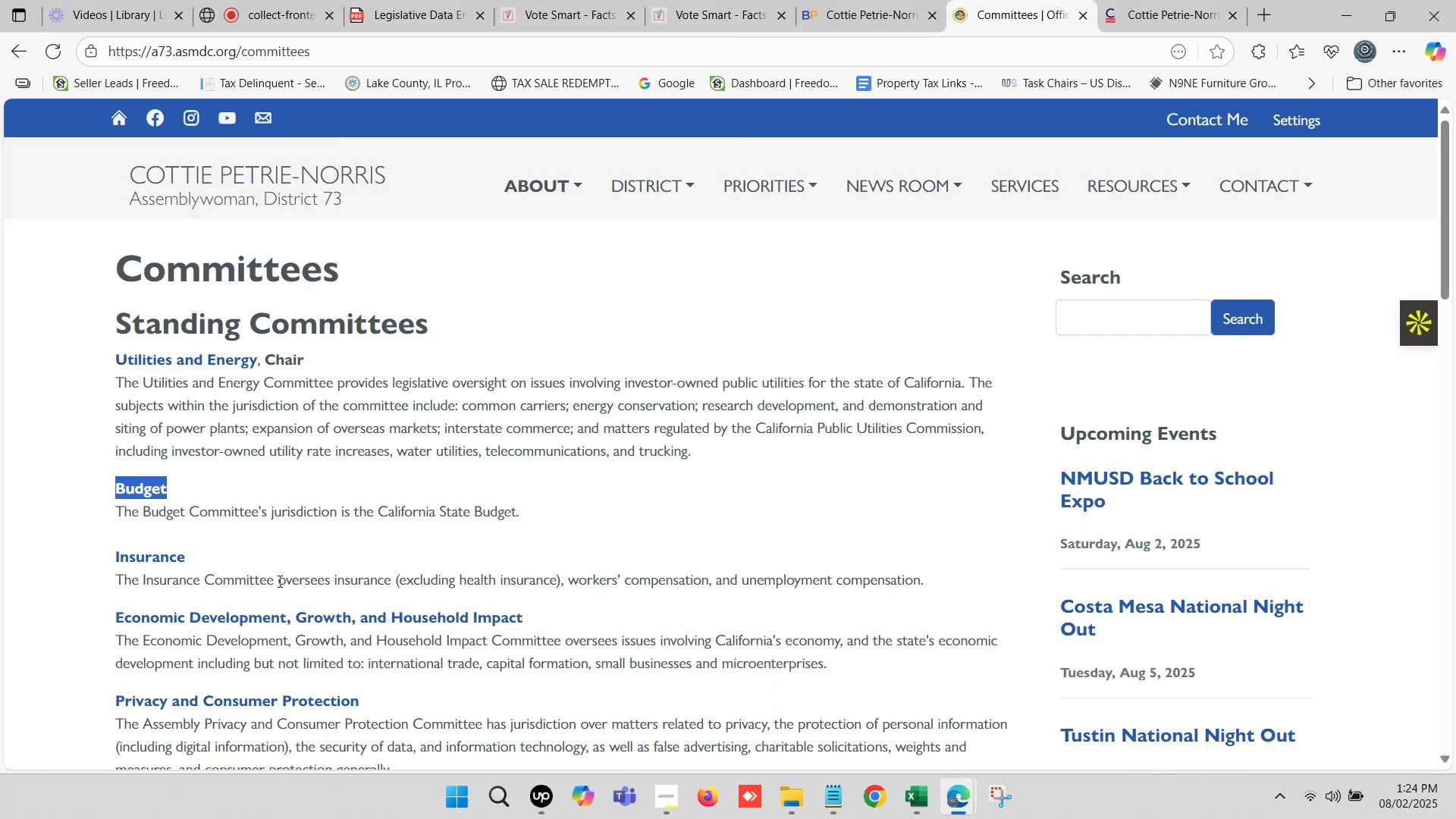 
left_click_drag(start_coordinate=[212, 561], to_coordinate=[111, 556])
 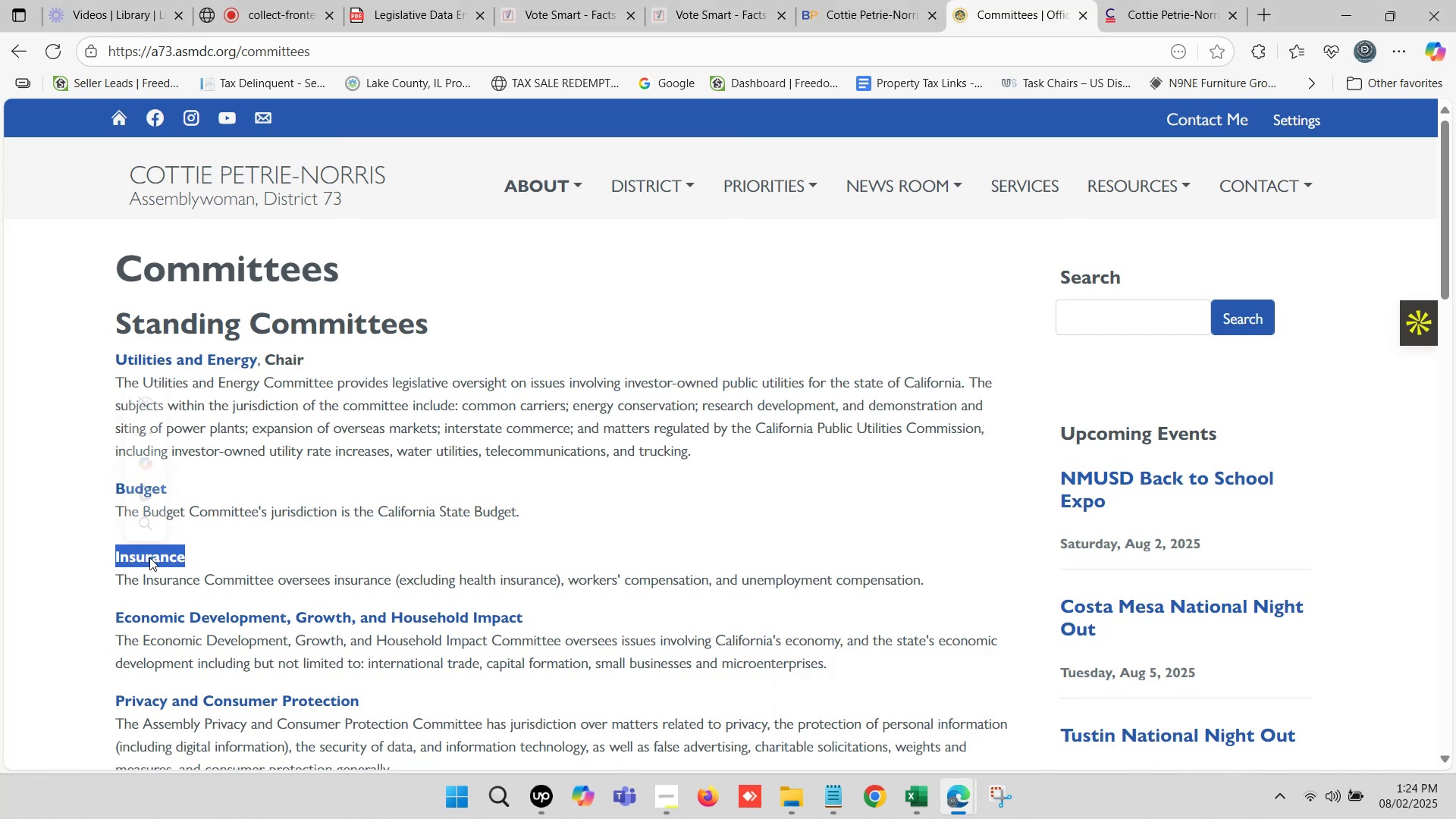 
key(Control+ControlLeft)
 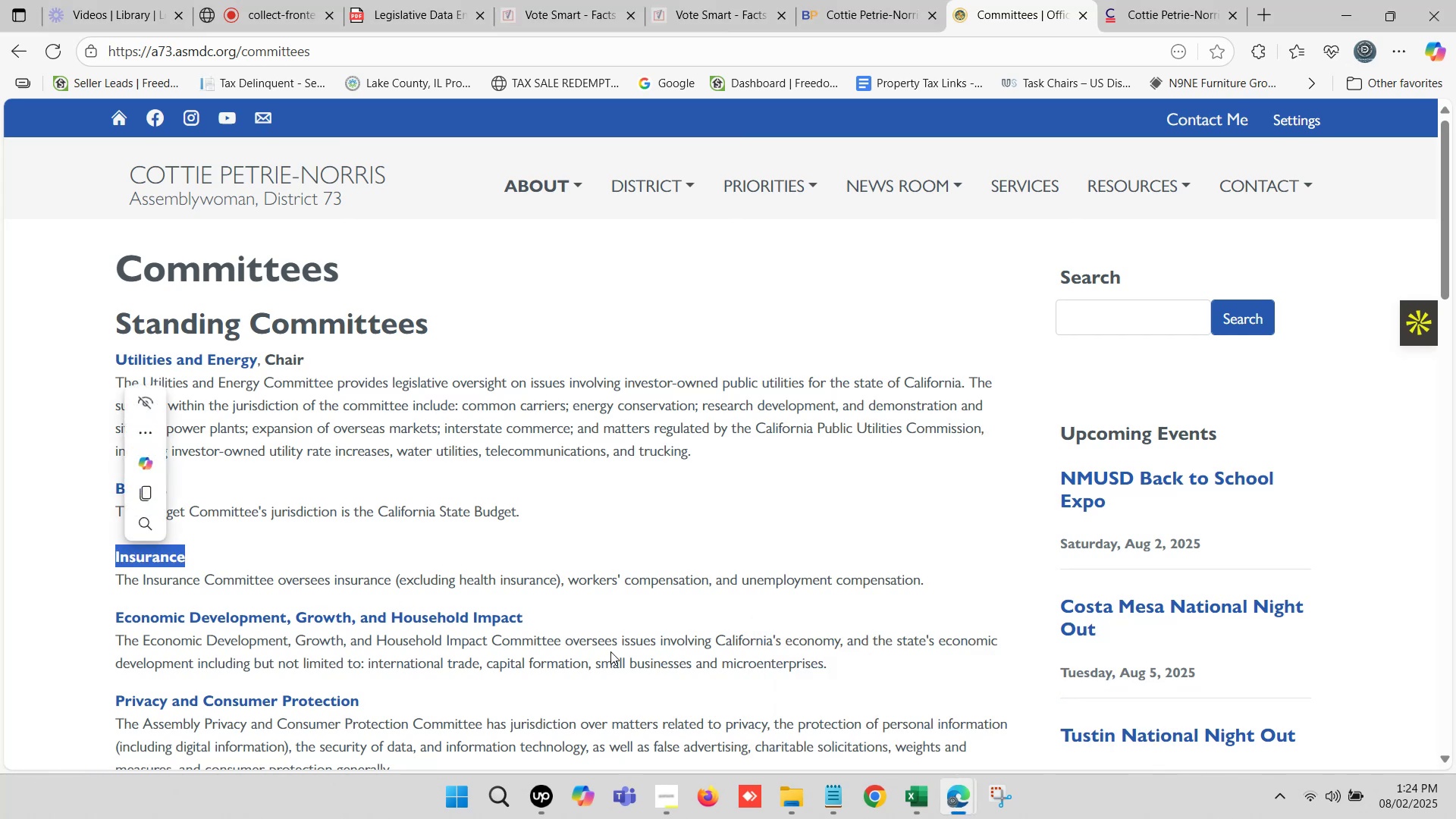 
key(Control+C)
 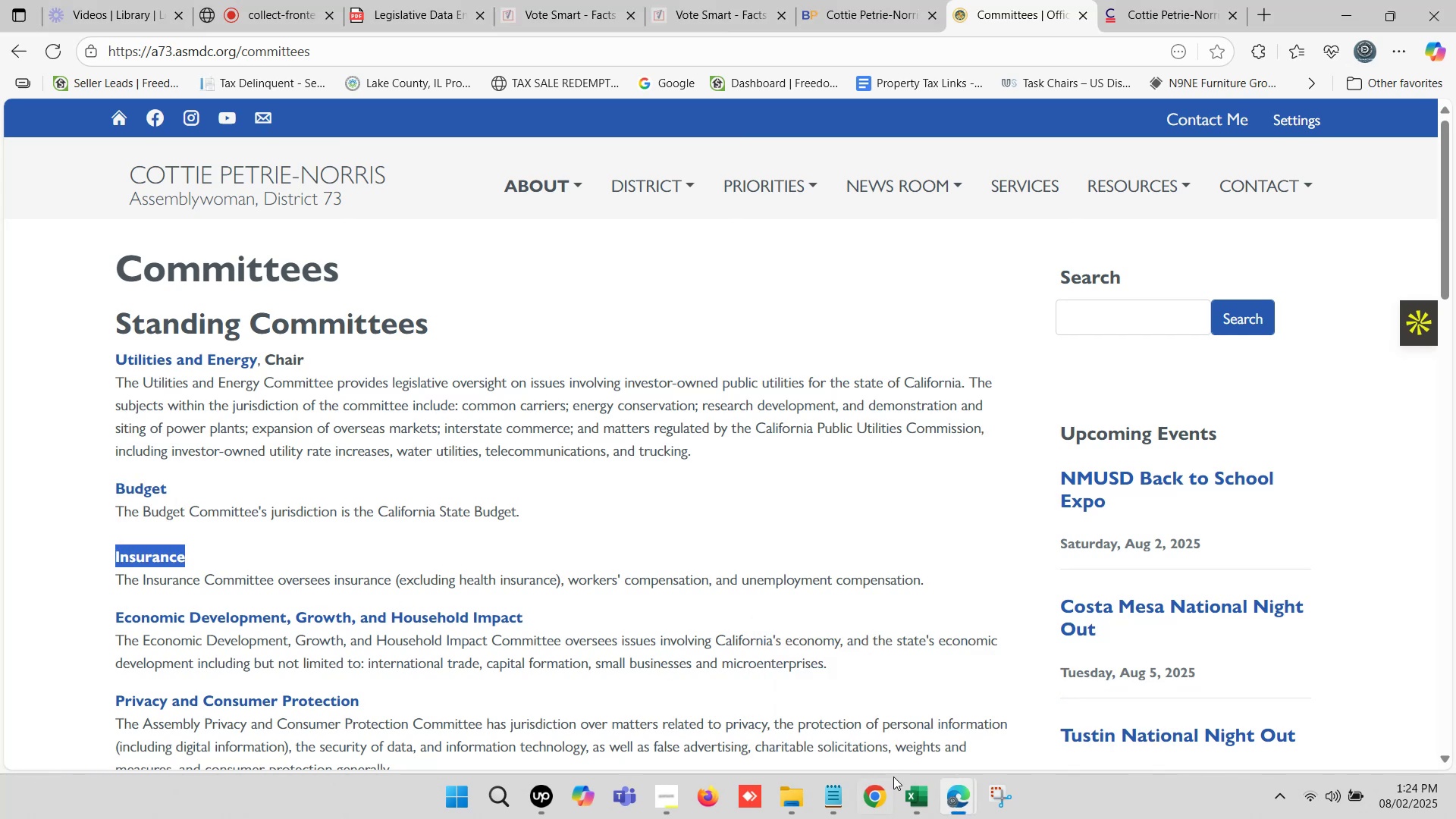 
left_click([901, 780])
 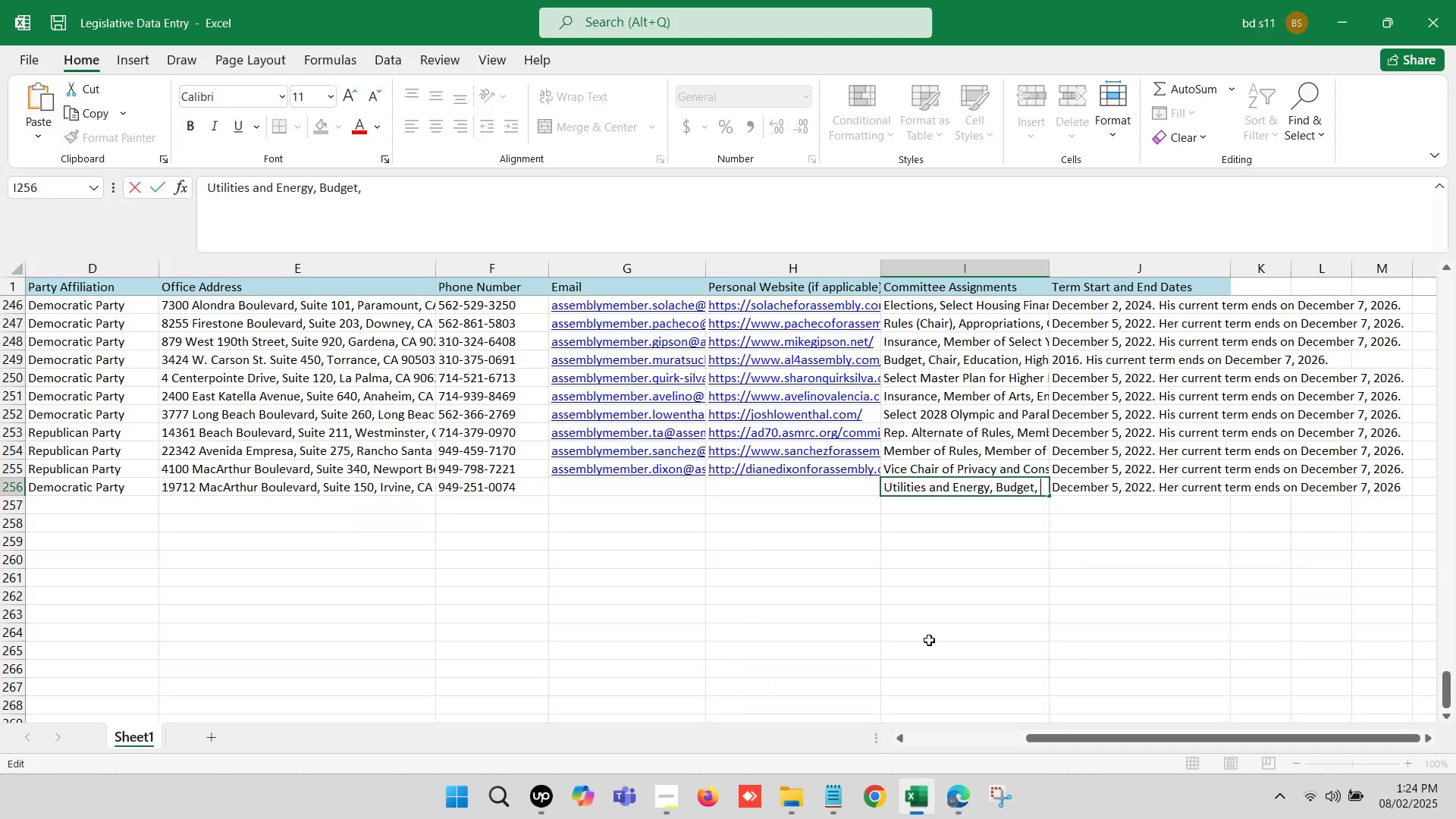 
key(Control+ControlLeft)
 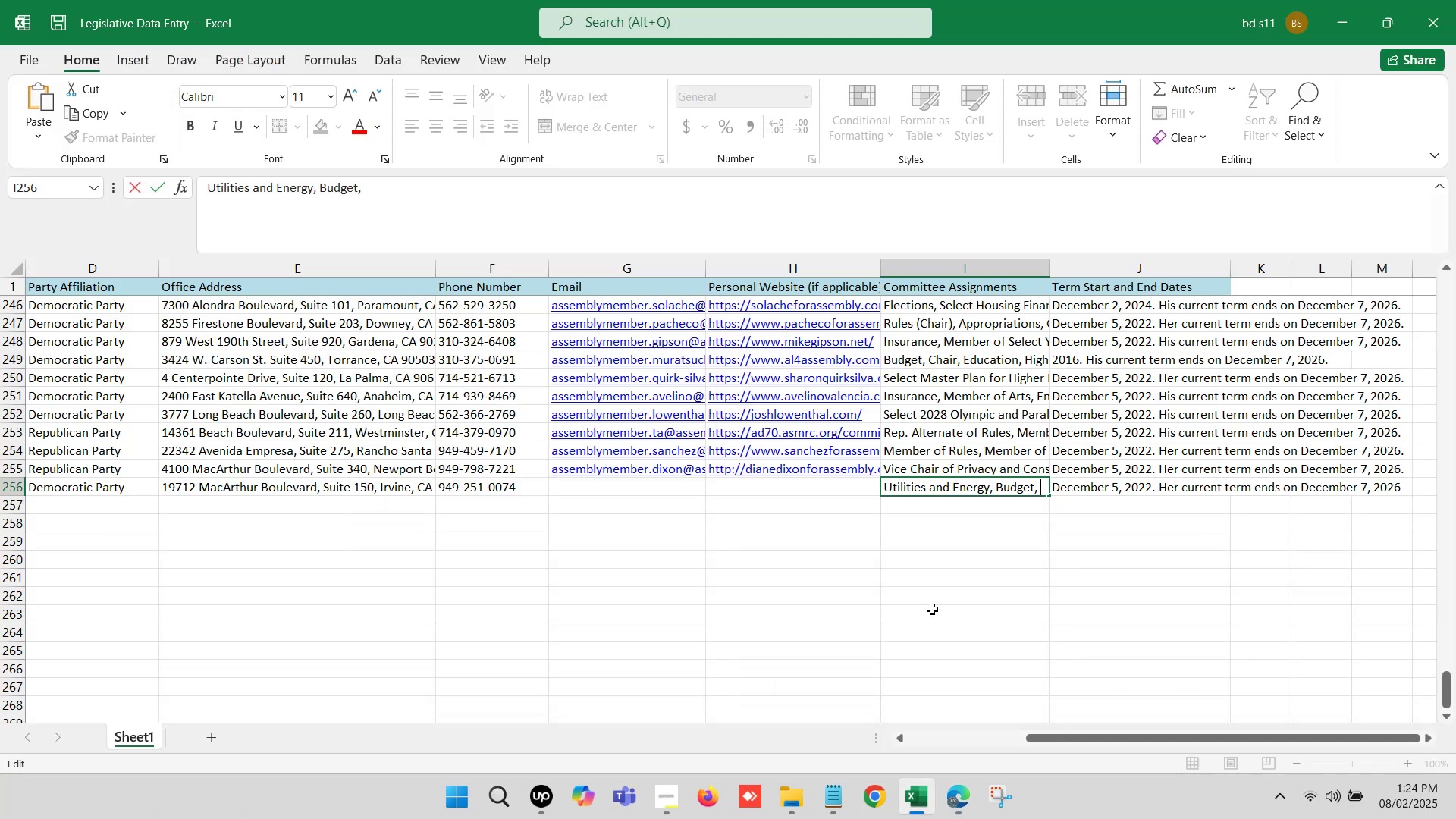 
key(Control+V)
 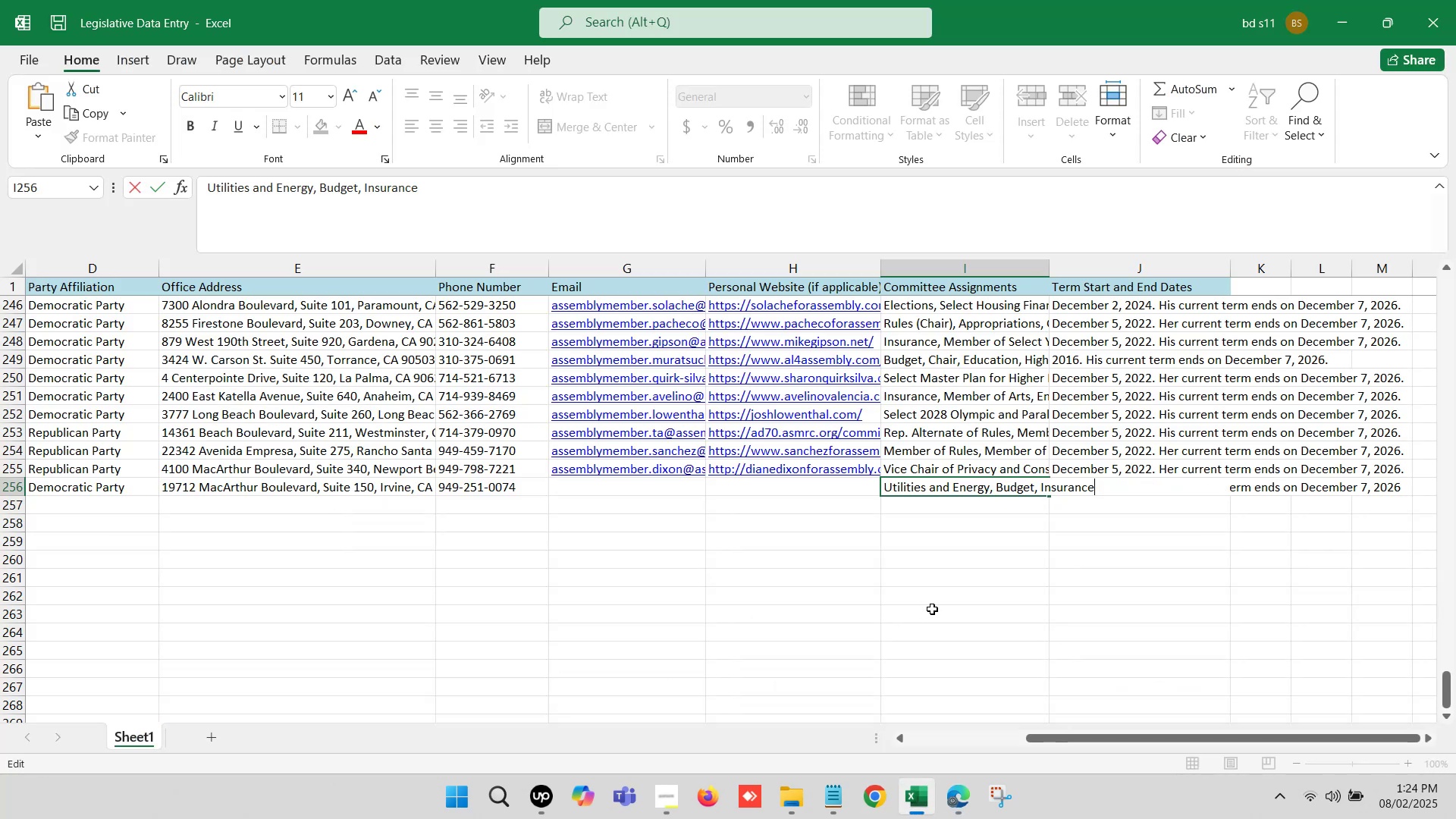 
key(Comma)
 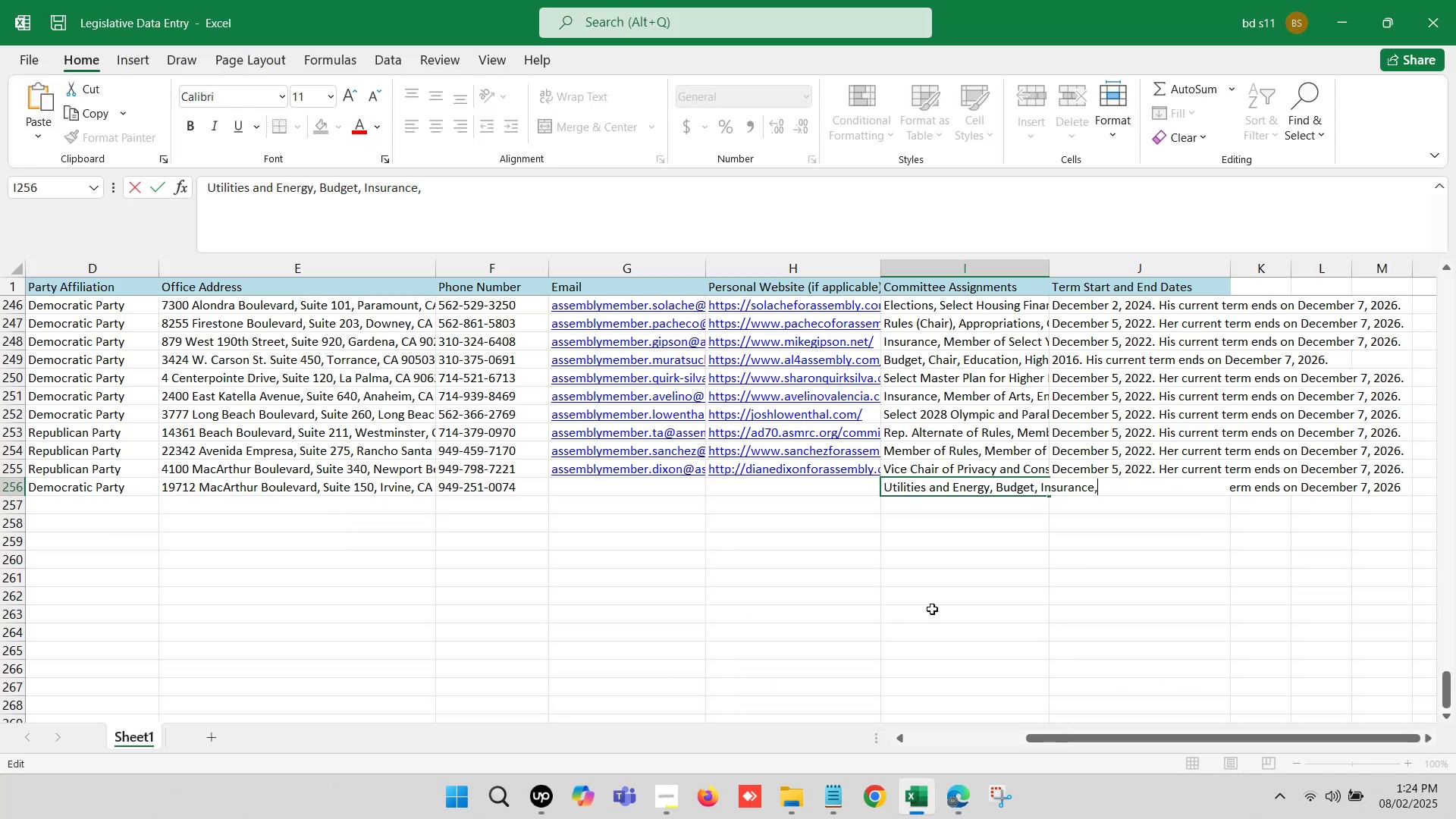 
key(Space)
 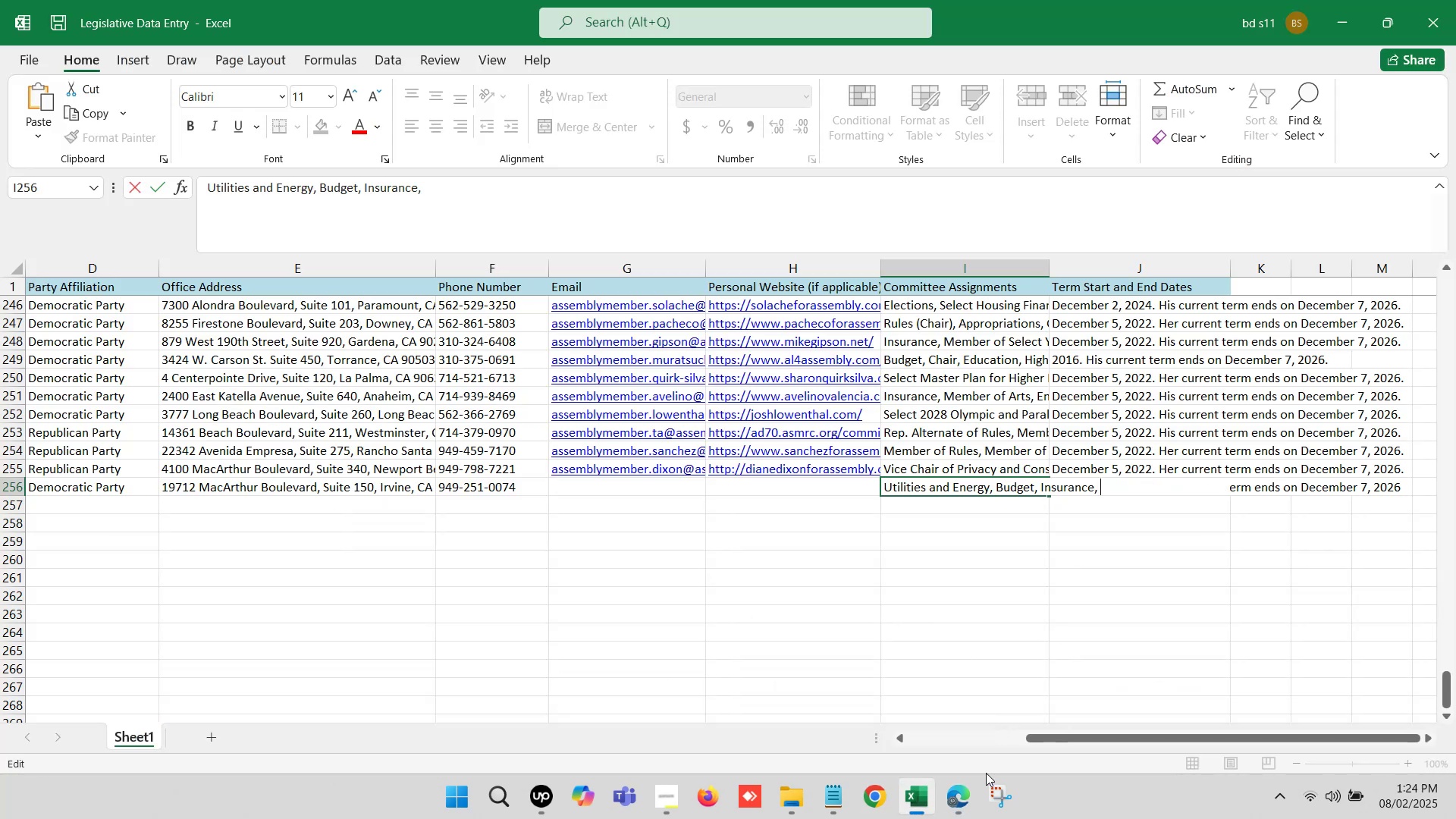 
left_click([956, 800])
 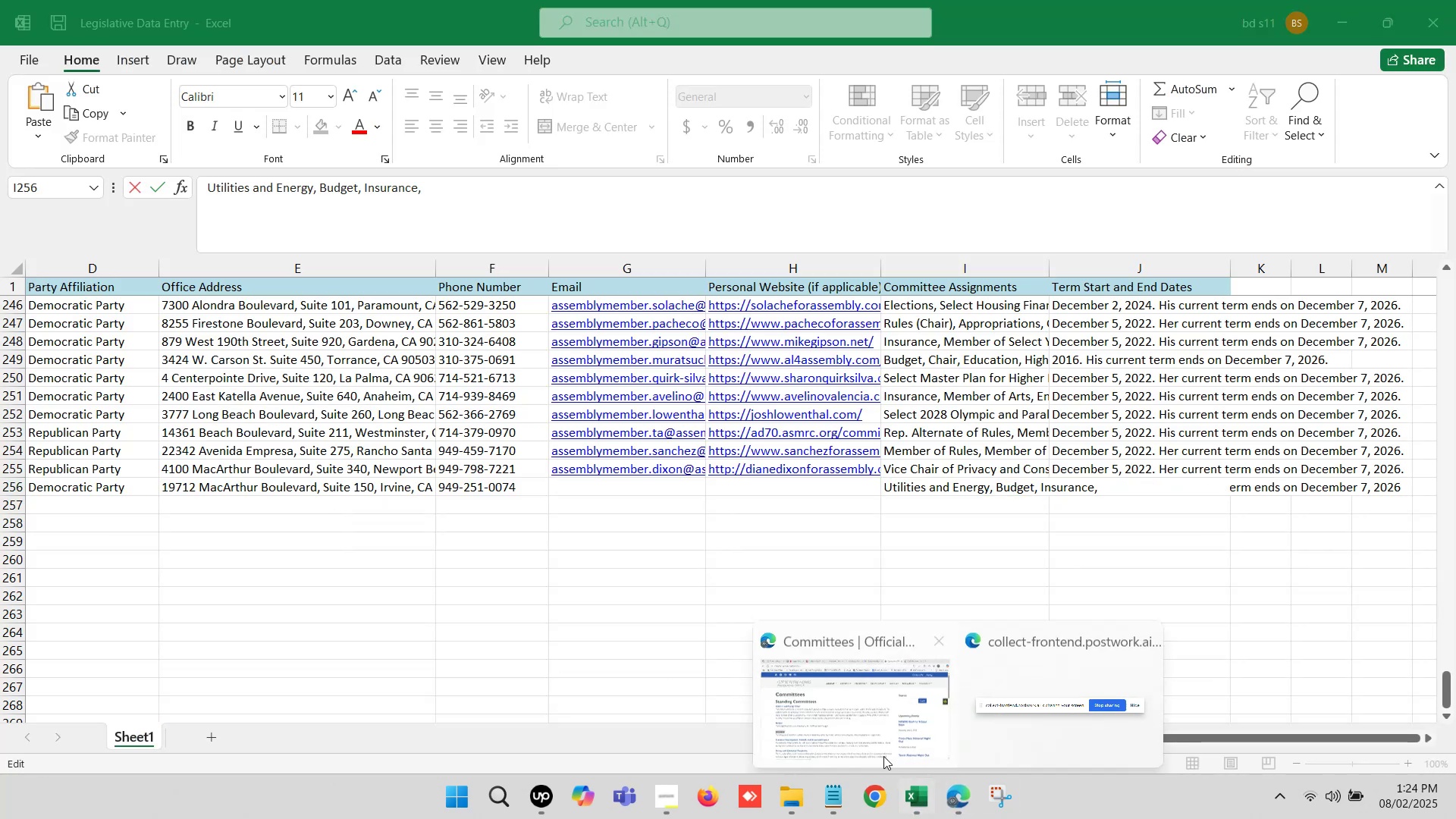 
left_click([836, 719])
 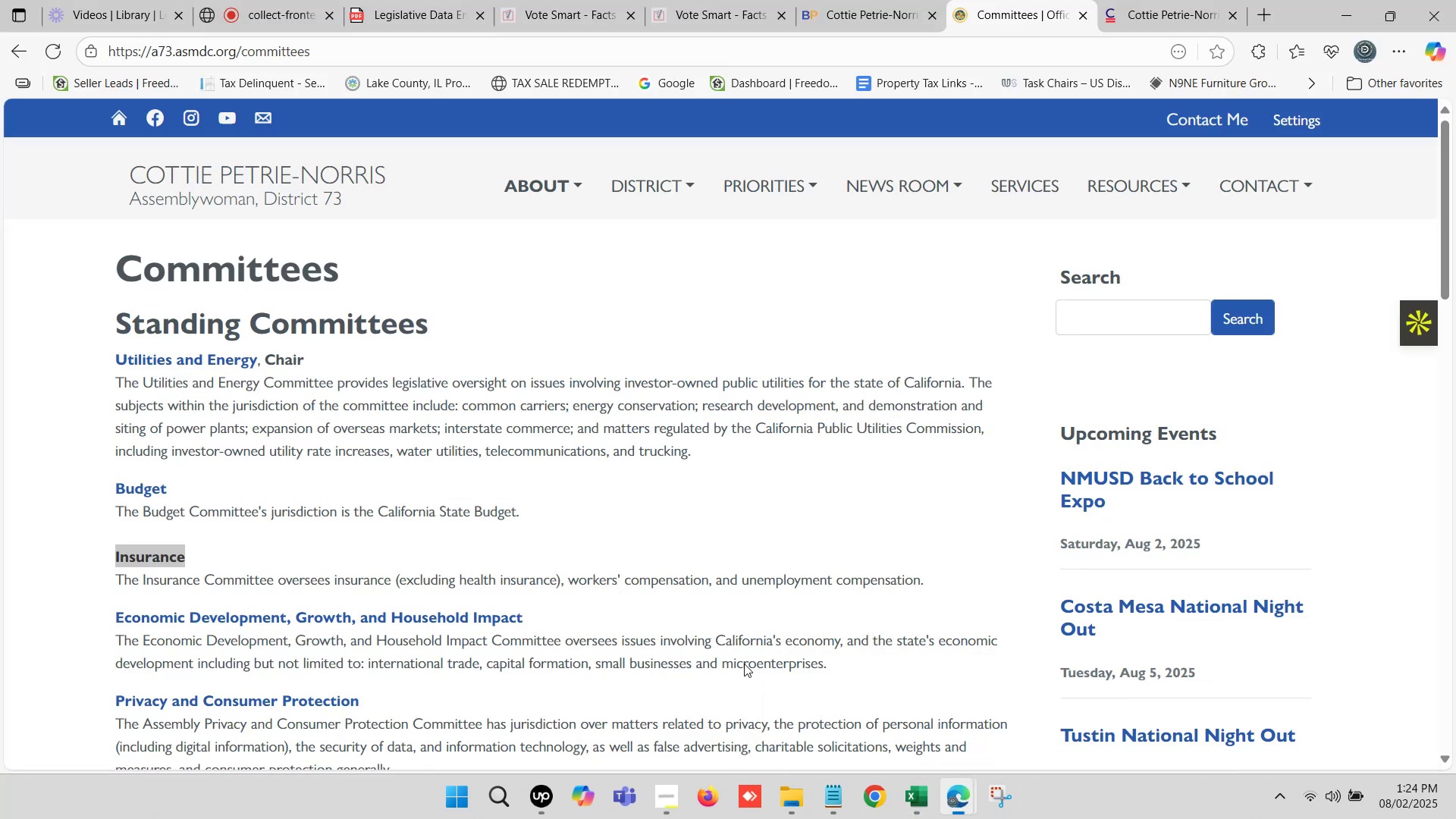 
scroll: coordinate [507, 562], scroll_direction: down, amount: 1.0
 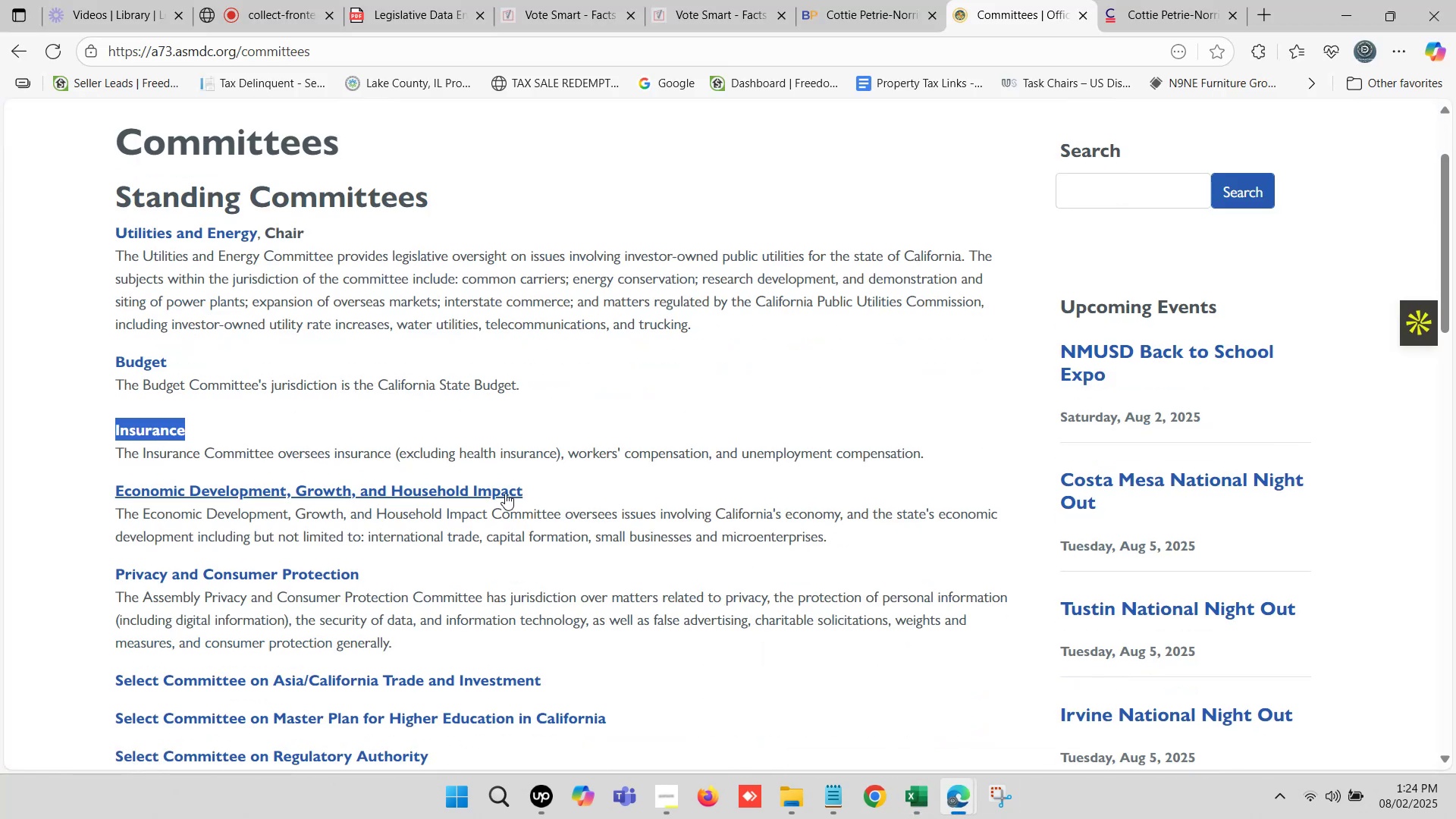 
left_click_drag(start_coordinate=[553, 485], to_coordinate=[118, 485])
 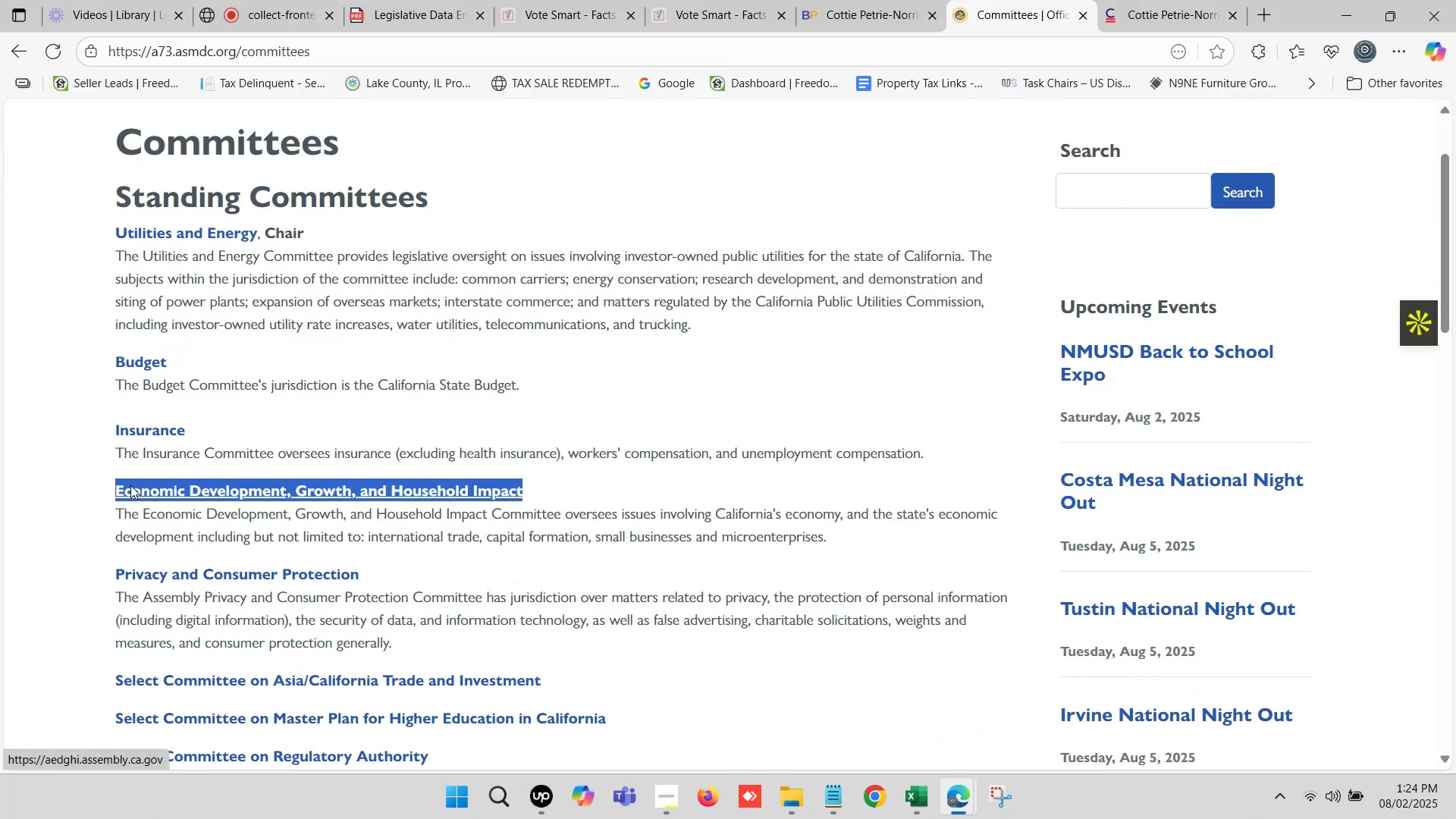 
key(Control+ControlLeft)
 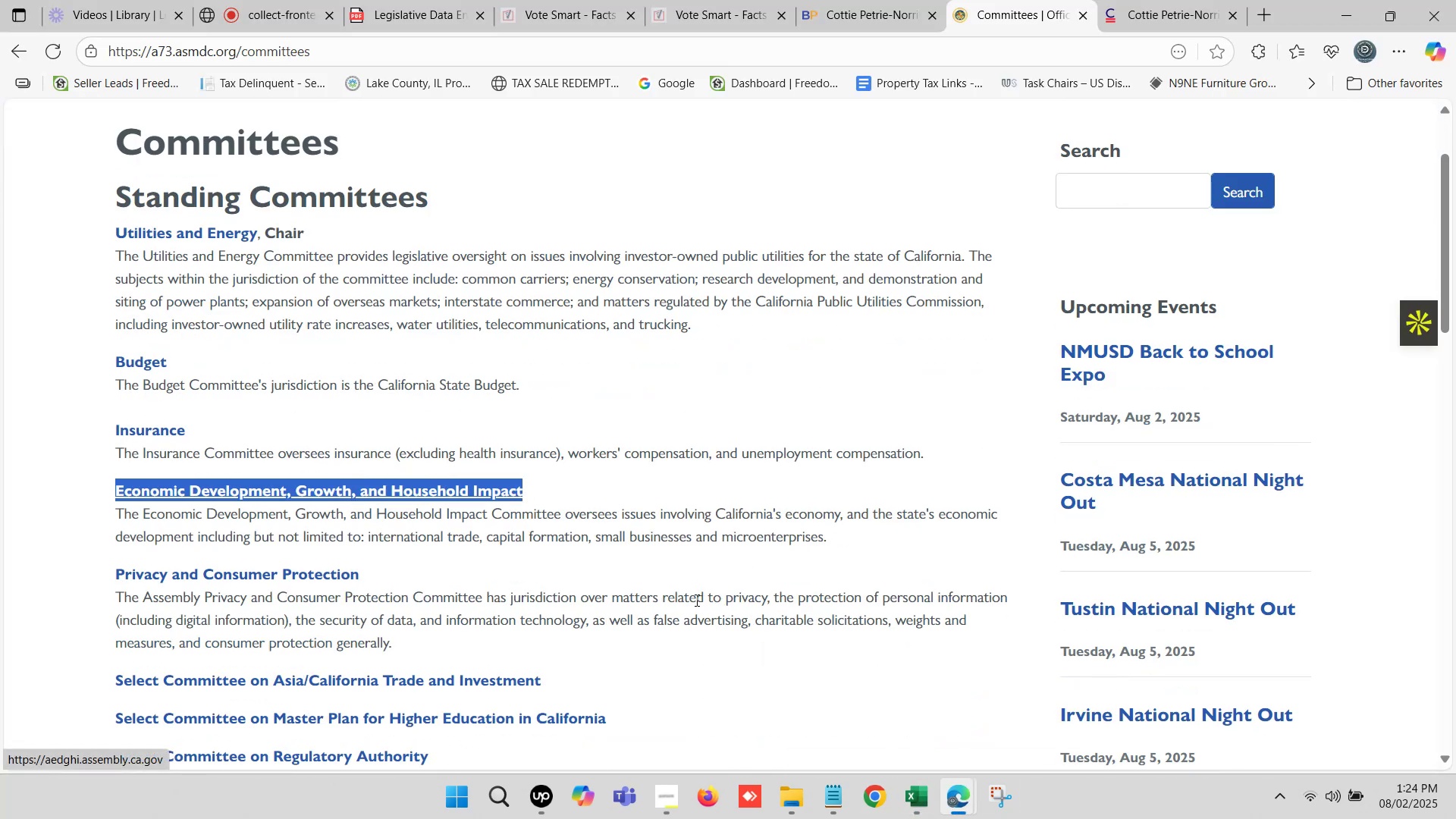 
key(Control+C)
 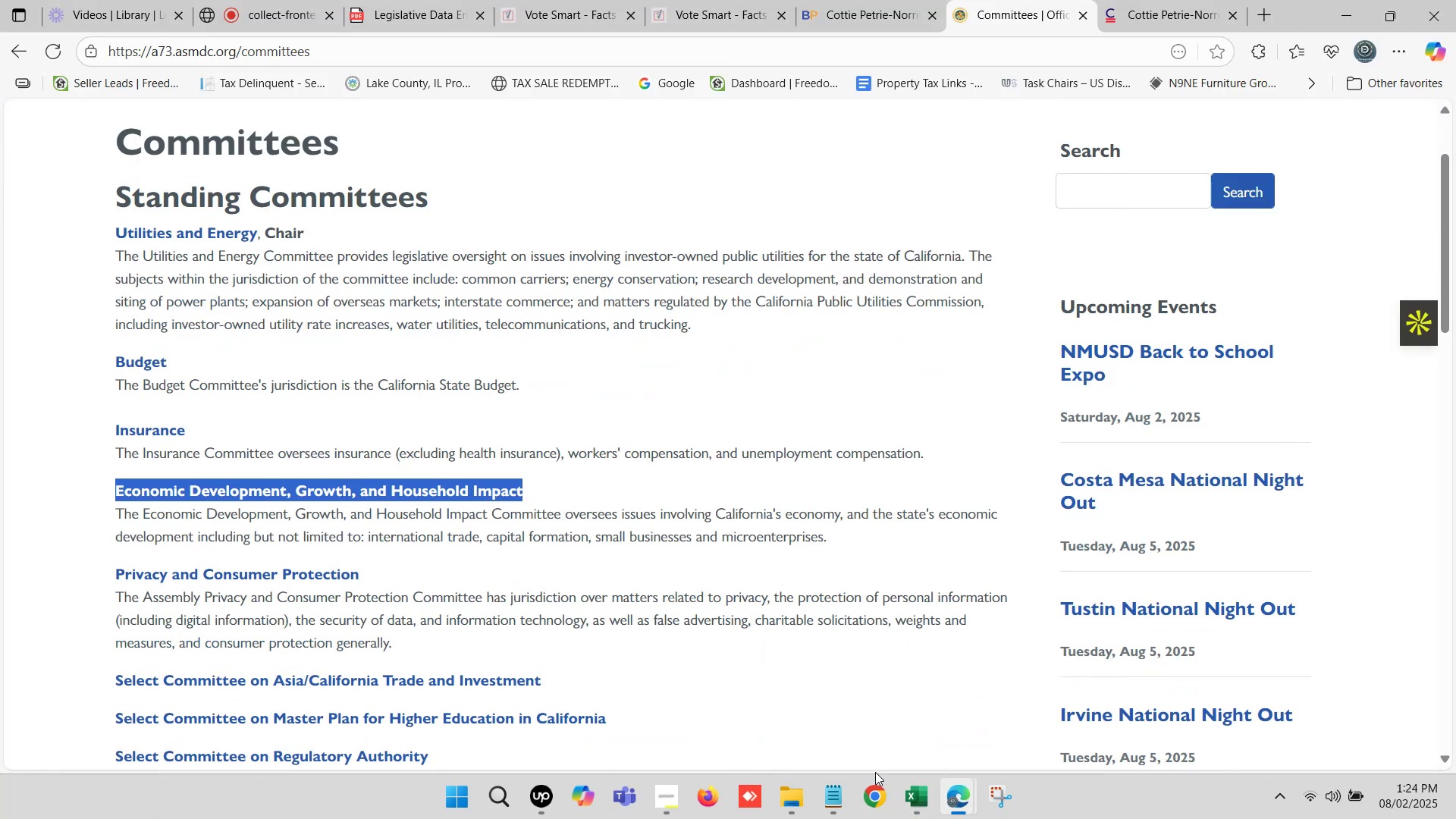 
left_click([902, 788])
 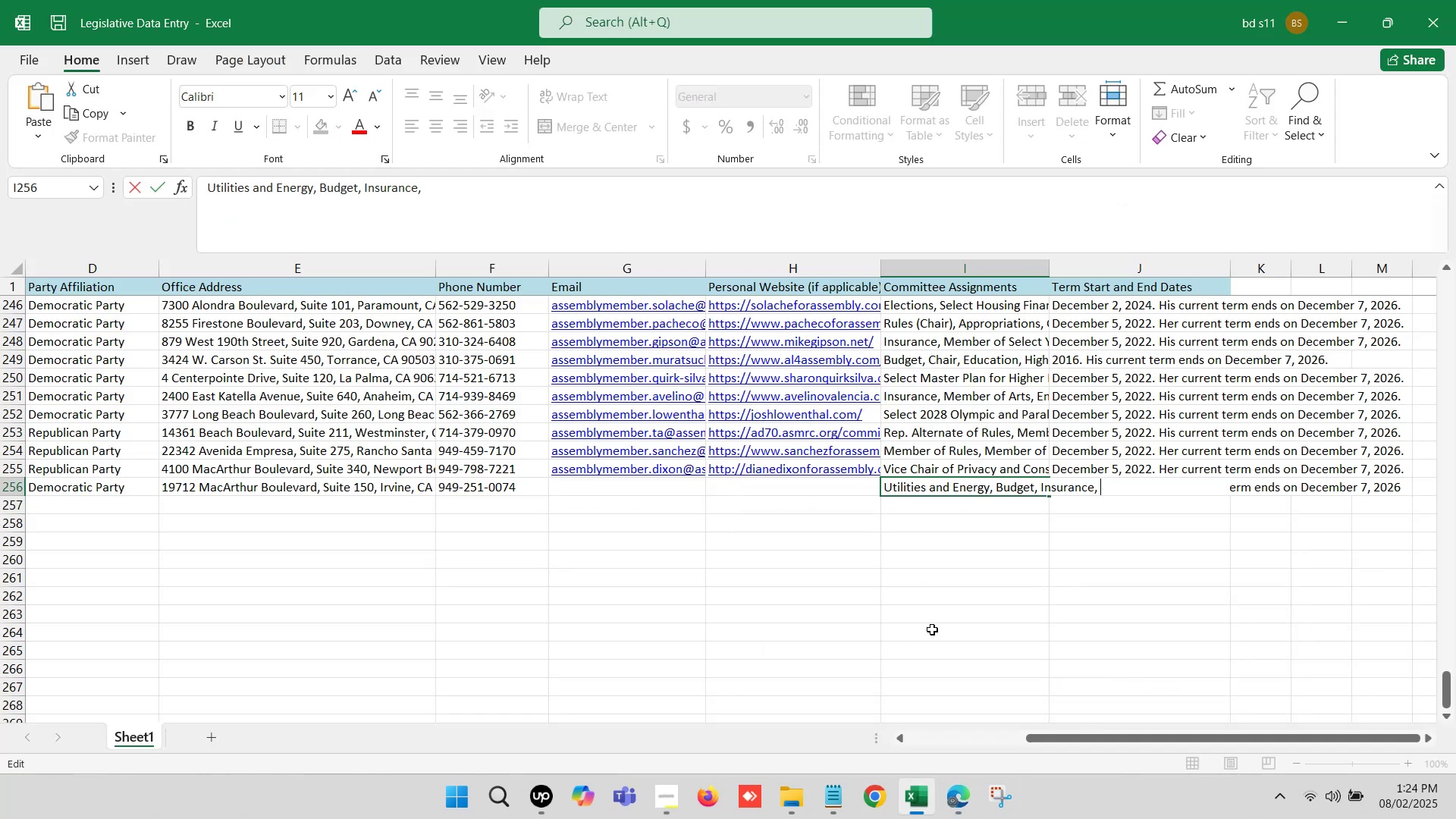 
key(Control+ControlLeft)
 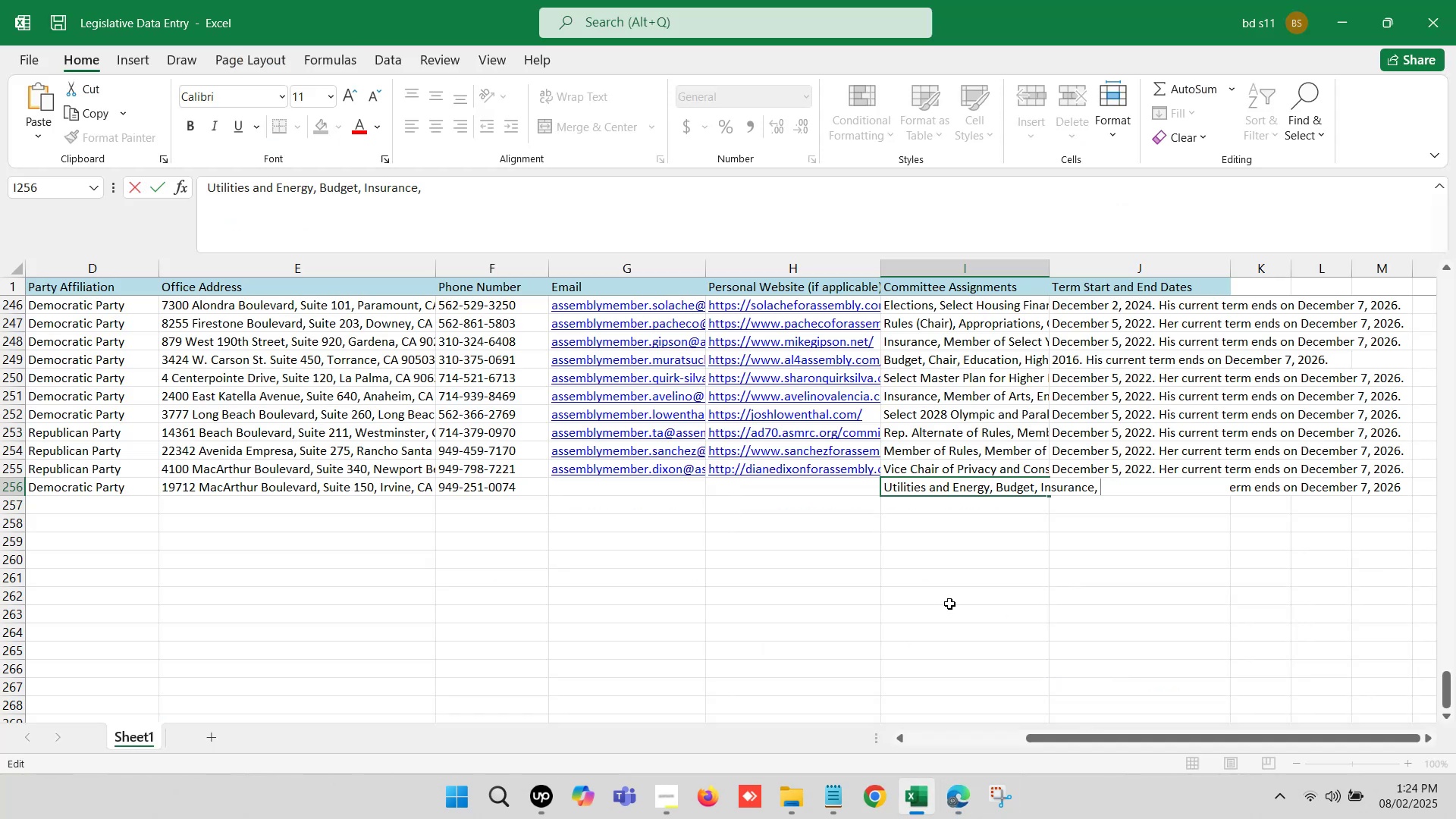 
key(Control+V)
 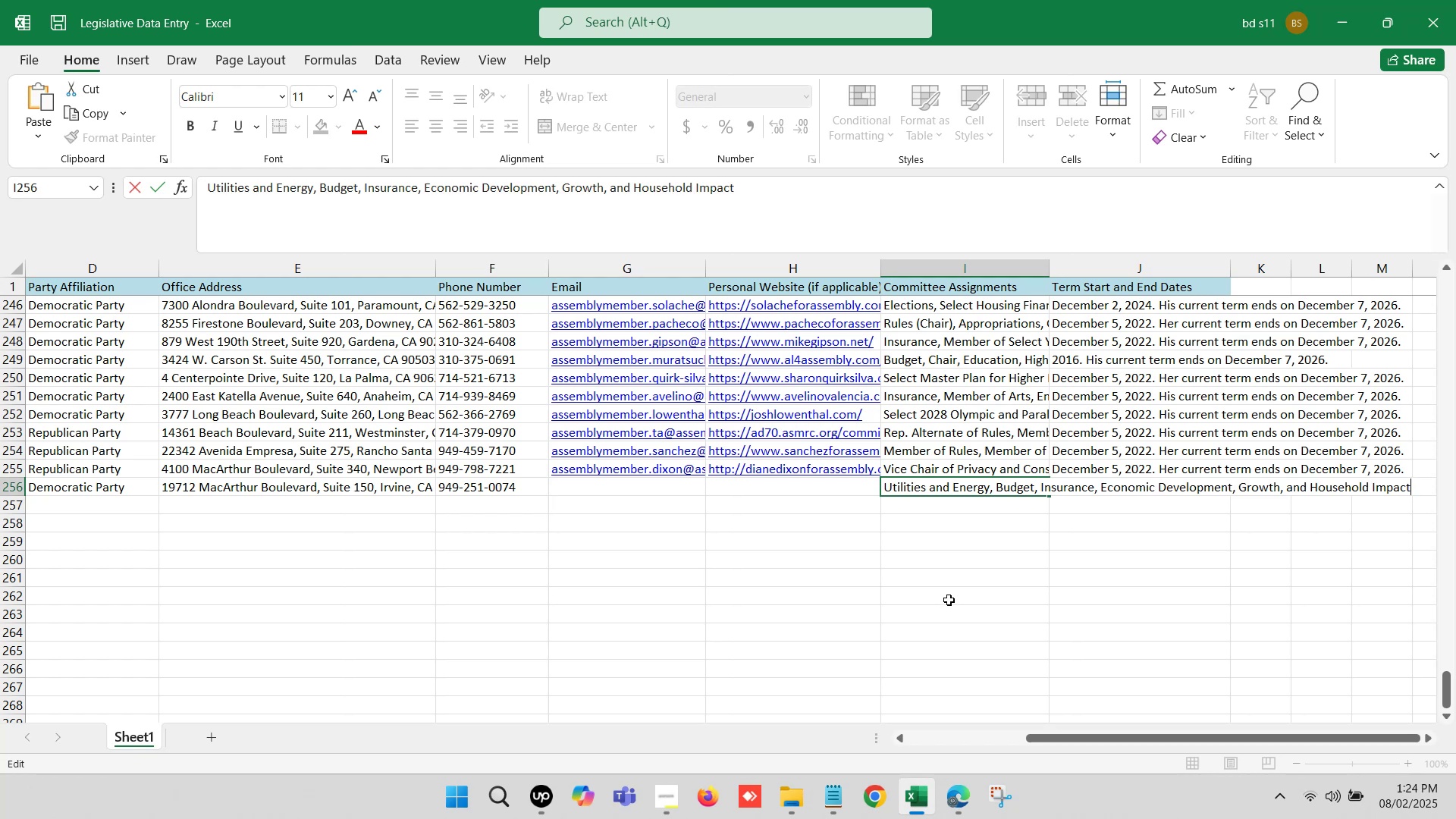 
key(Comma)
 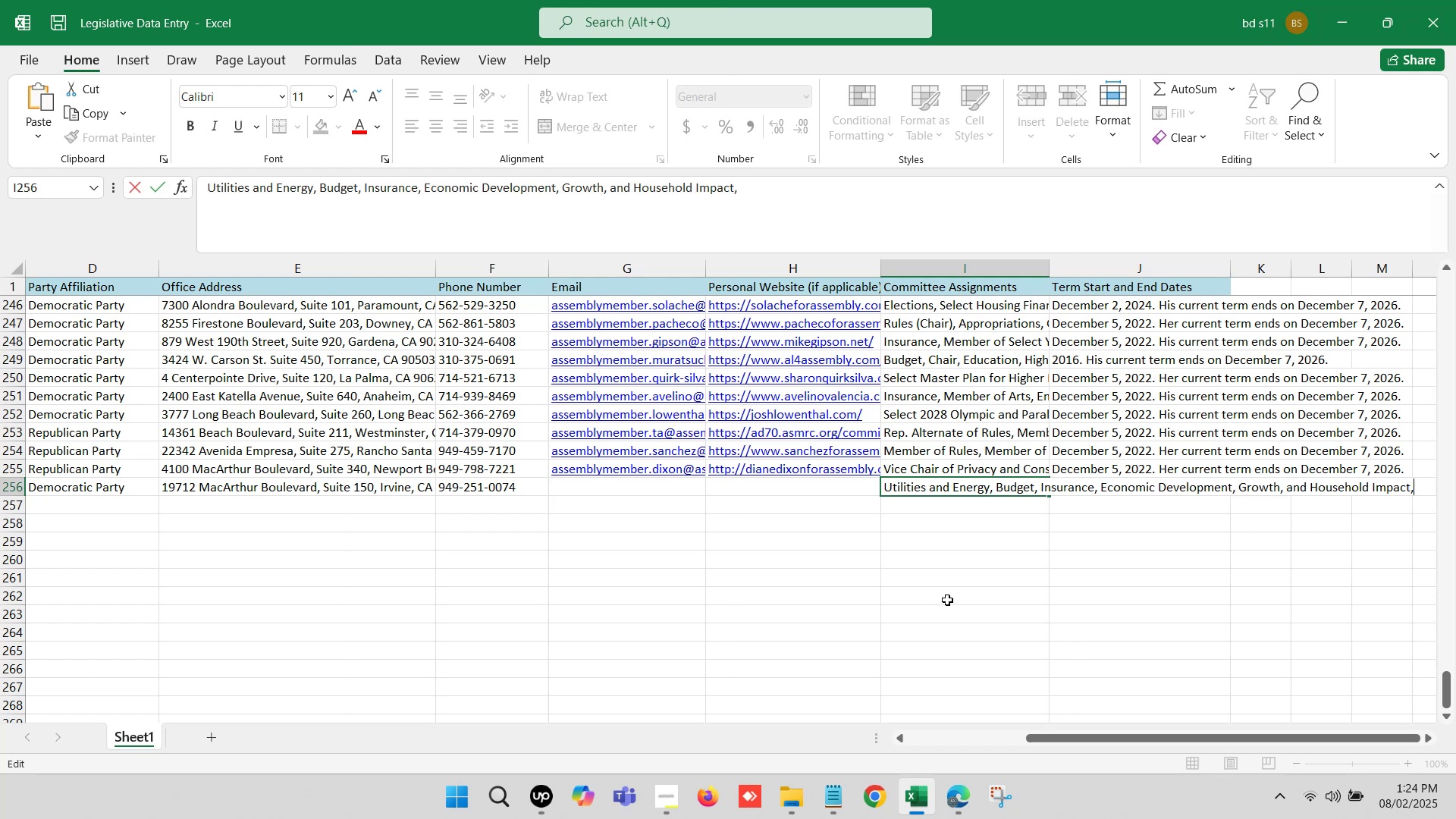 
key(Space)
 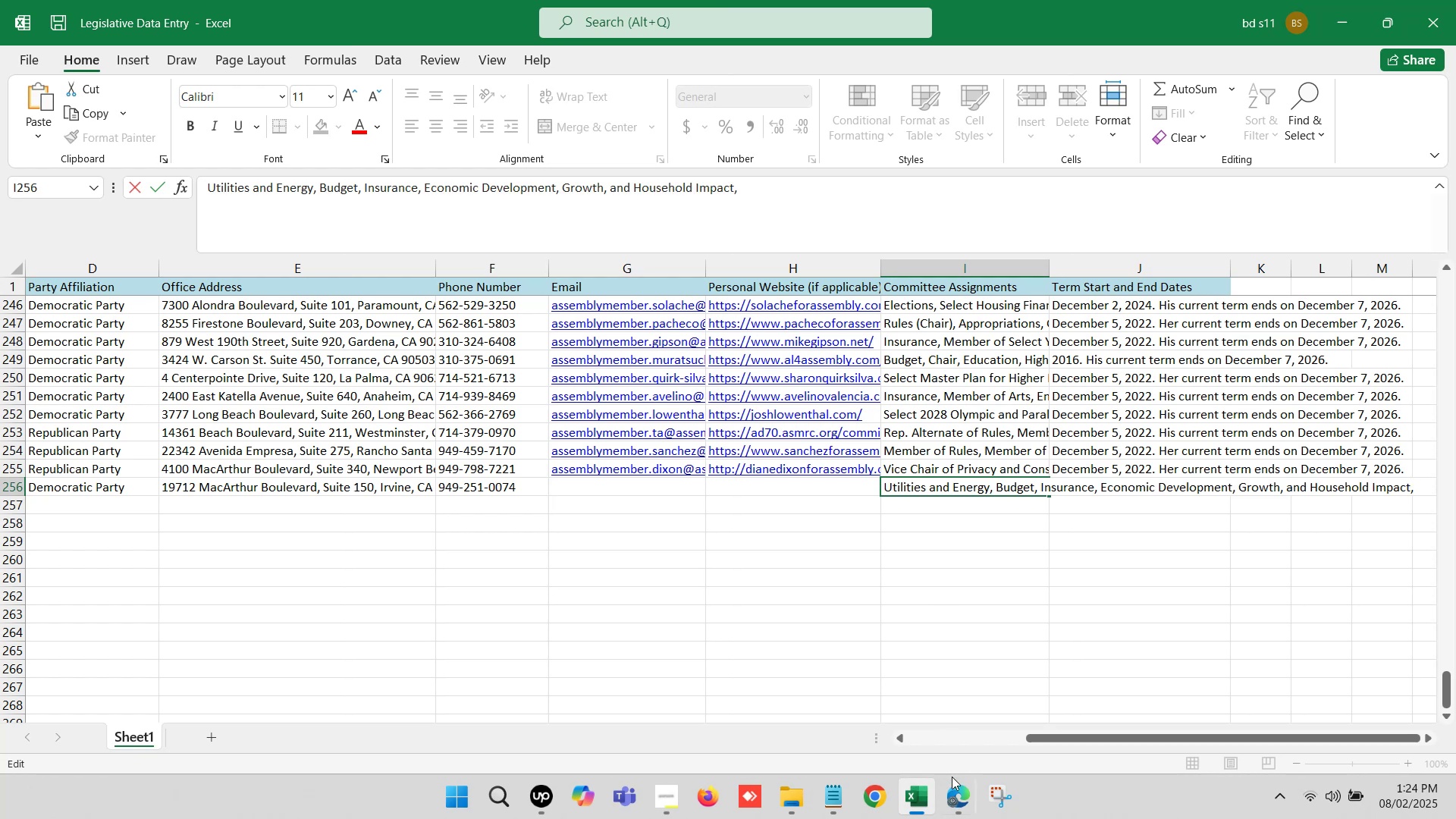 
left_click([951, 789])
 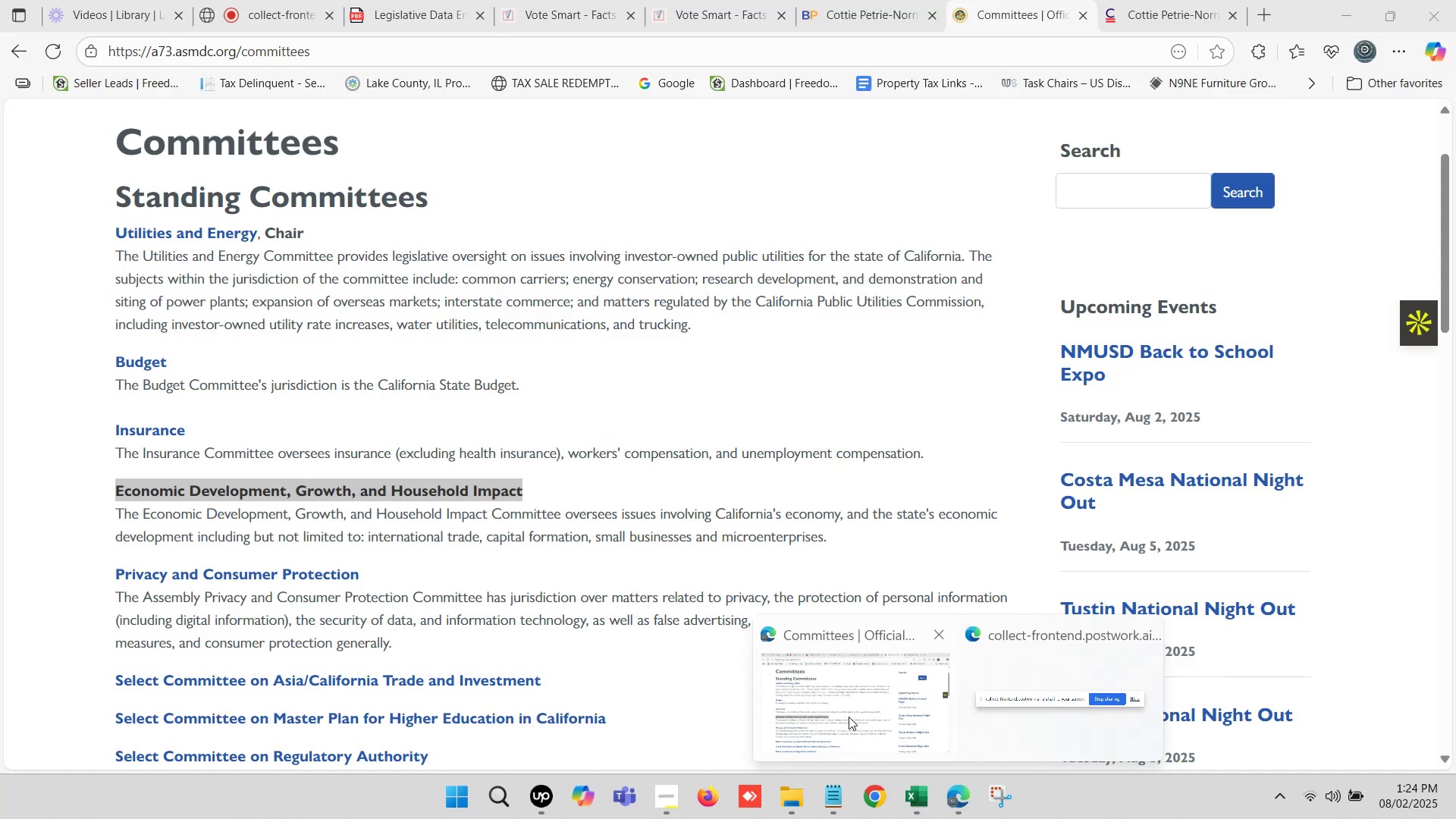 
left_click([848, 716])
 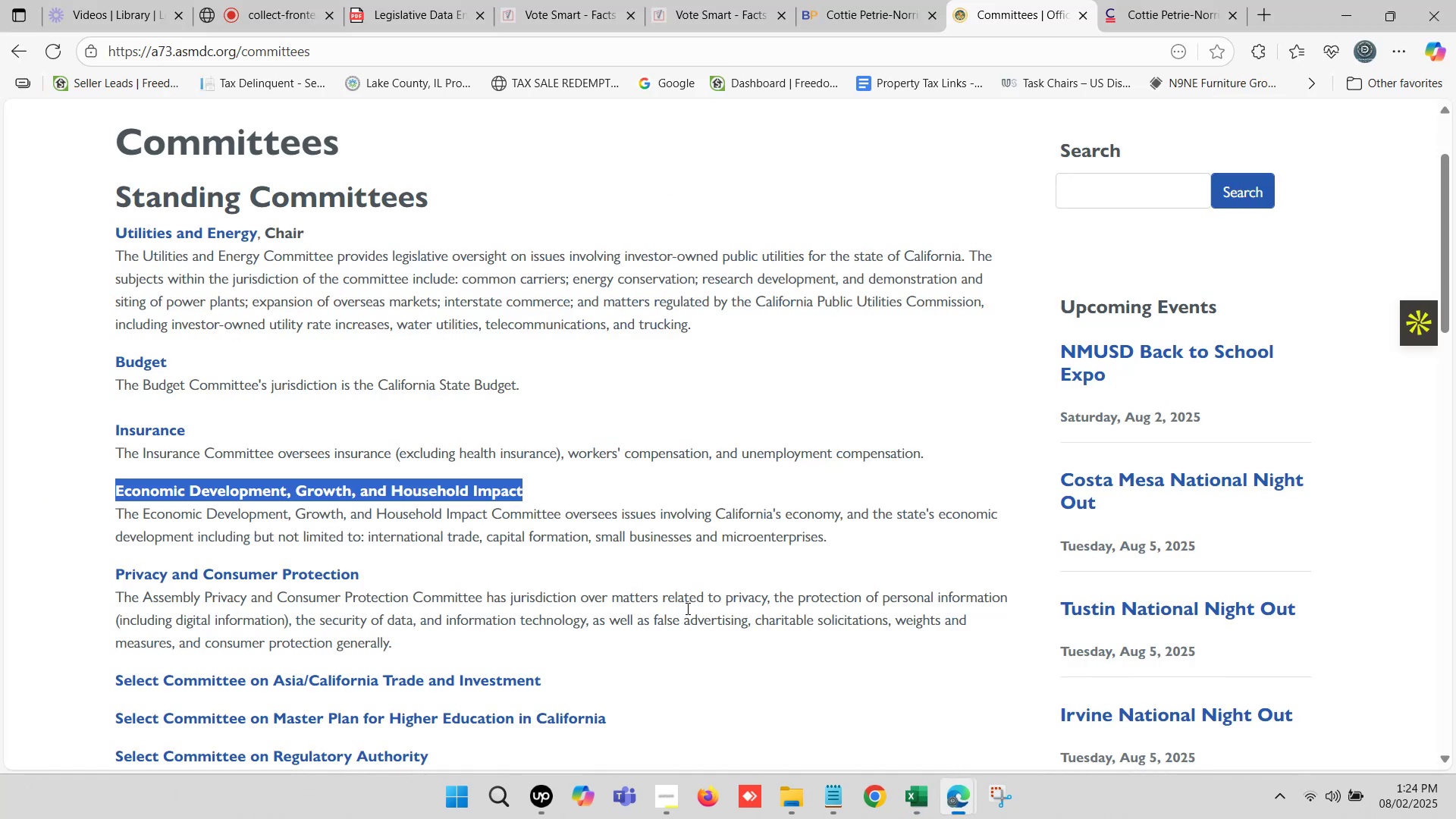 
scroll: coordinate [613, 566], scroll_direction: down, amount: 1.0
 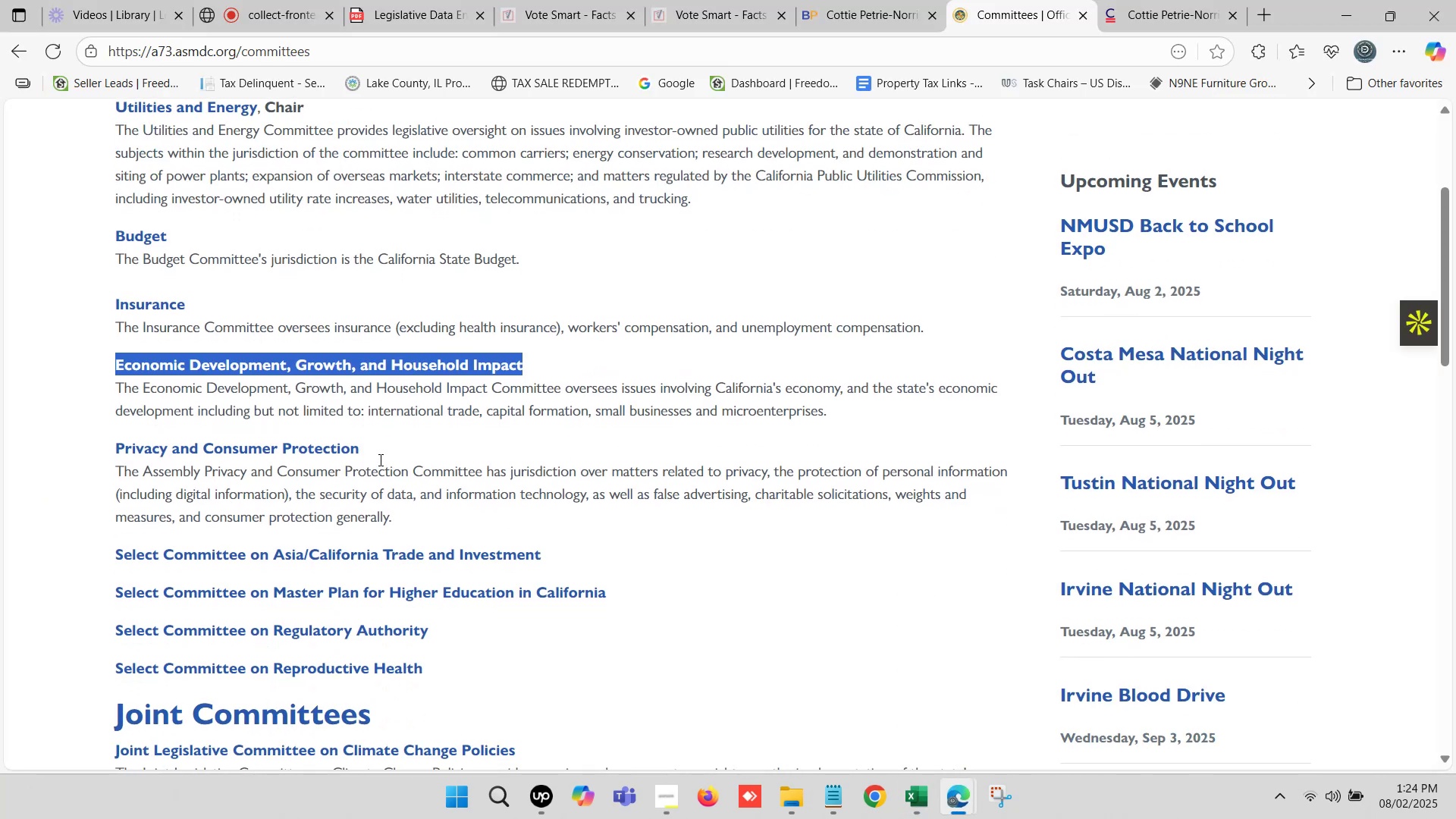 
left_click_drag(start_coordinate=[374, 455], to_coordinate=[113, 453])
 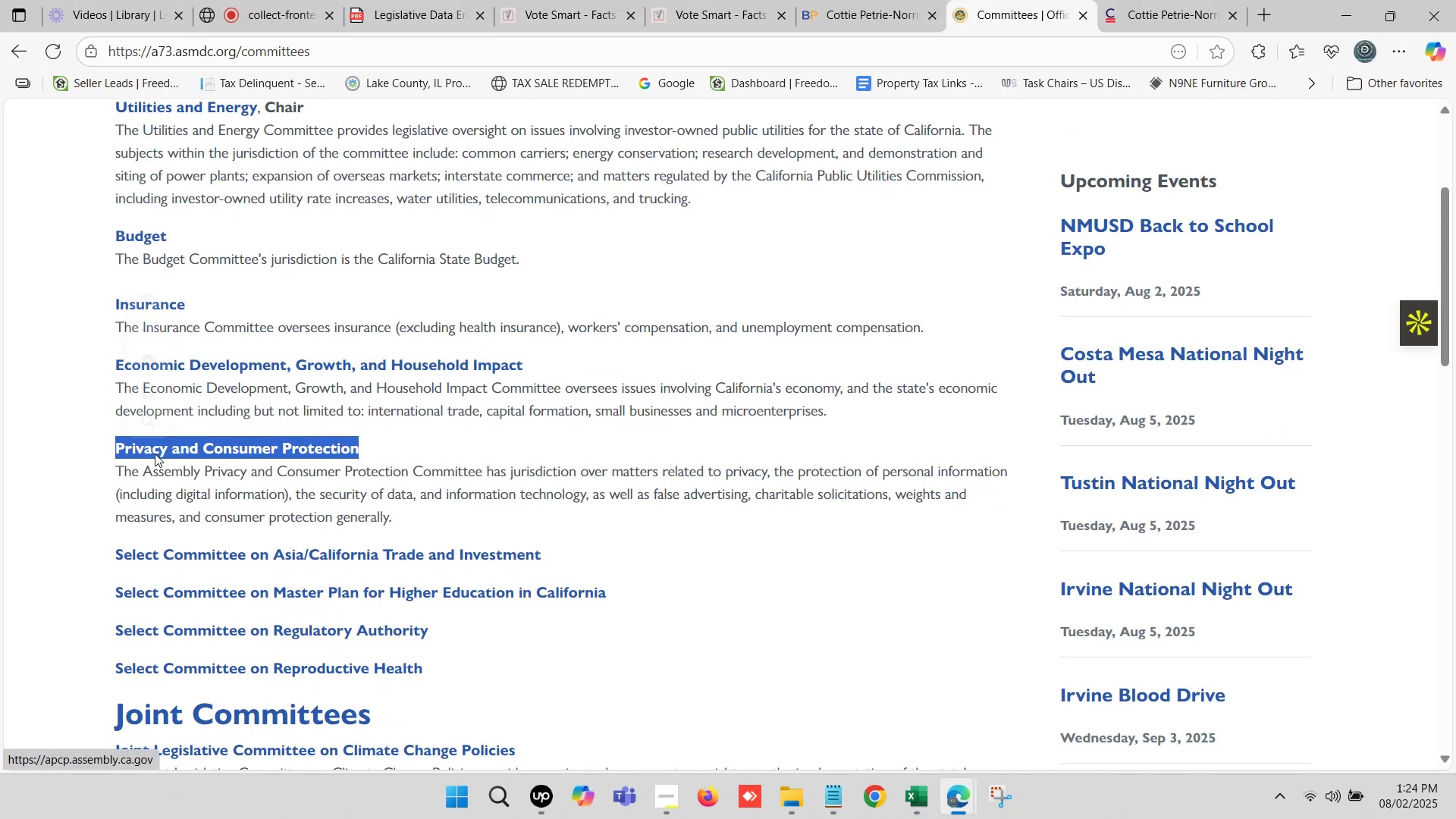 
key(Control+C)
 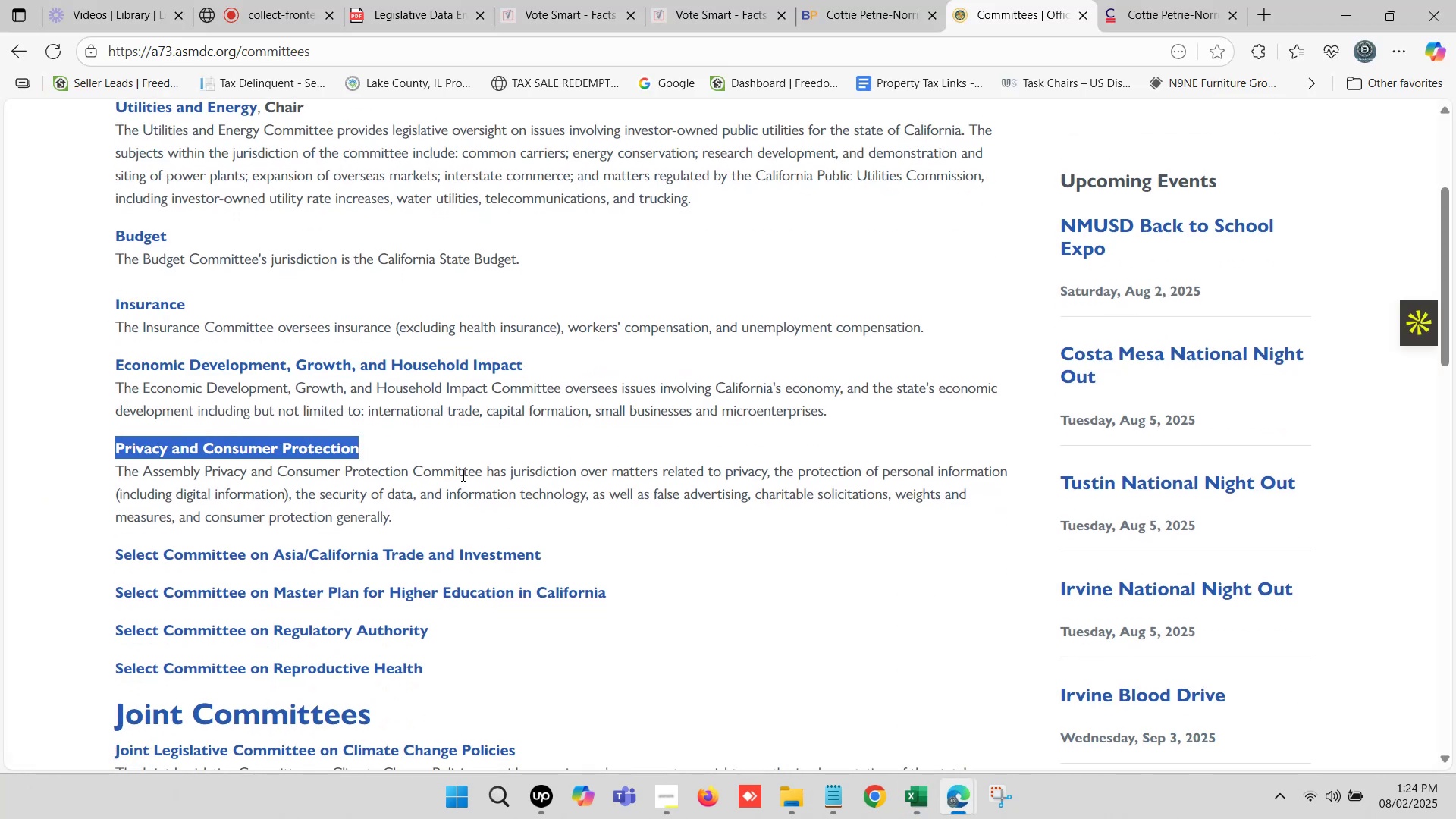 
key(Control+C)
 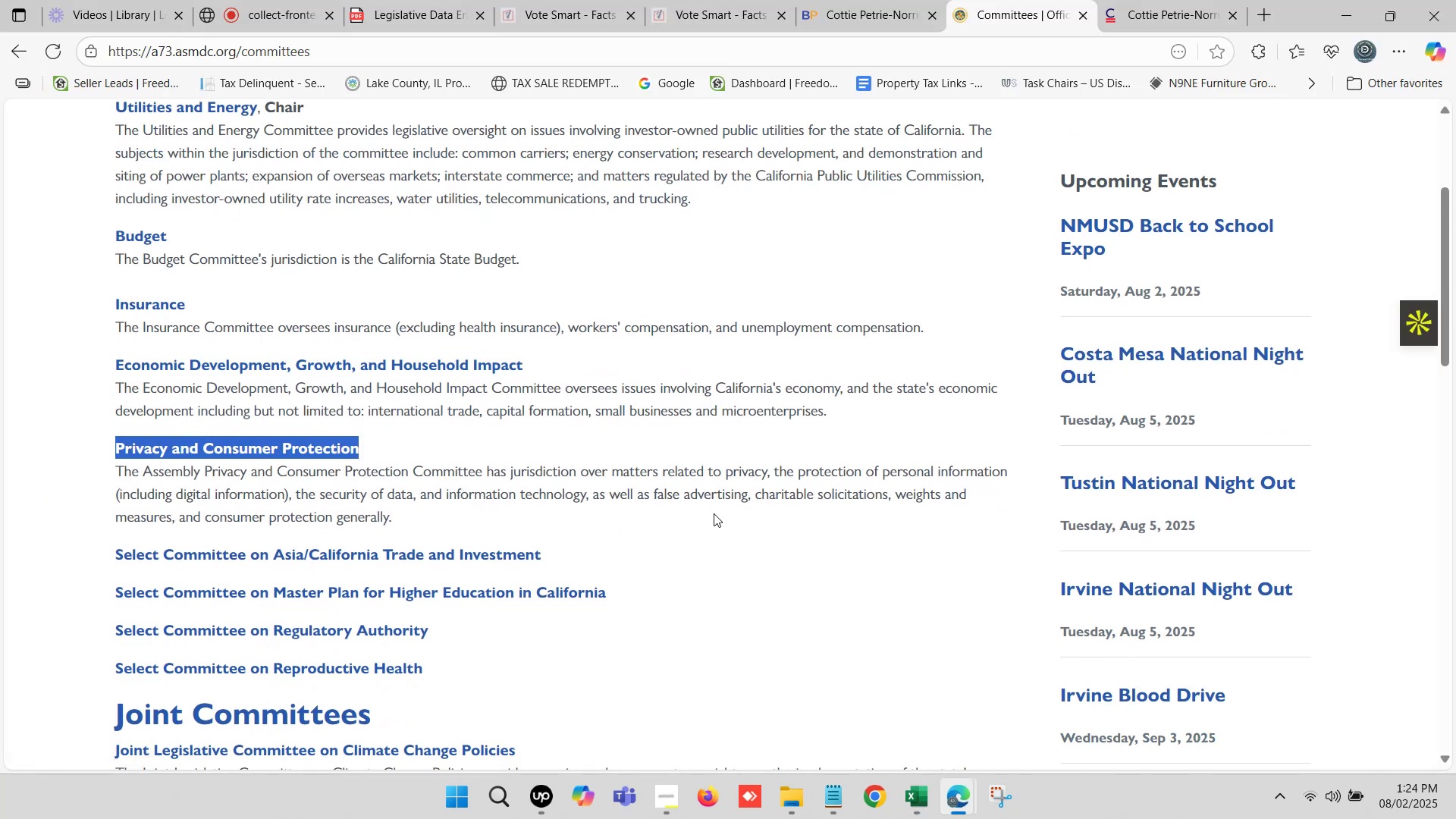 
scroll: coordinate [714, 513], scroll_direction: up, amount: 1.0
 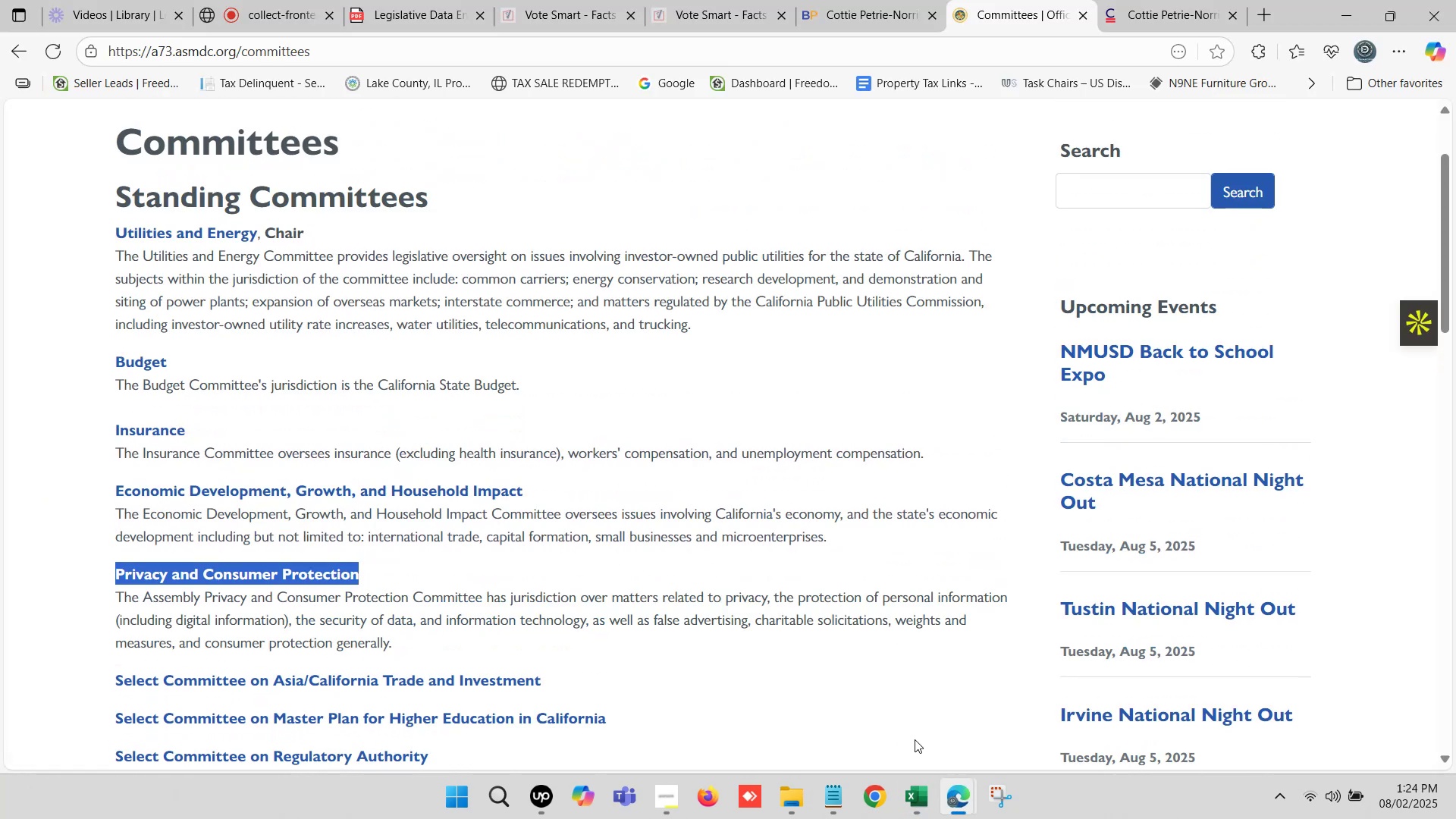 
left_click([920, 792])
 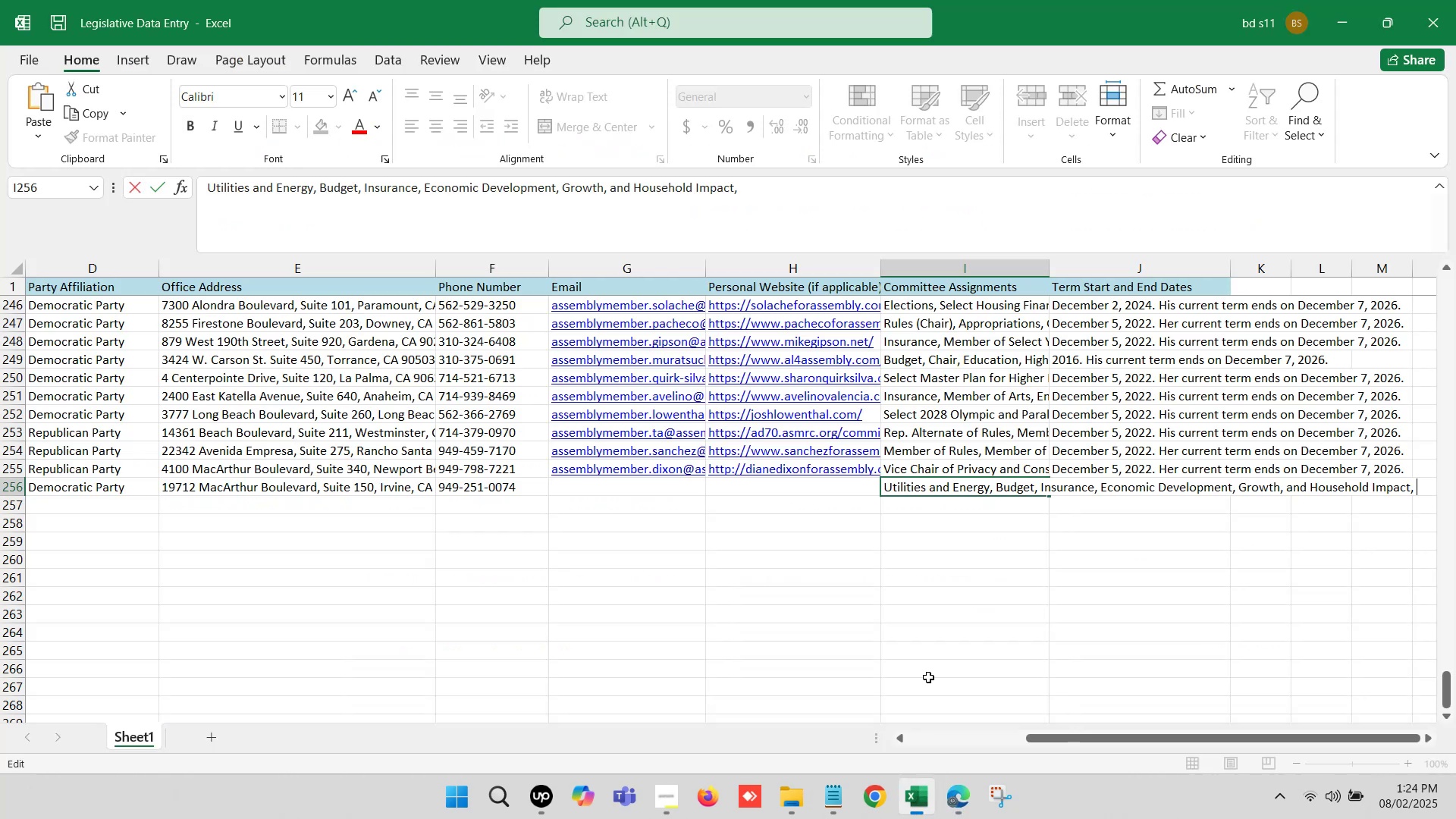 
key(Control+ControlLeft)
 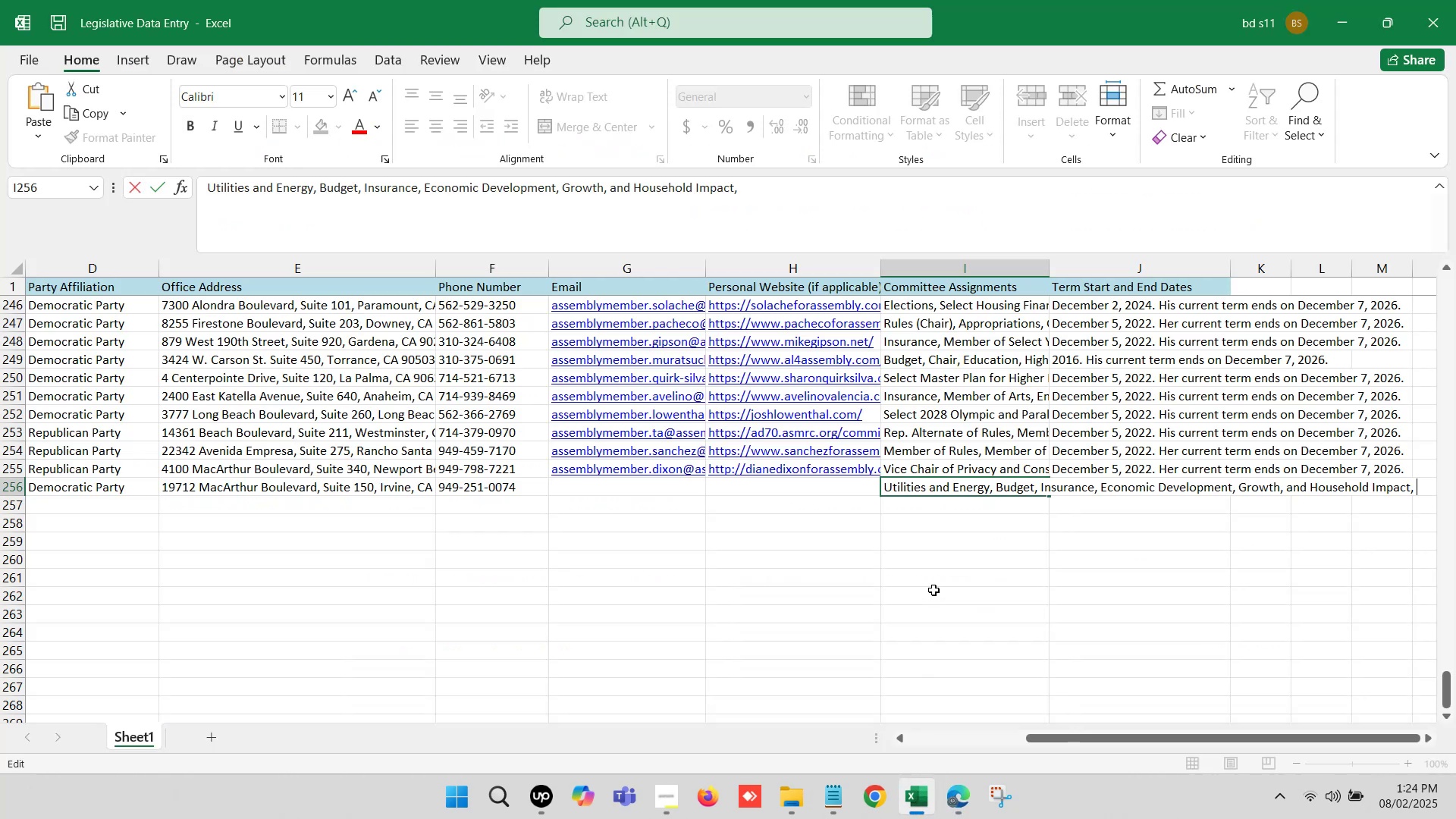 
key(Control+V)
 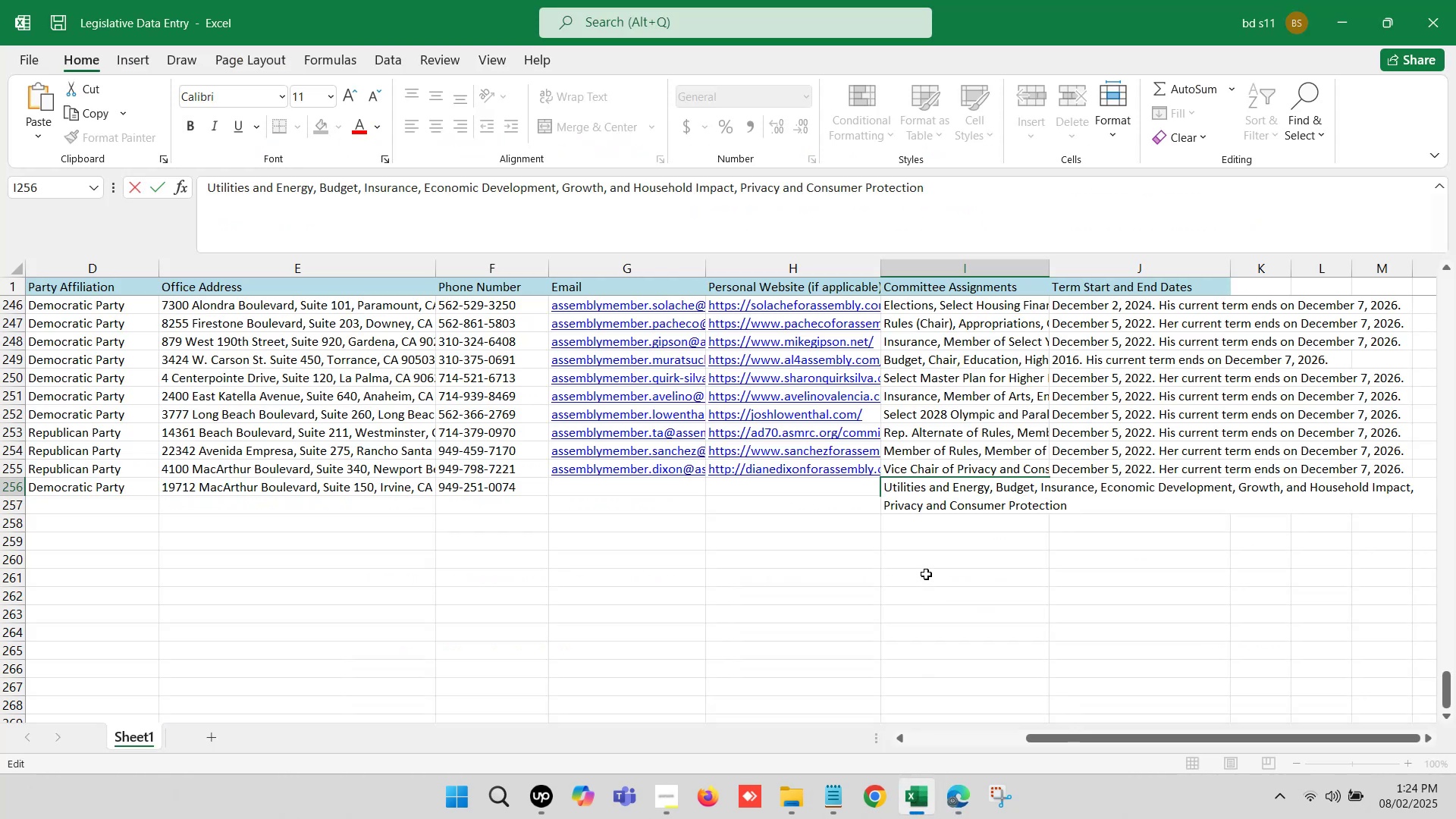 
left_click([918, 570])
 